 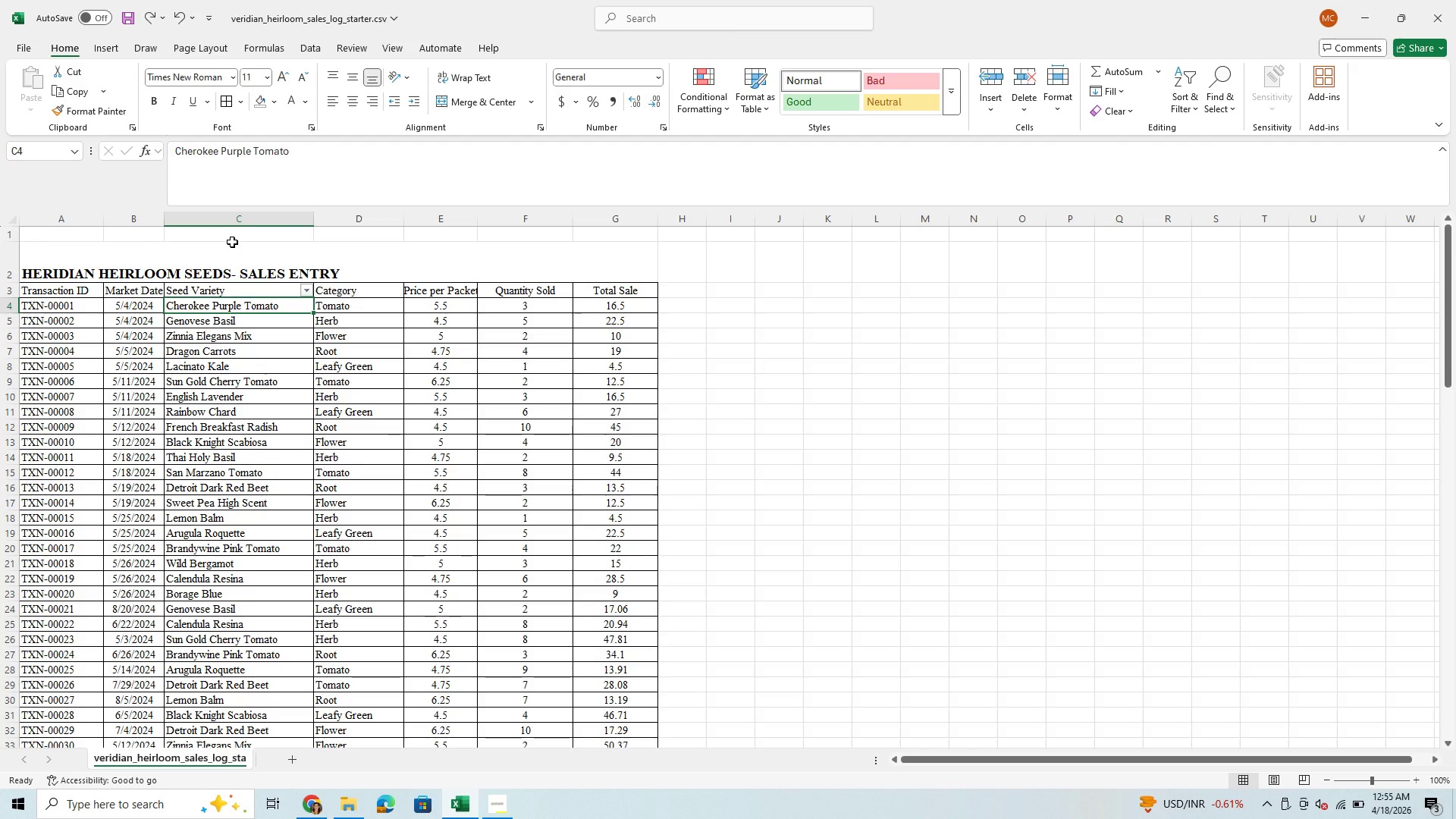 
left_click([246, 325])
 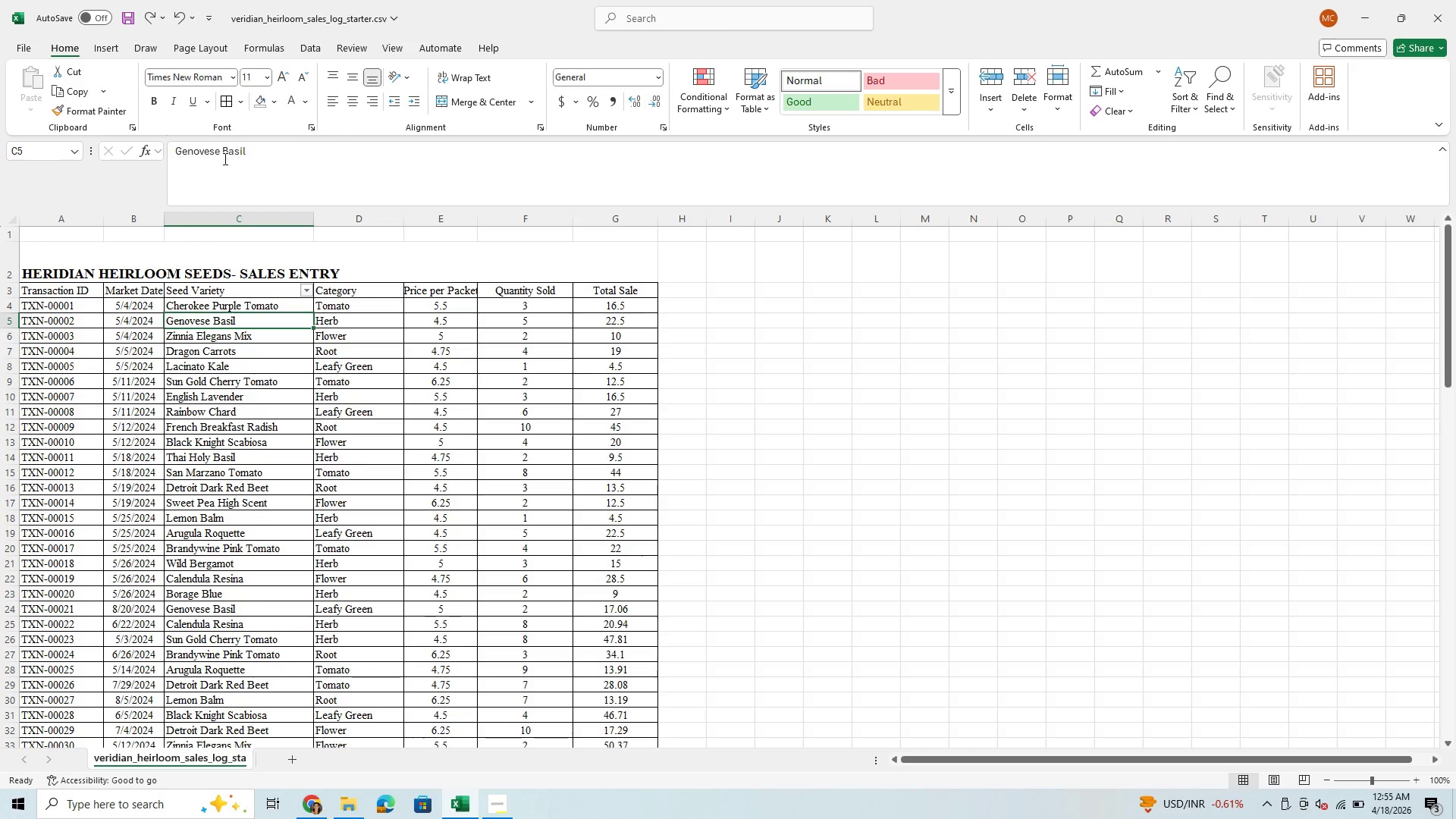 
wait(7.19)
 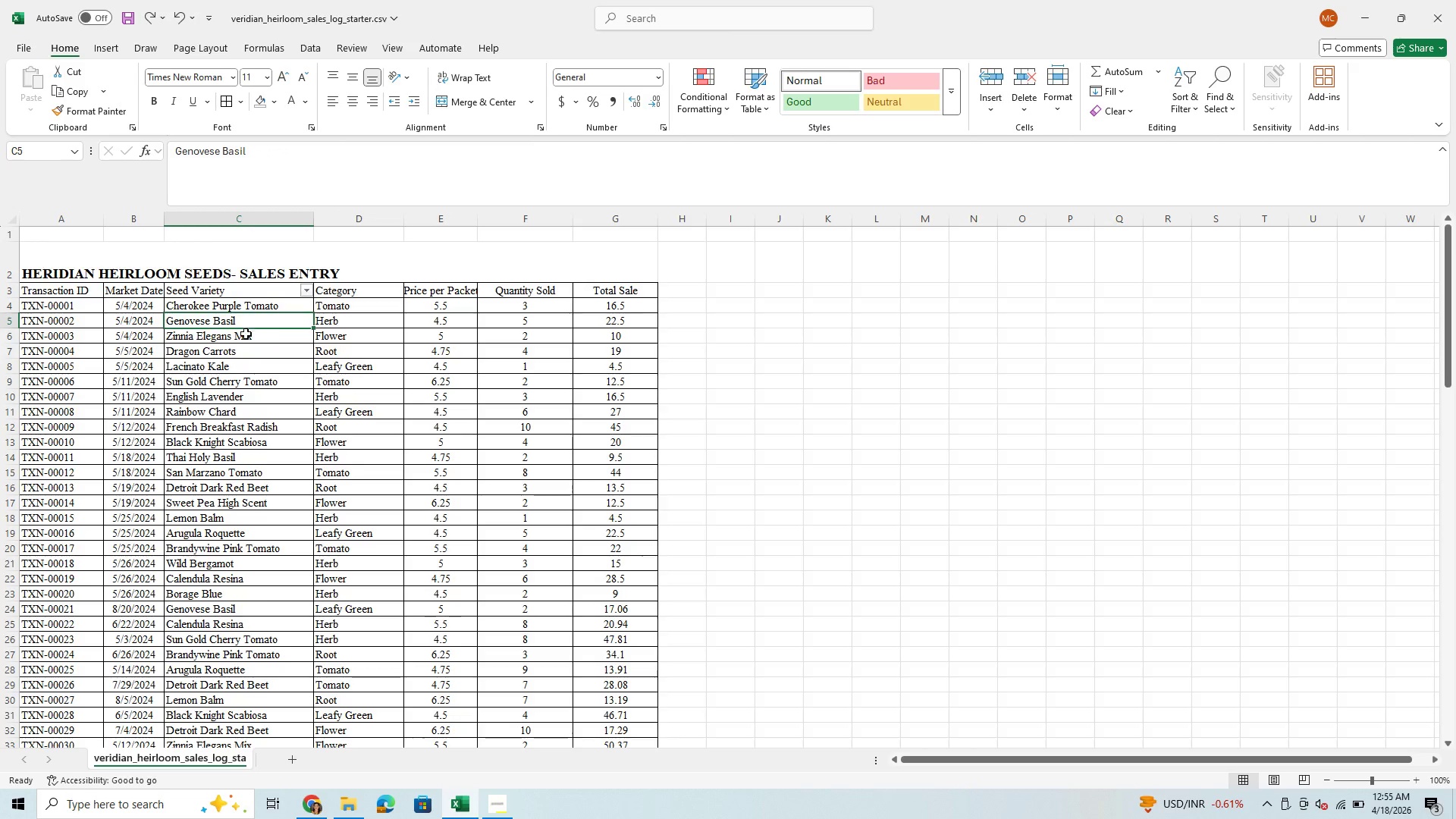 
left_click([271, 286])
 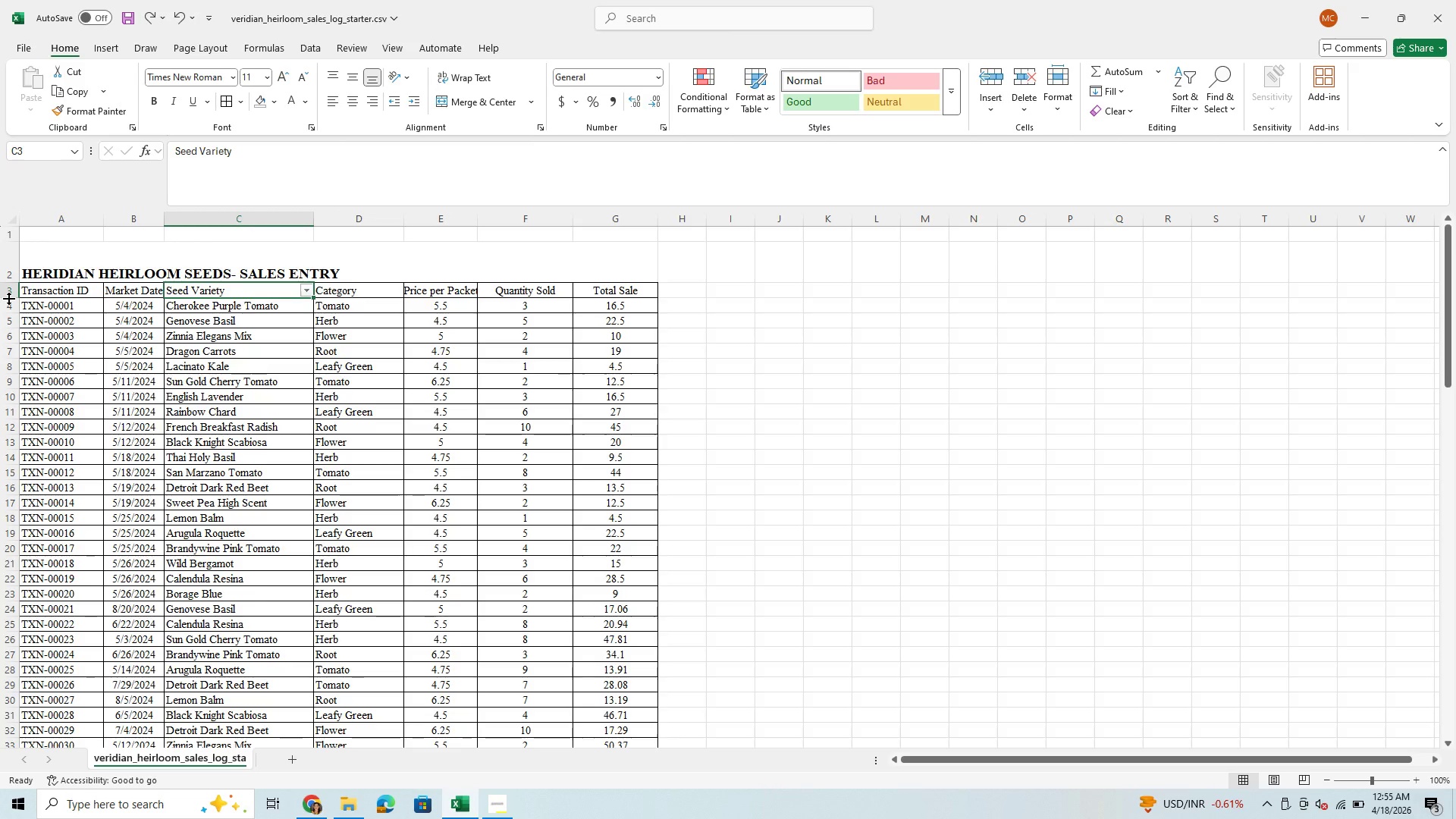 
left_click_drag(start_coordinate=[8, 298], to_coordinate=[9, 309])
 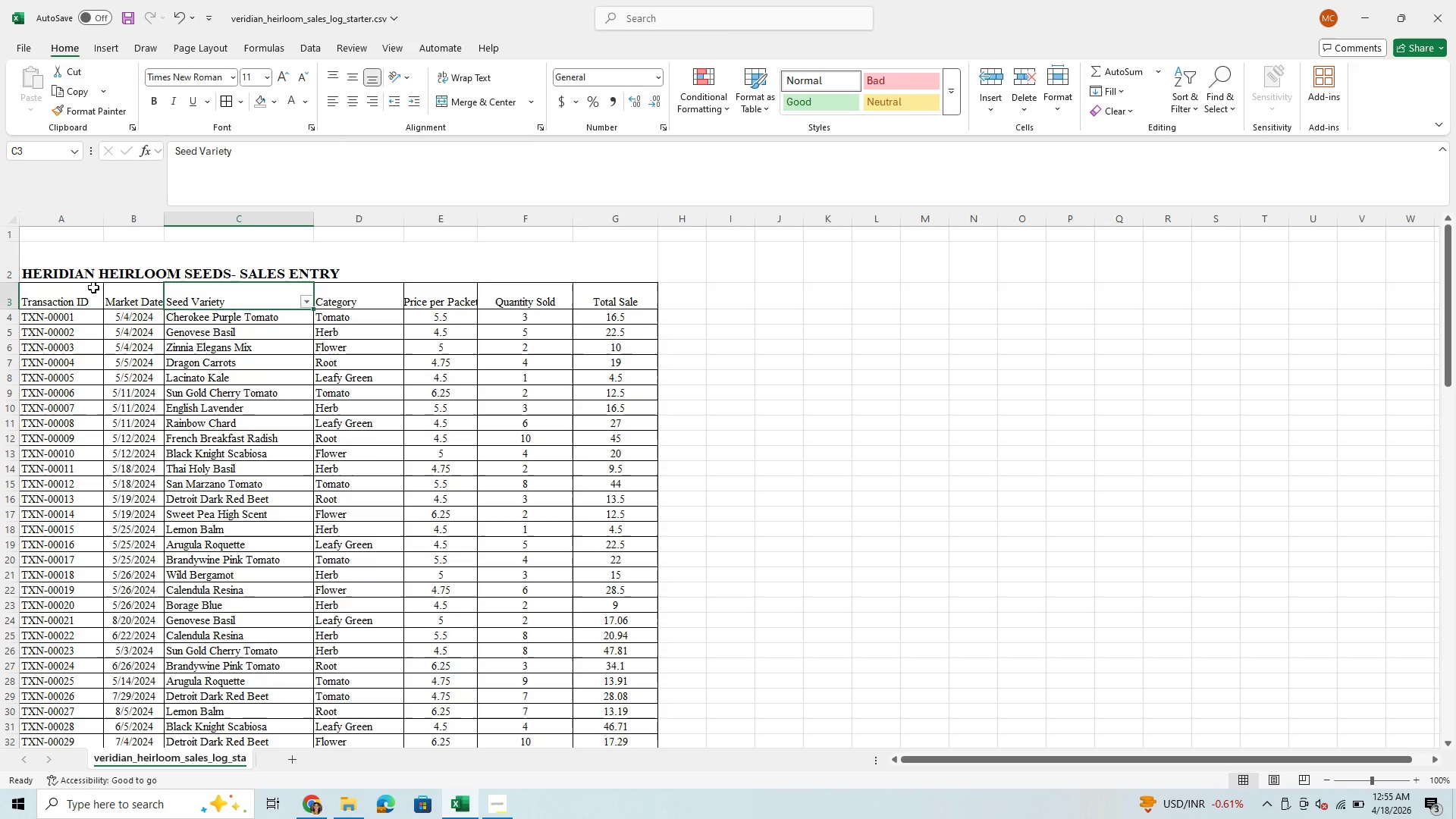 
left_click_drag(start_coordinate=[87, 287], to_coordinate=[585, 296])
 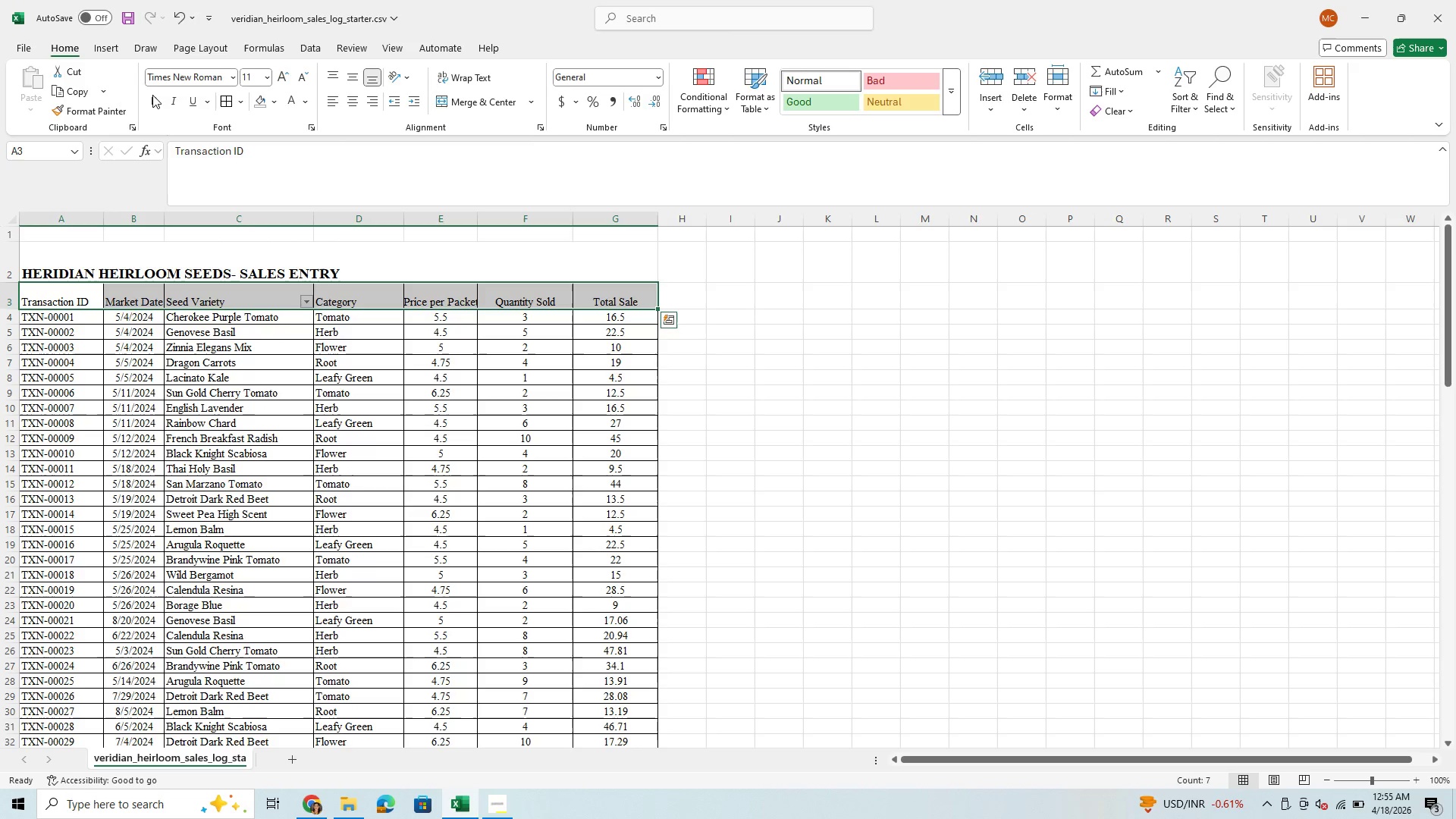 
left_click([152, 95])
 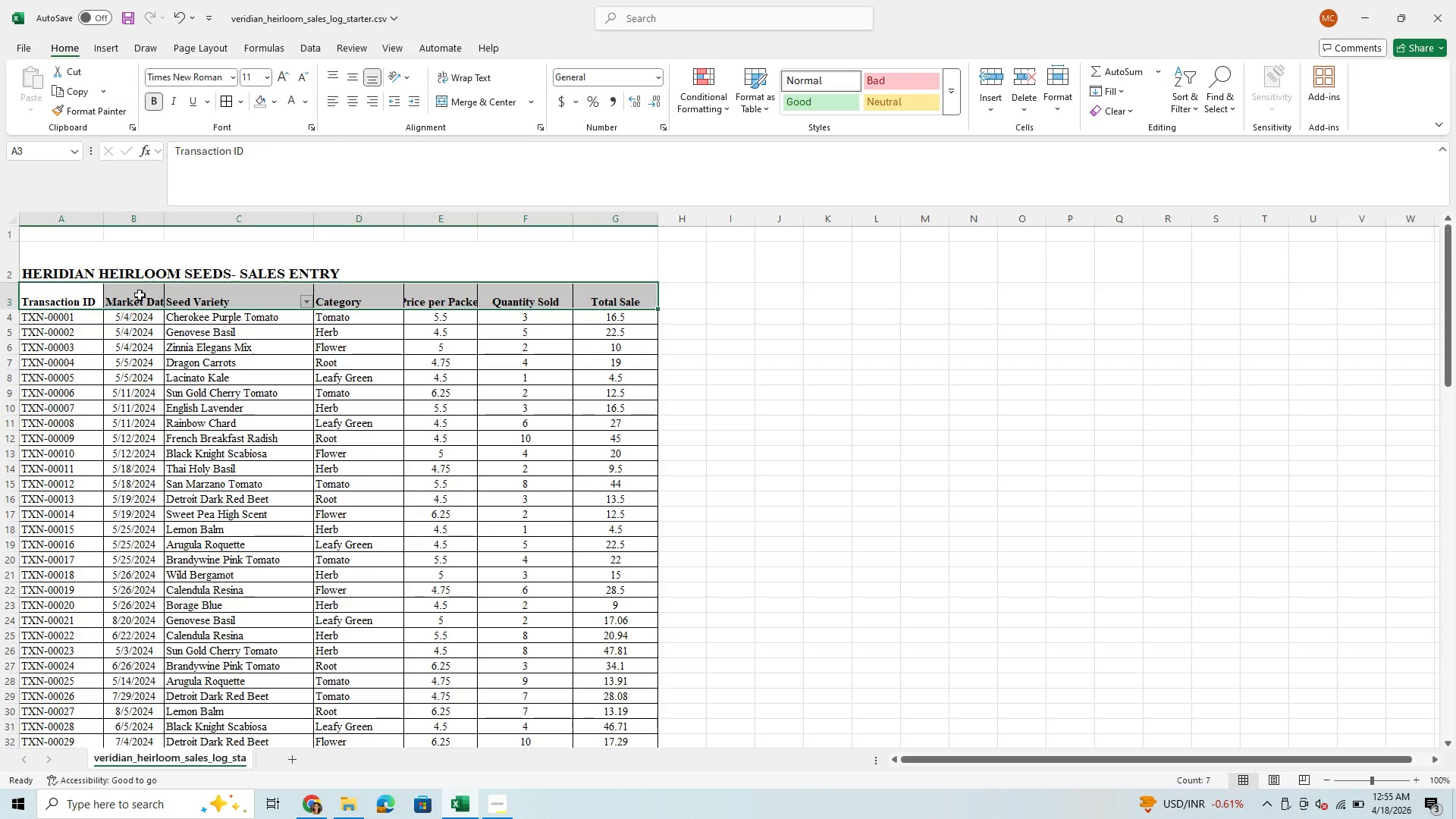 
wait(6.38)
 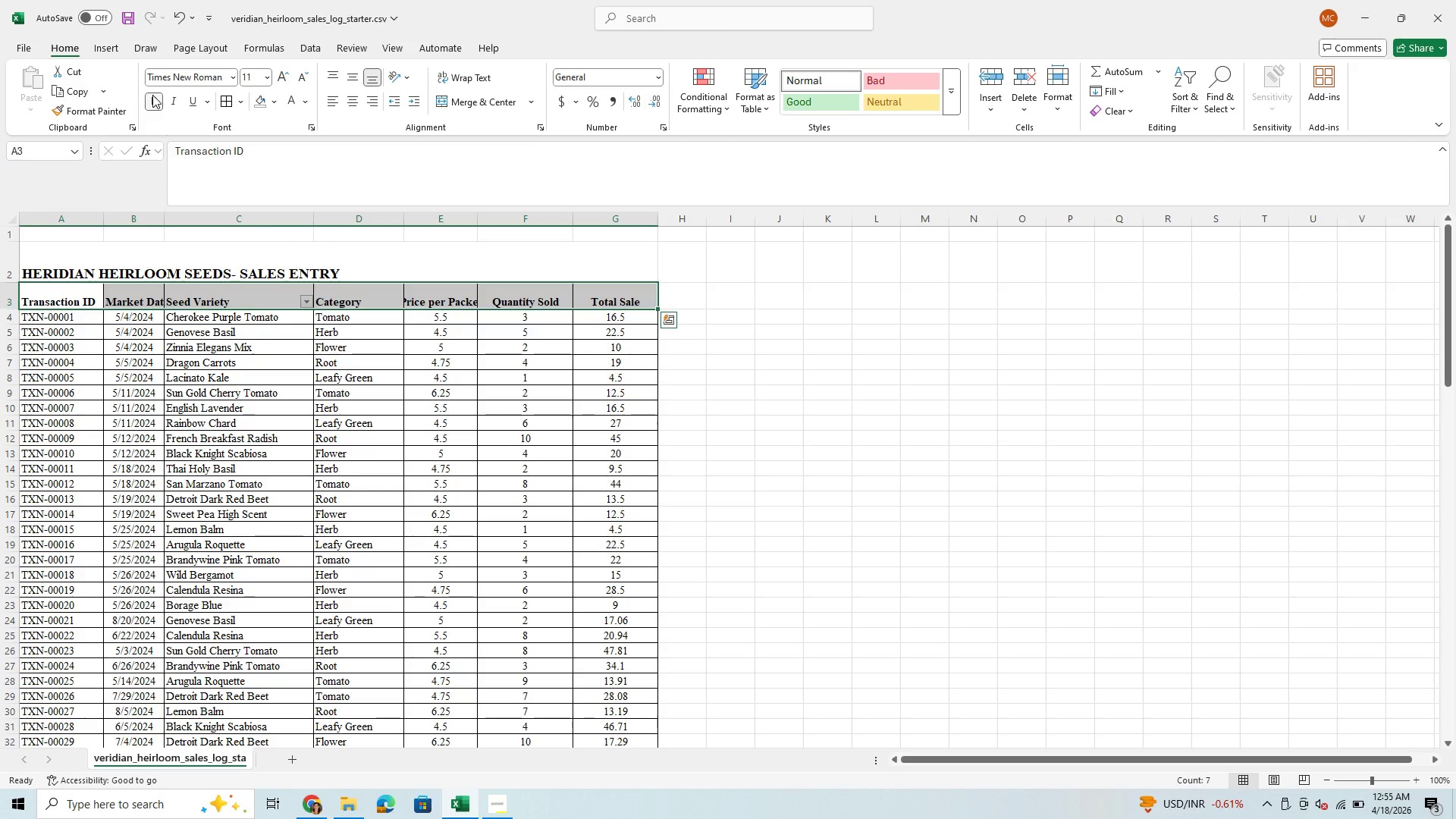 
left_click_drag(start_coordinate=[165, 218], to_coordinate=[183, 214])
 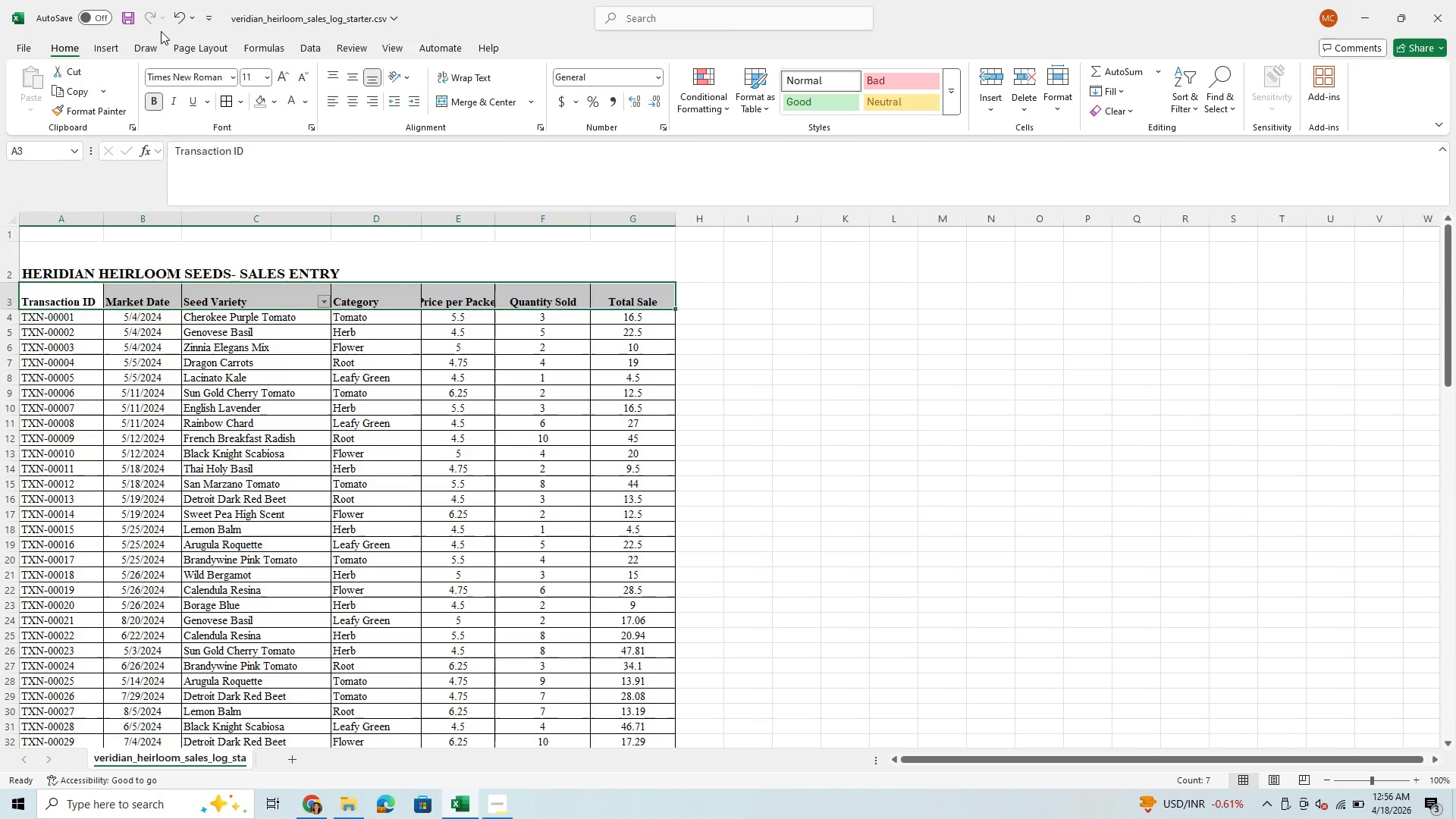 
left_click([192, 47])
 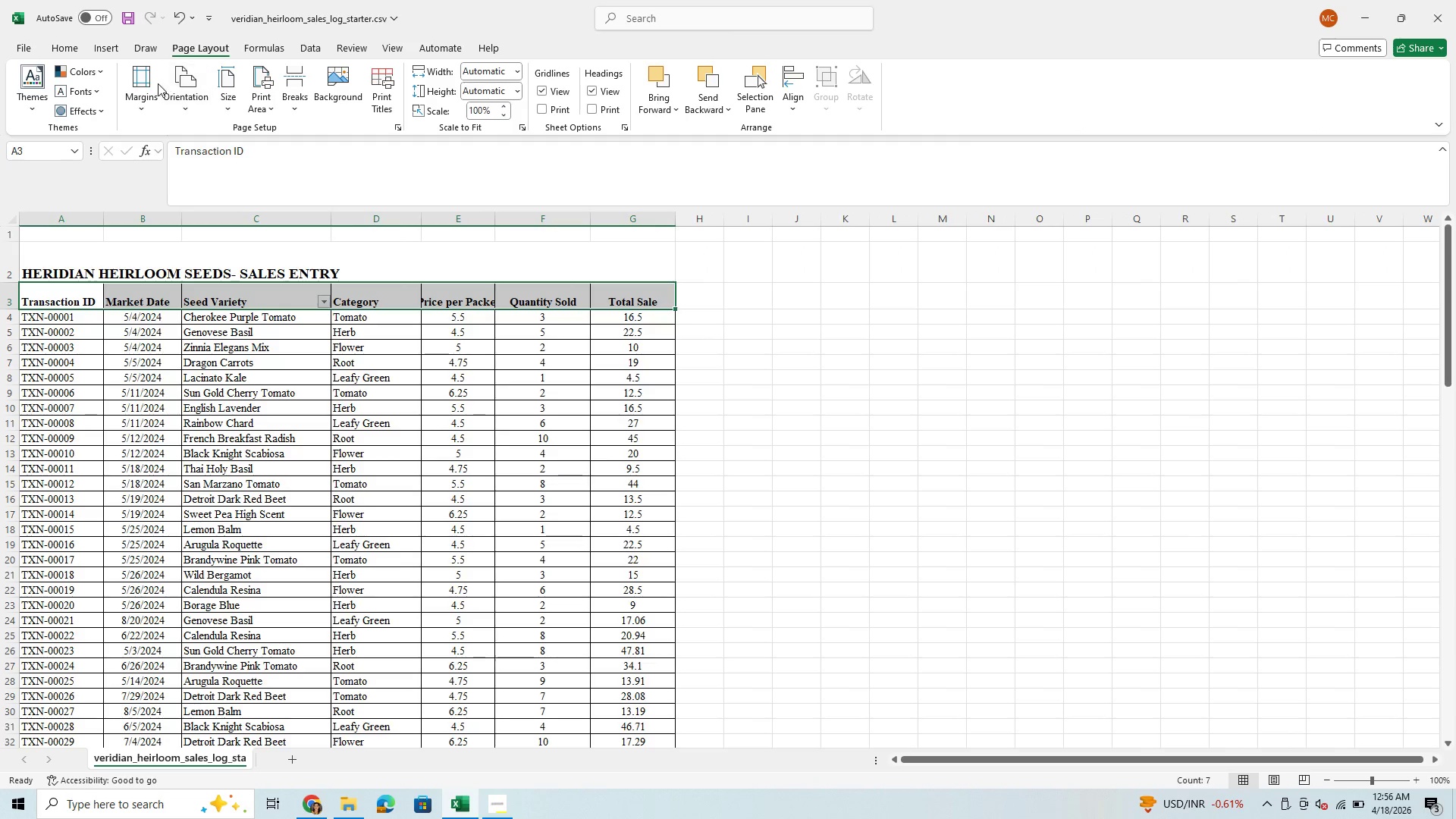 
left_click([136, 82])
 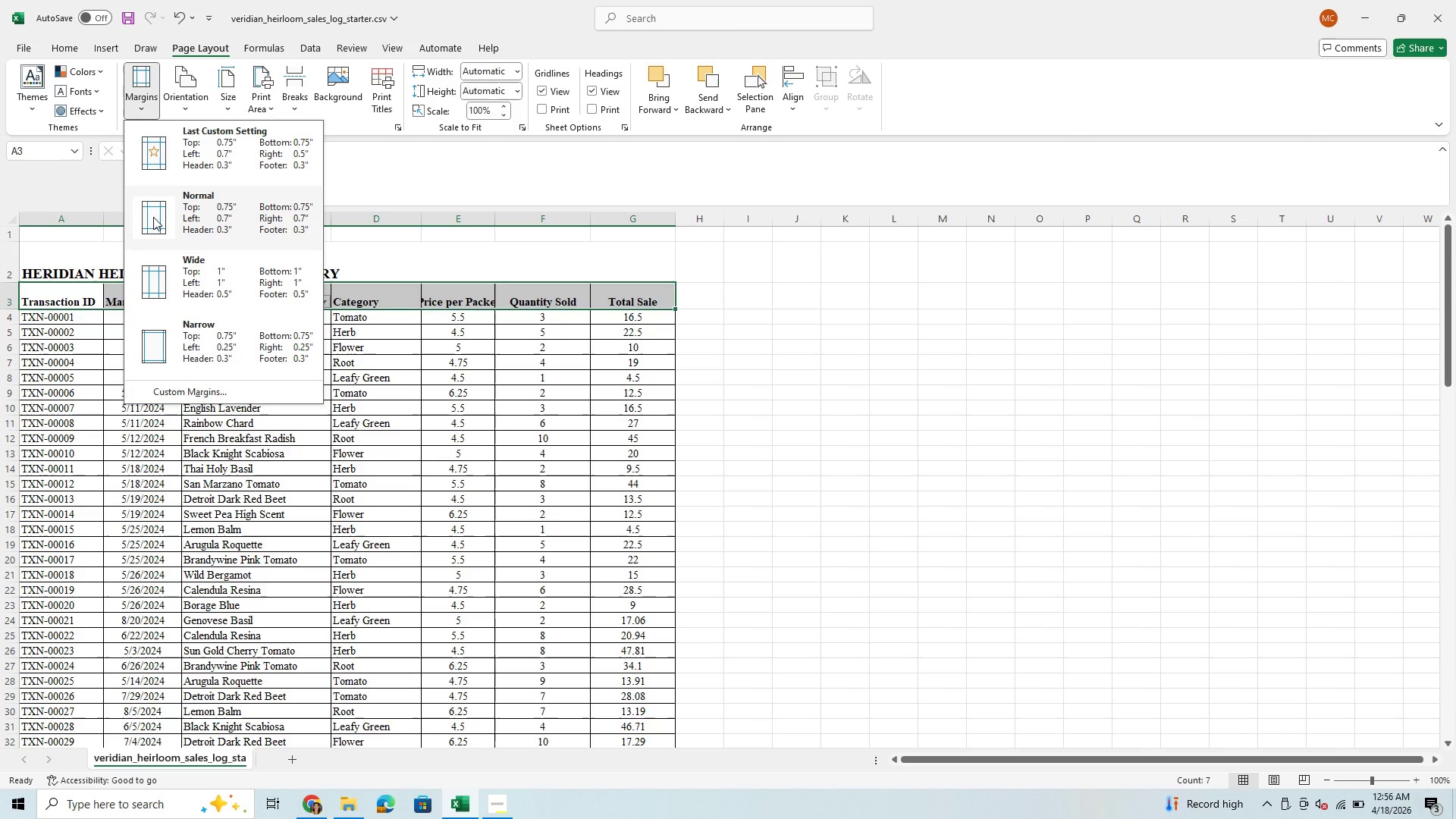 
left_click([153, 217])
 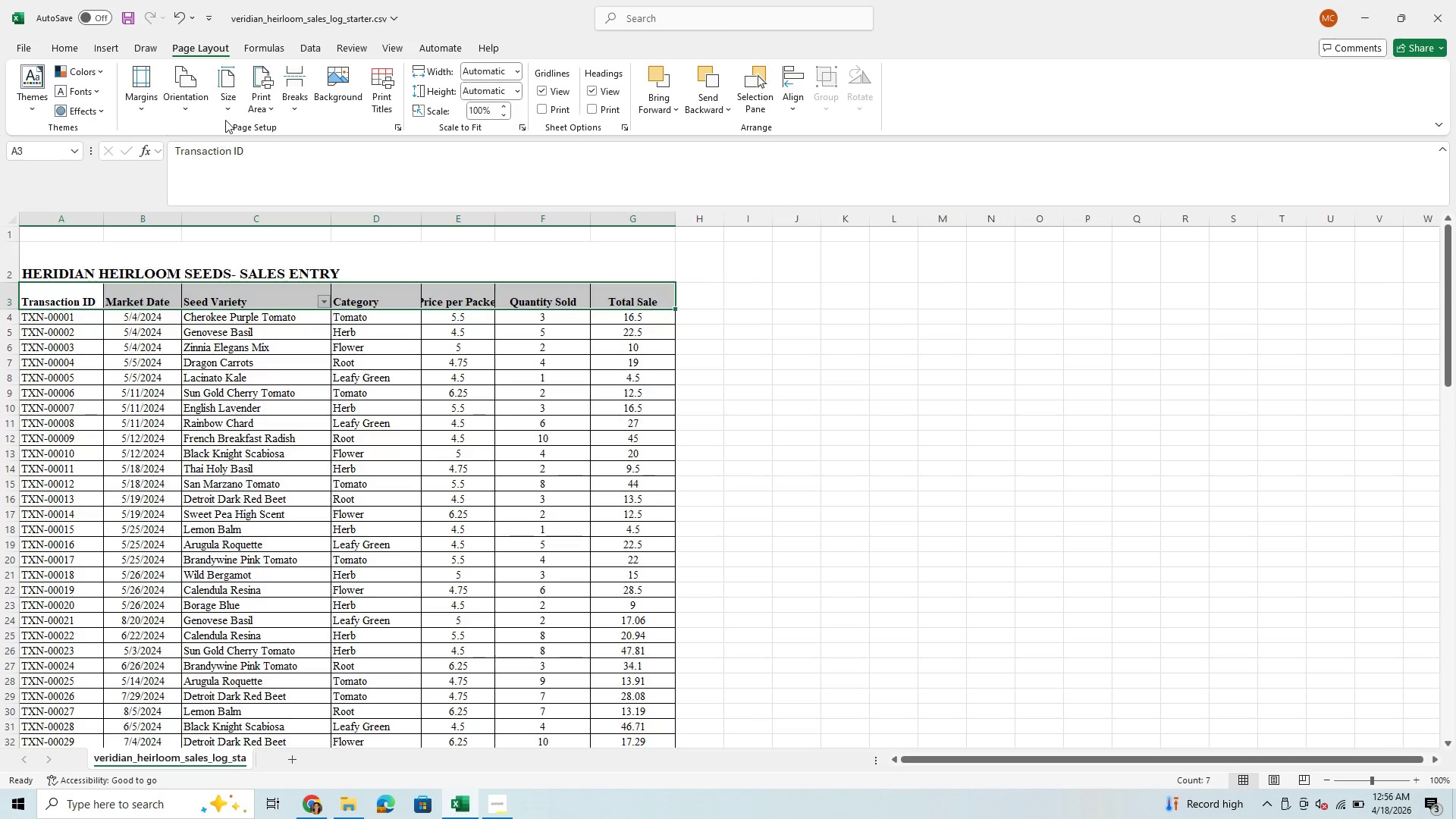 
left_click([225, 85])
 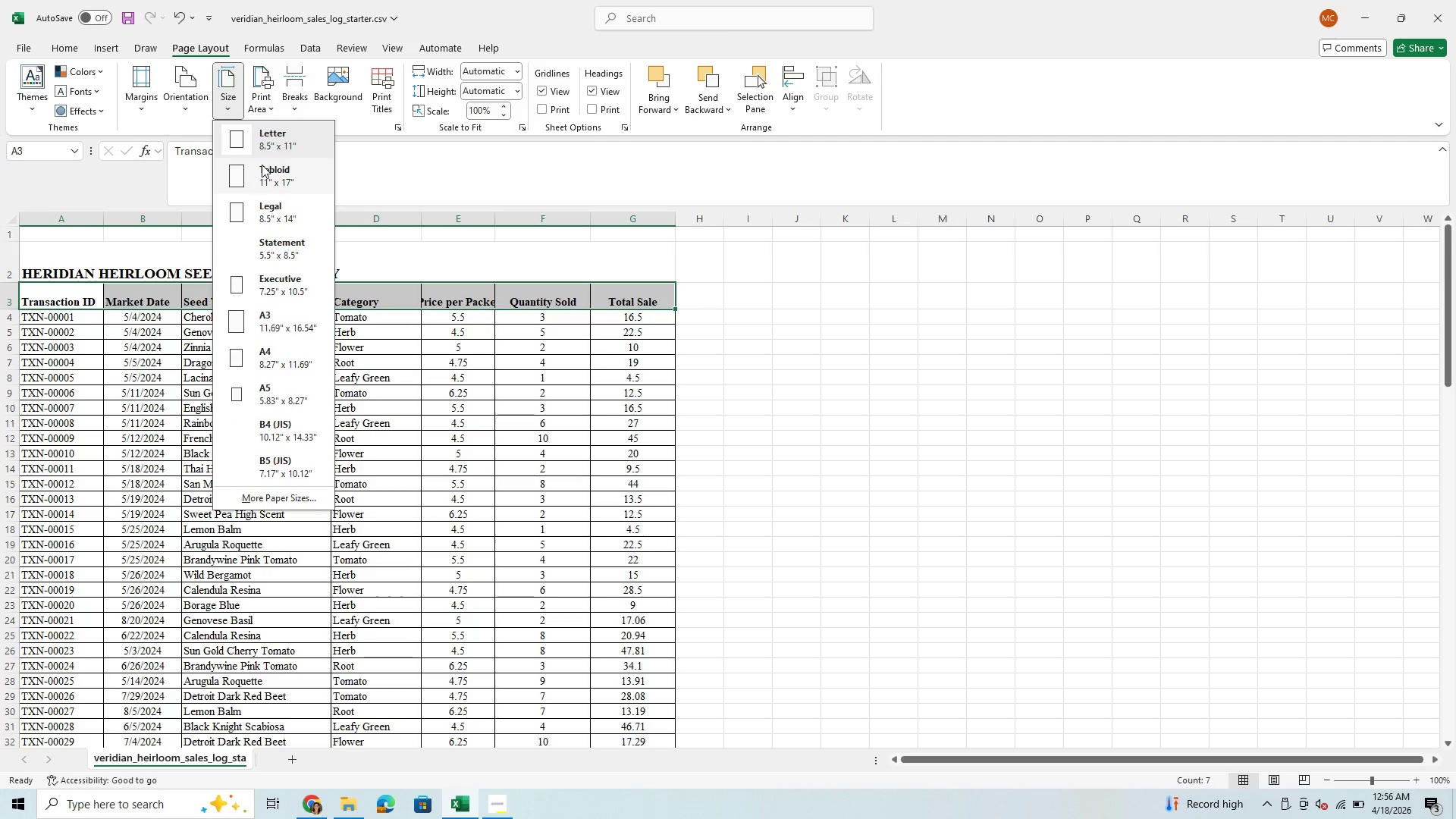 
left_click([257, 130])
 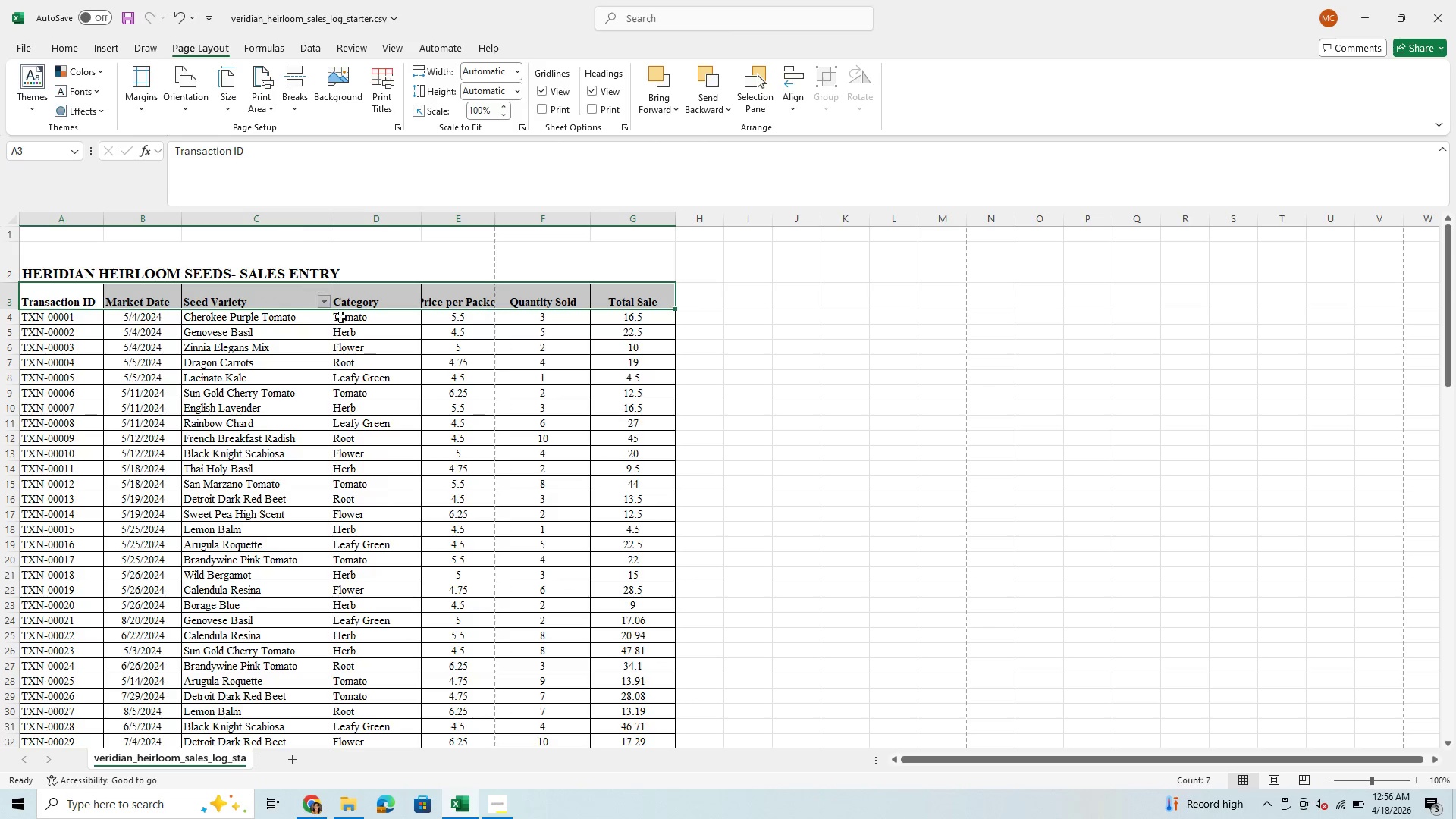 
scroll: coordinate [358, 339], scroll_direction: down, amount: 2.0
 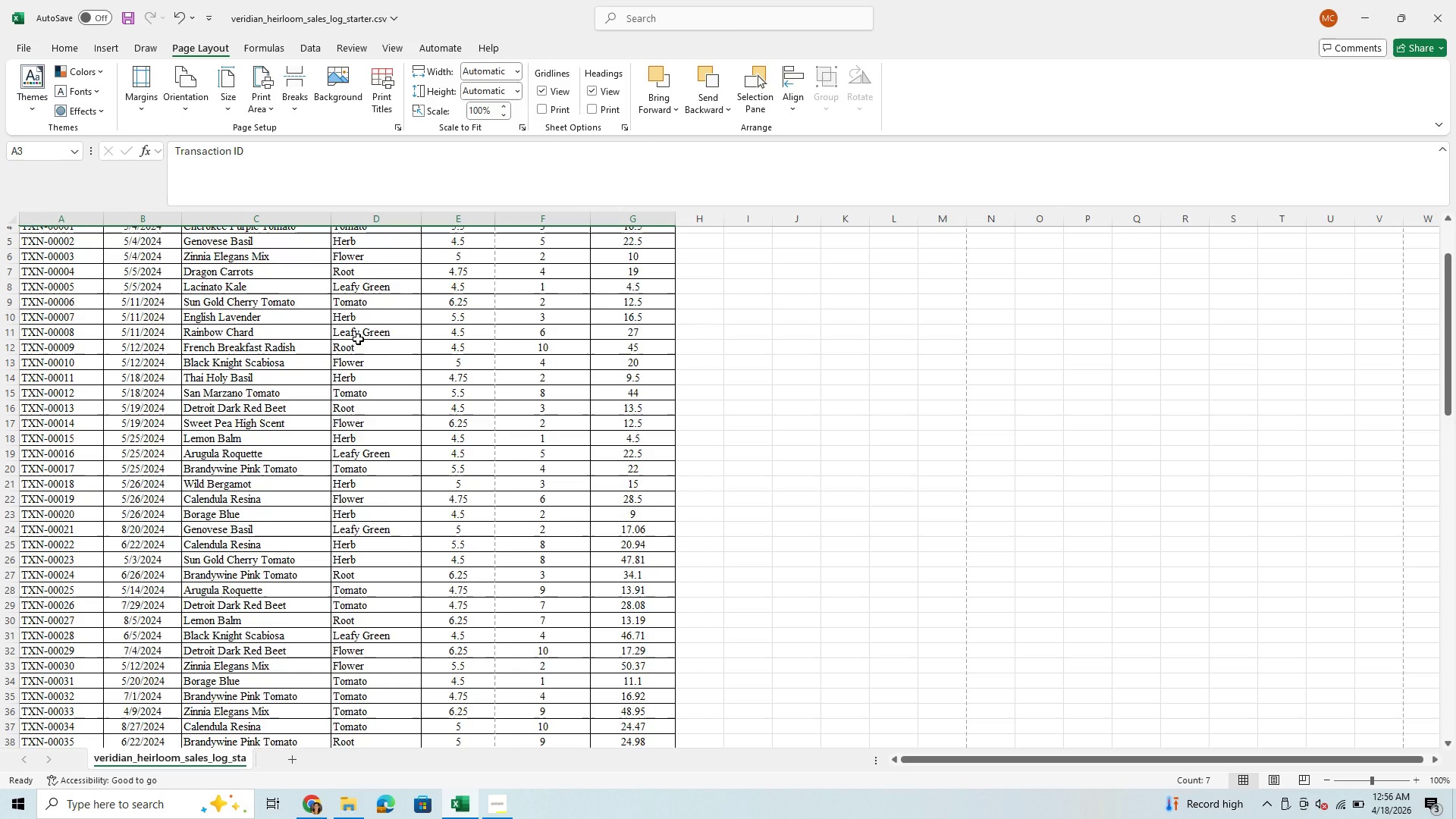 
scroll: coordinate [358, 339], scroll_direction: up, amount: 1.0
 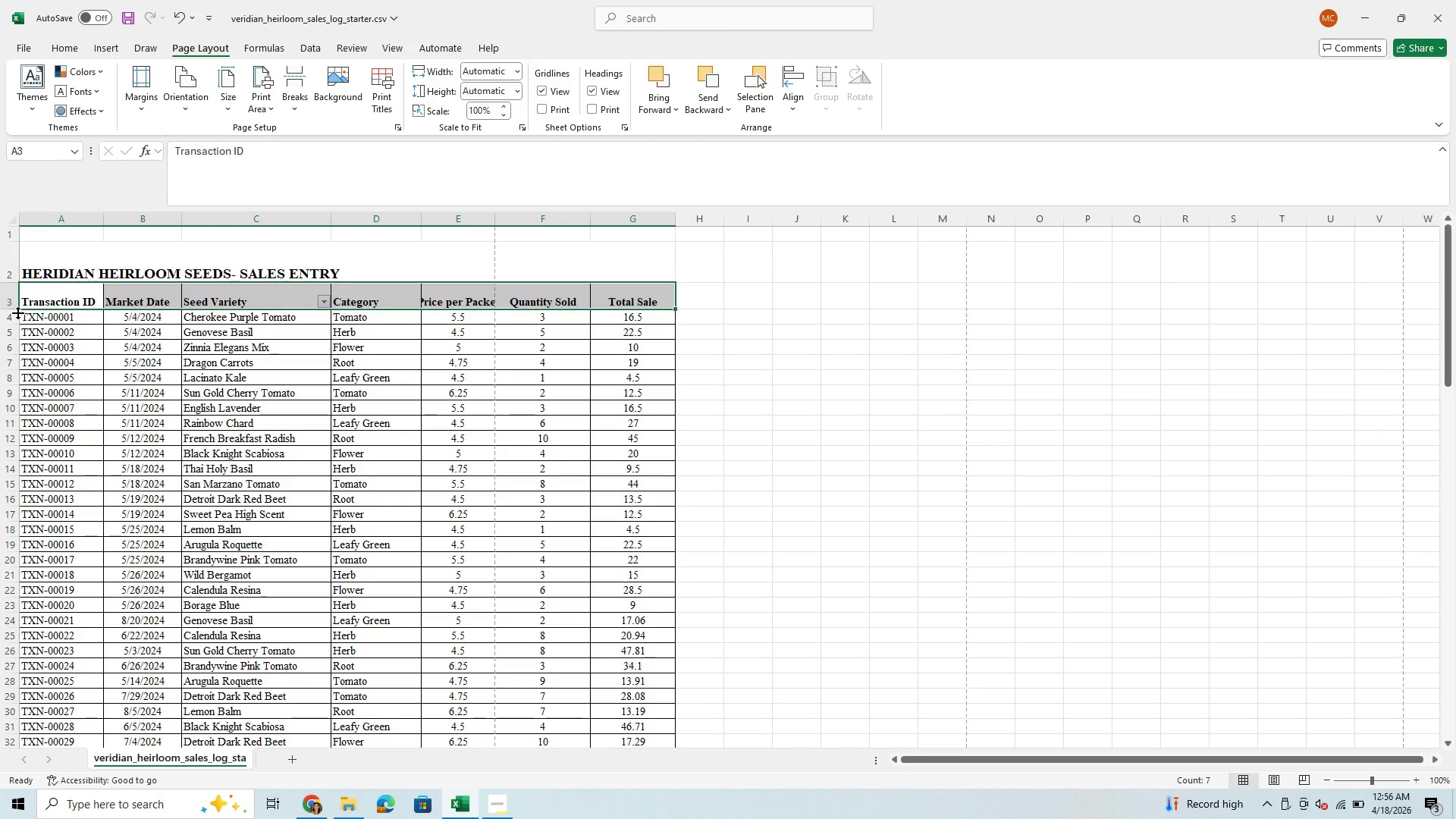 
scroll: coordinate [581, 518], scroll_direction: down, amount: 1.0
 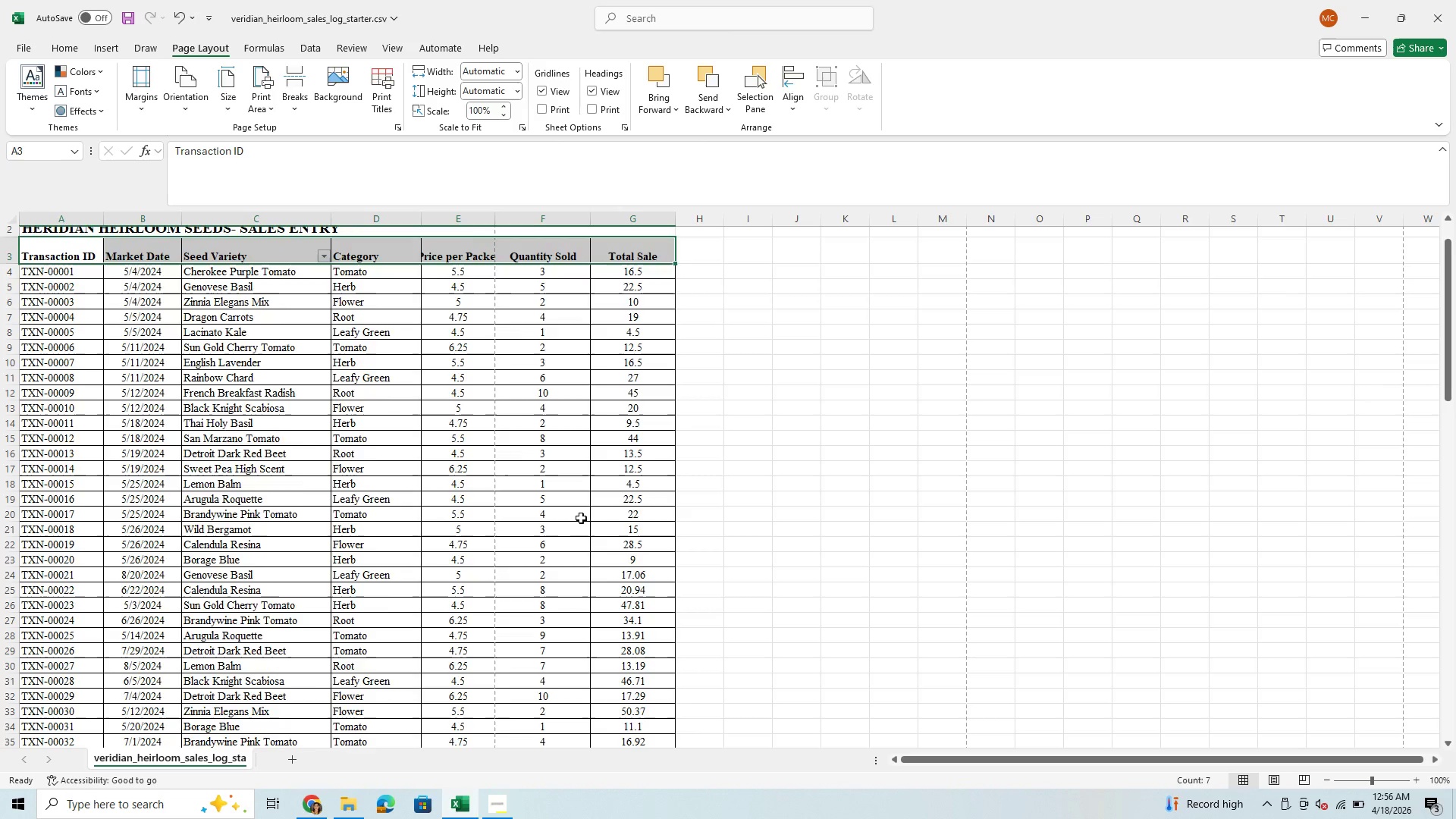 
scroll: coordinate [581, 518], scroll_direction: up, amount: 2.0
 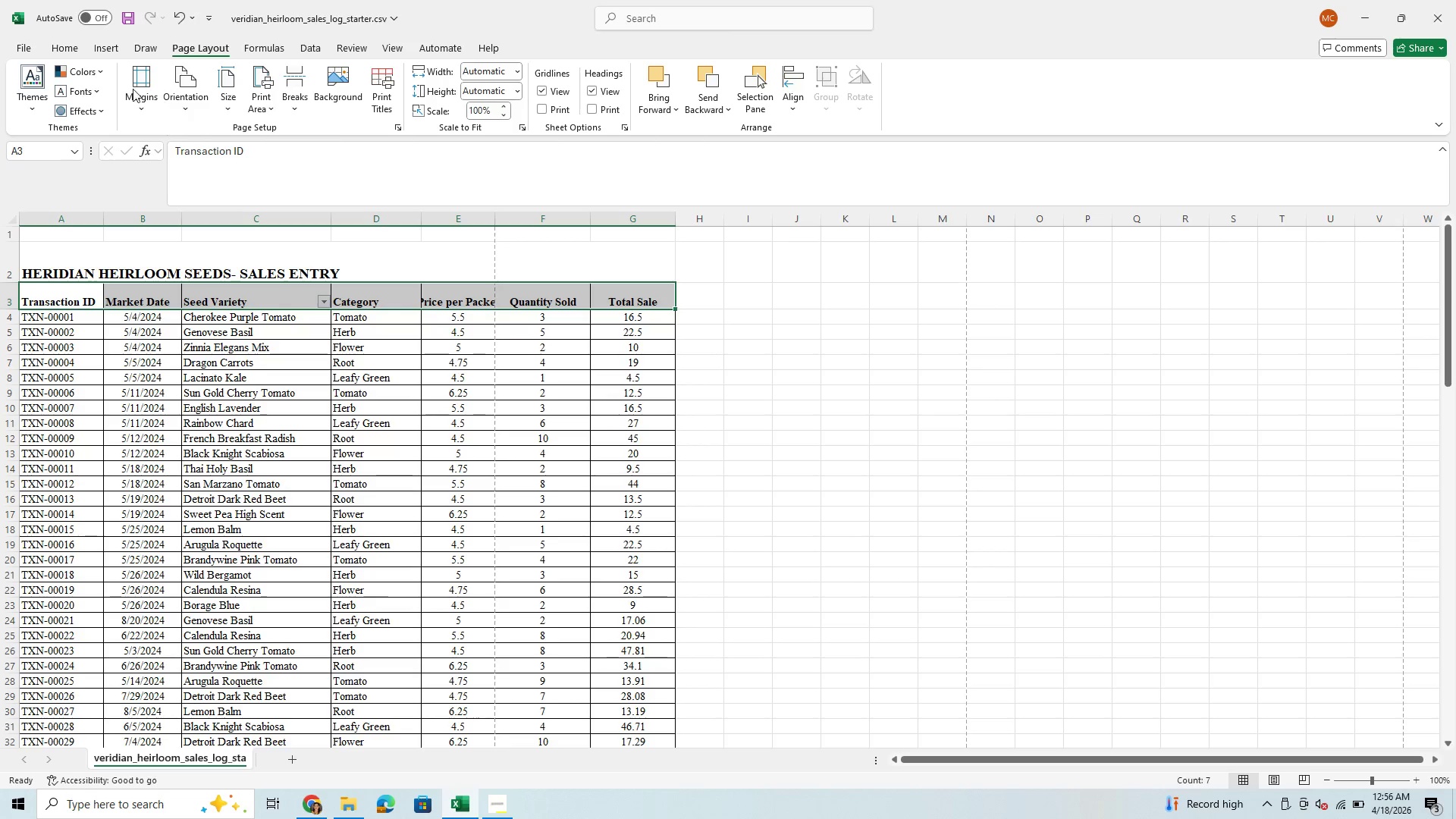 
left_click([179, 75])
 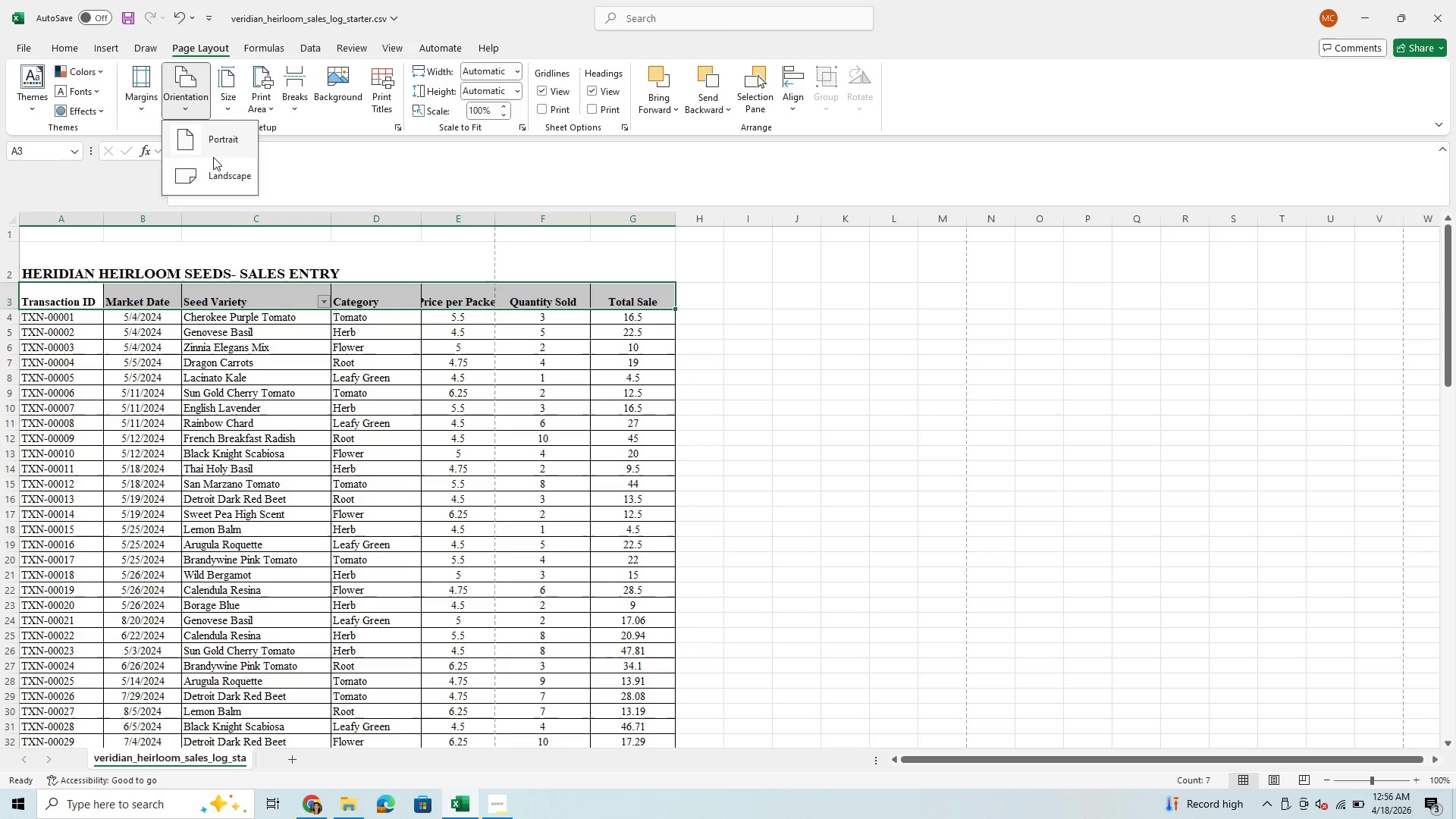 
left_click([215, 174])
 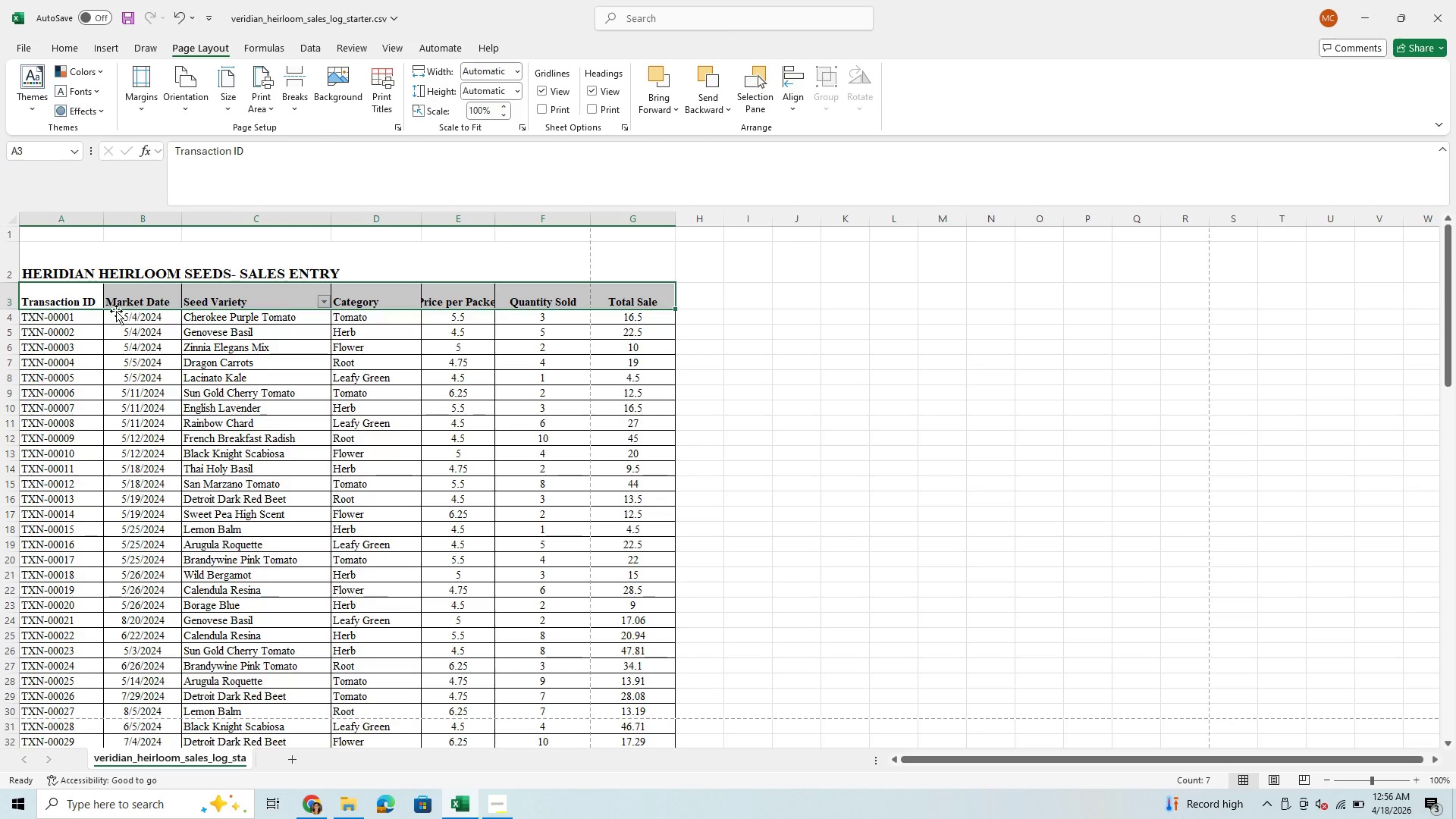 
left_click_drag(start_coordinate=[104, 215], to_coordinate=[89, 233])
 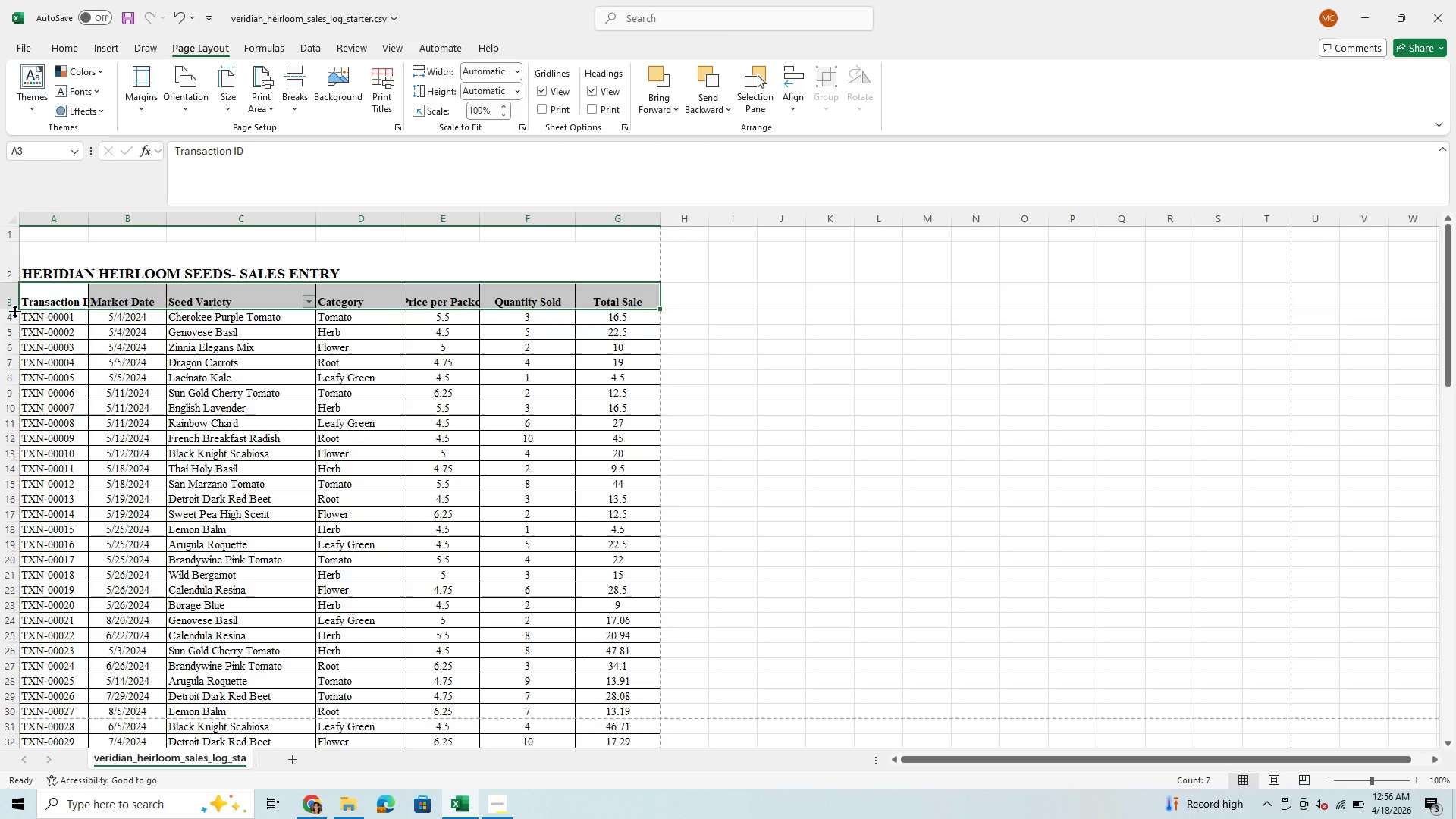 
left_click_drag(start_coordinate=[15, 305], to_coordinate=[16, 319])
 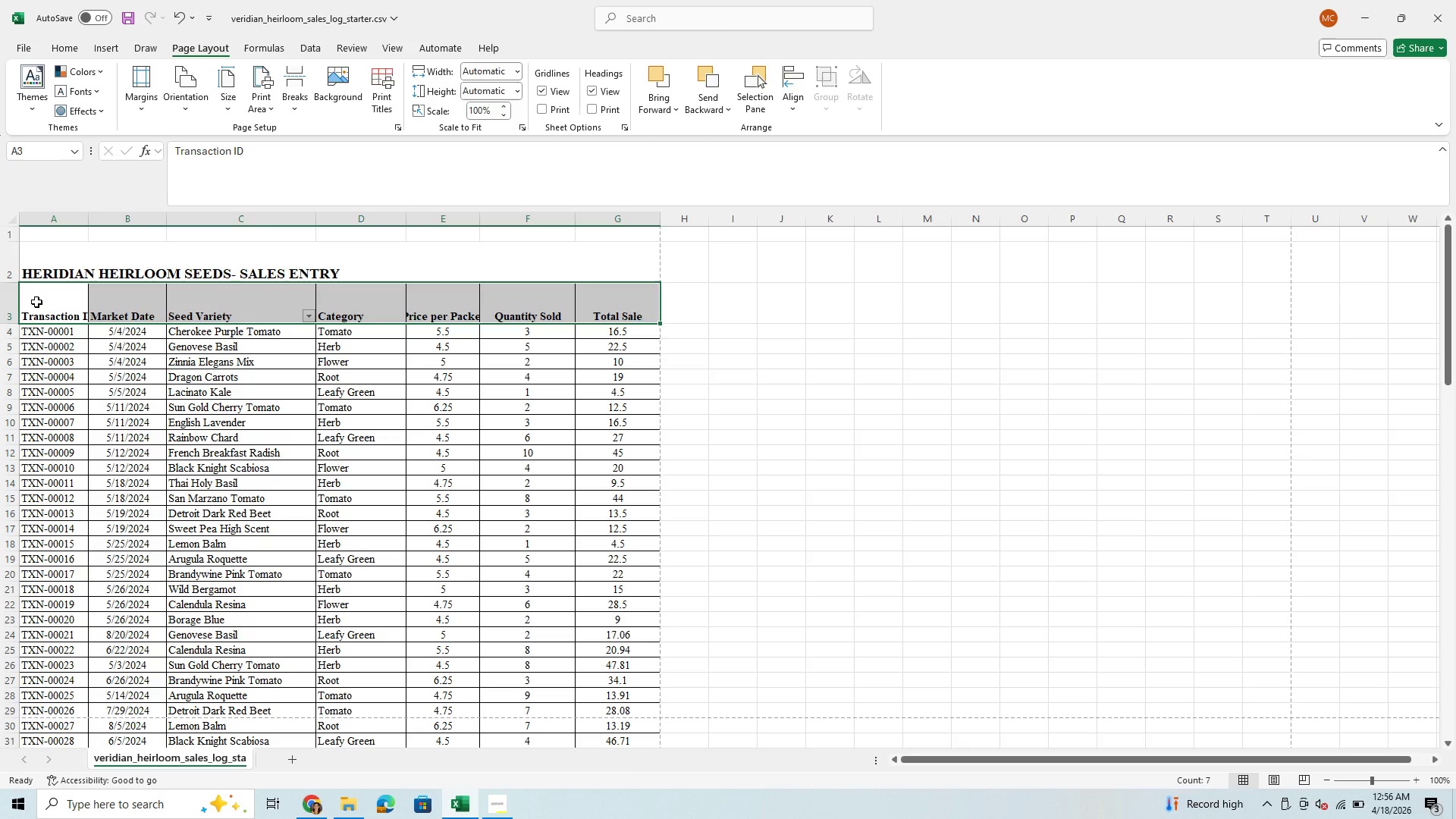 
left_click([36, 302])
 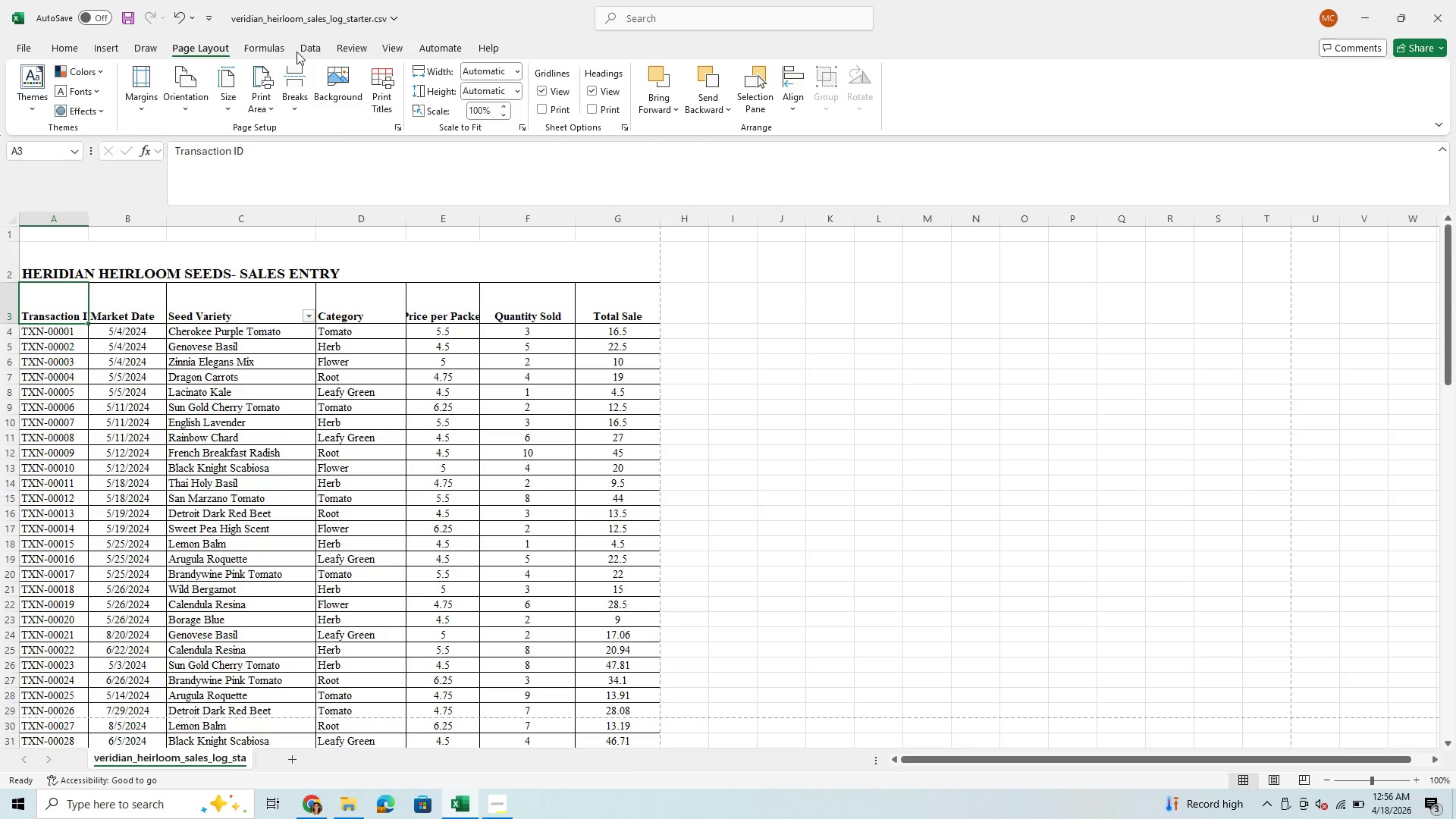 
wait(6.12)
 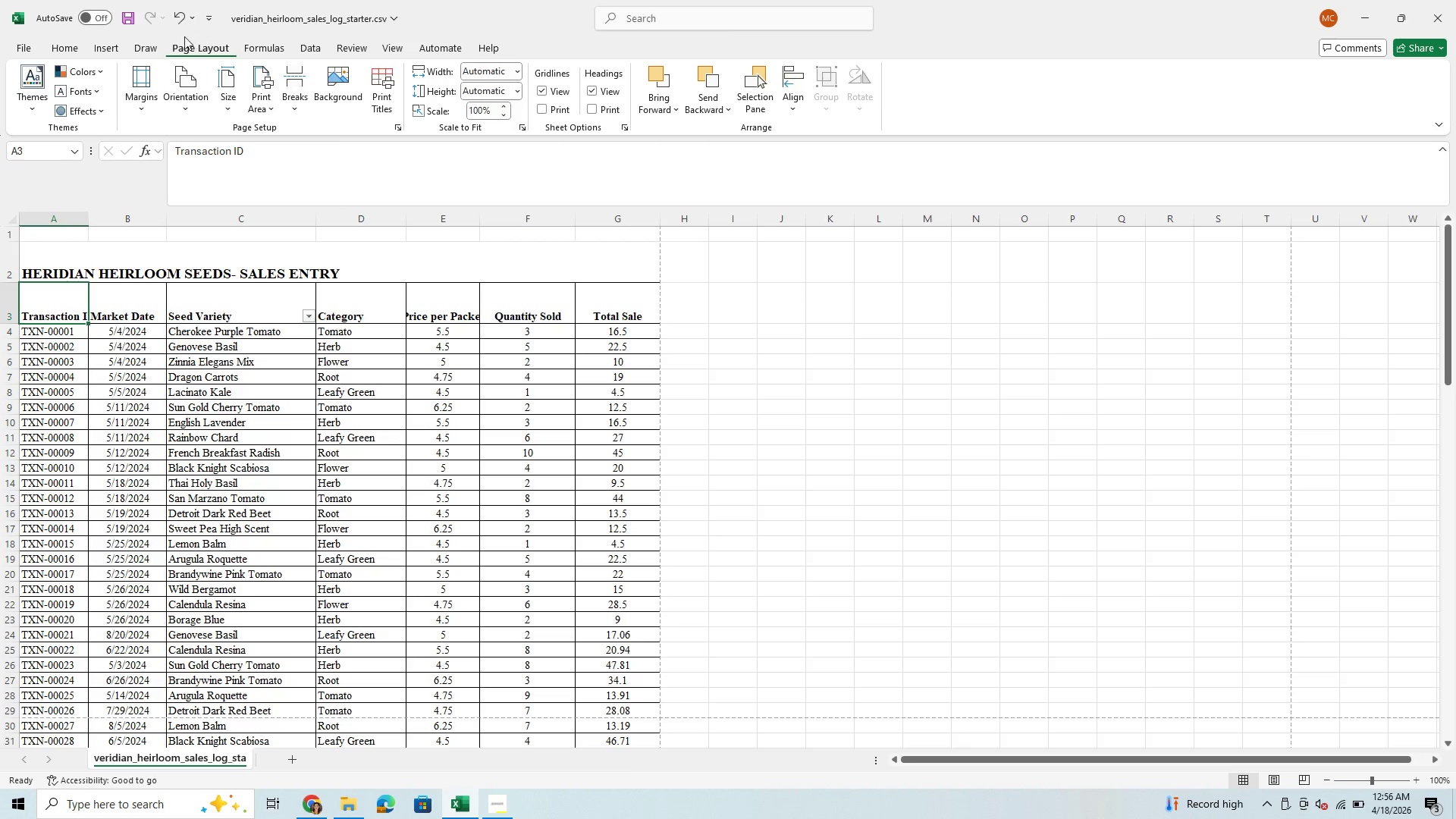 
left_click([54, 44])
 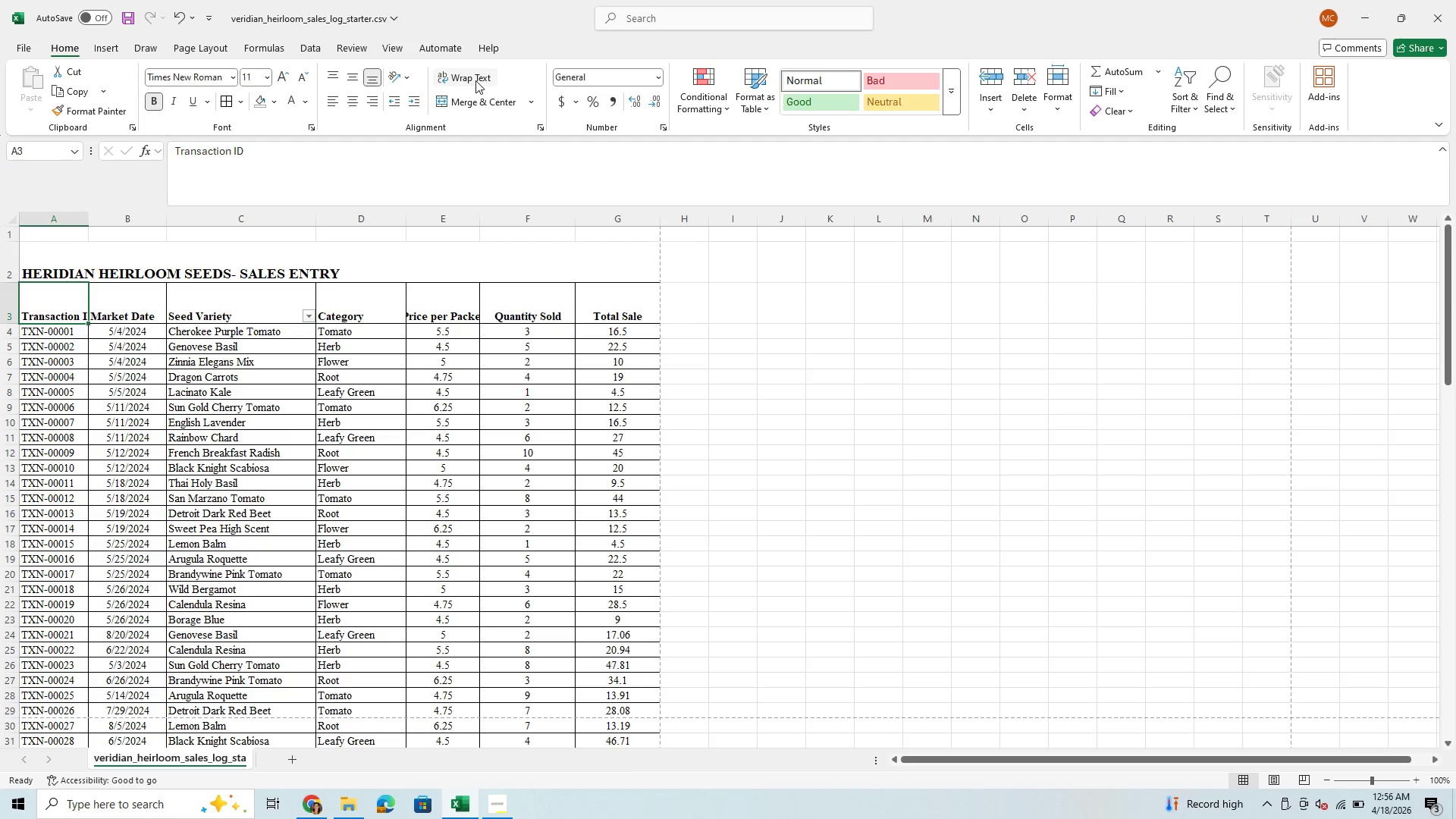 
left_click([476, 80])
 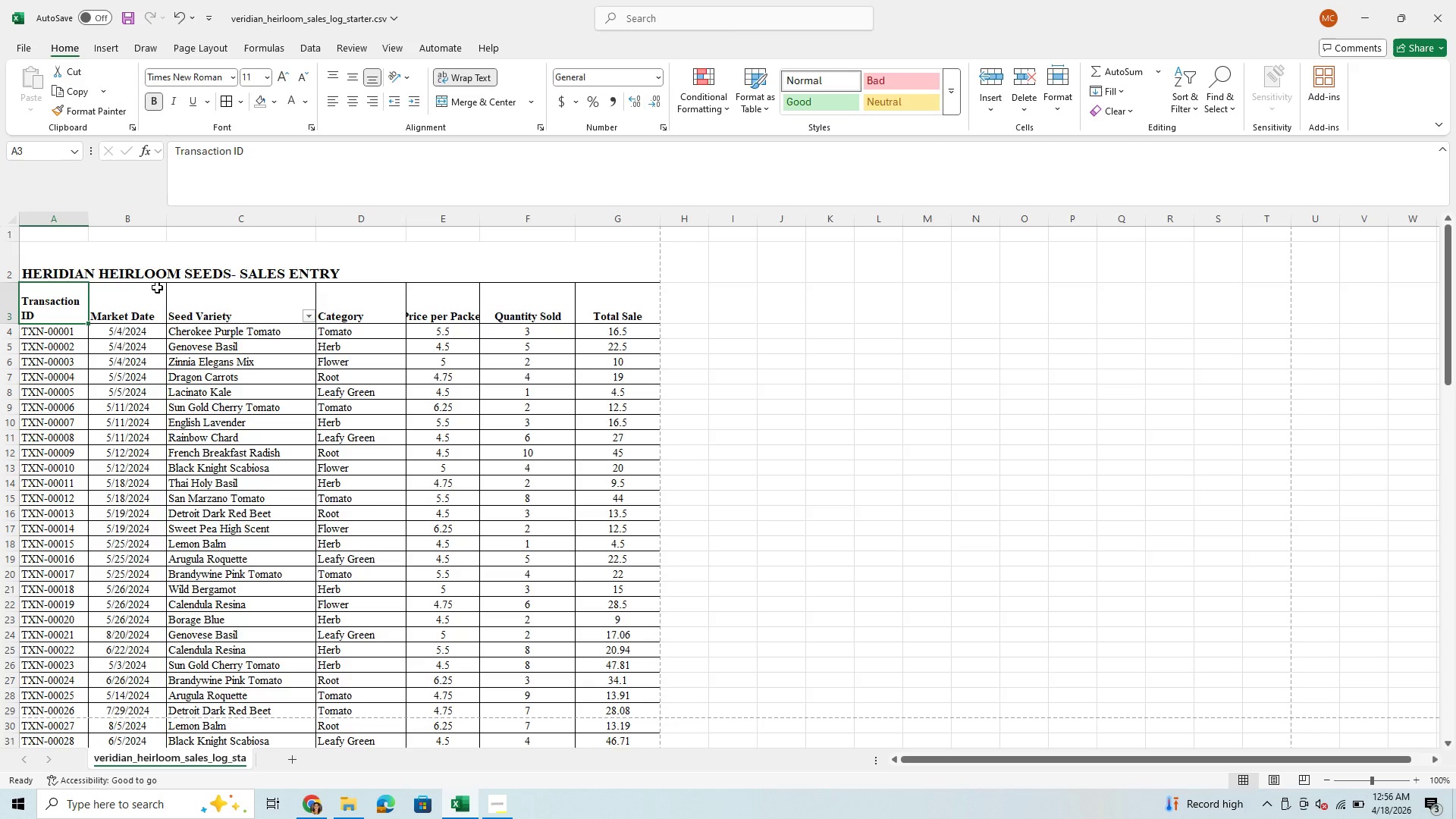 
left_click([140, 292])
 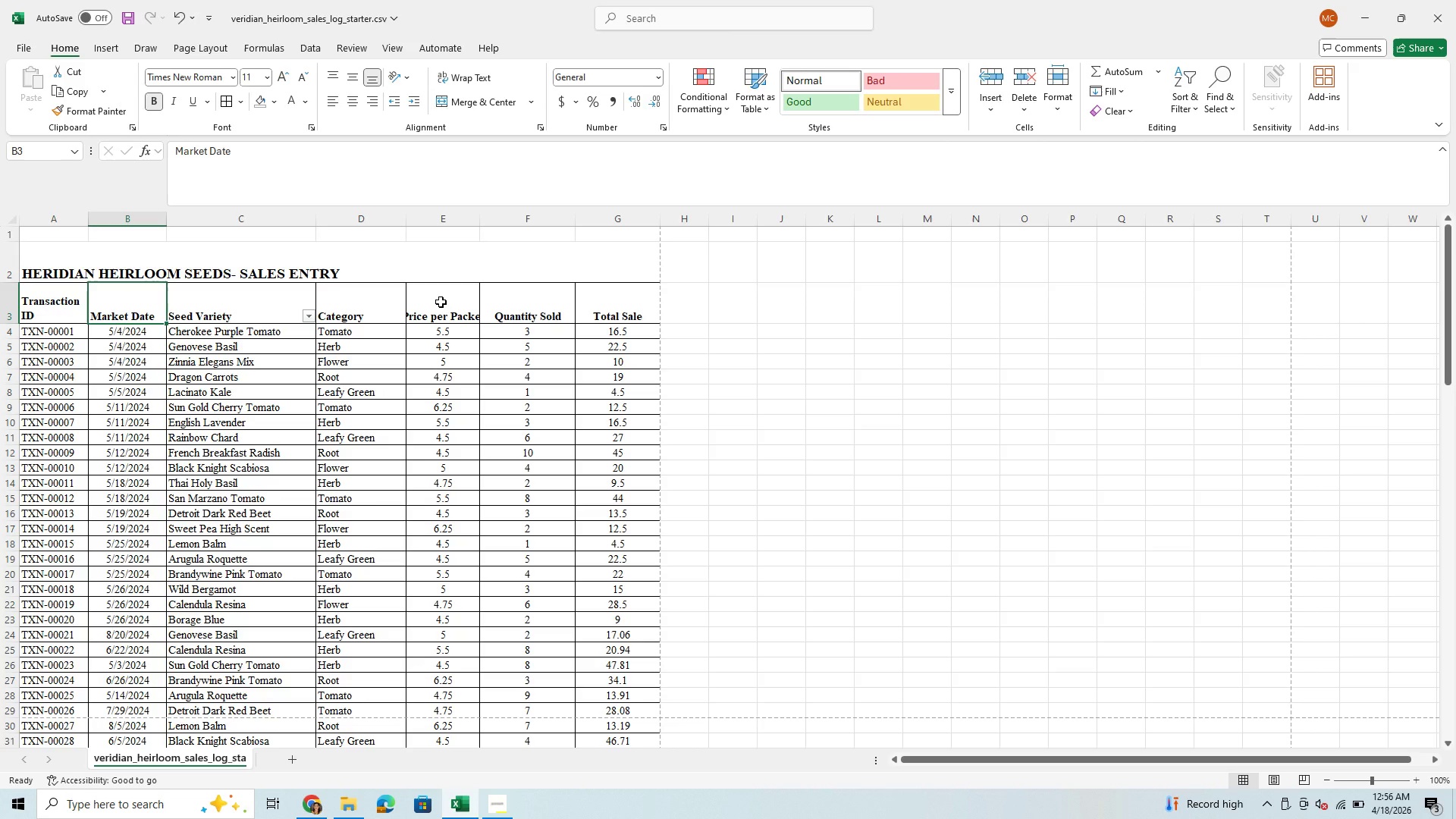 
left_click([441, 302])
 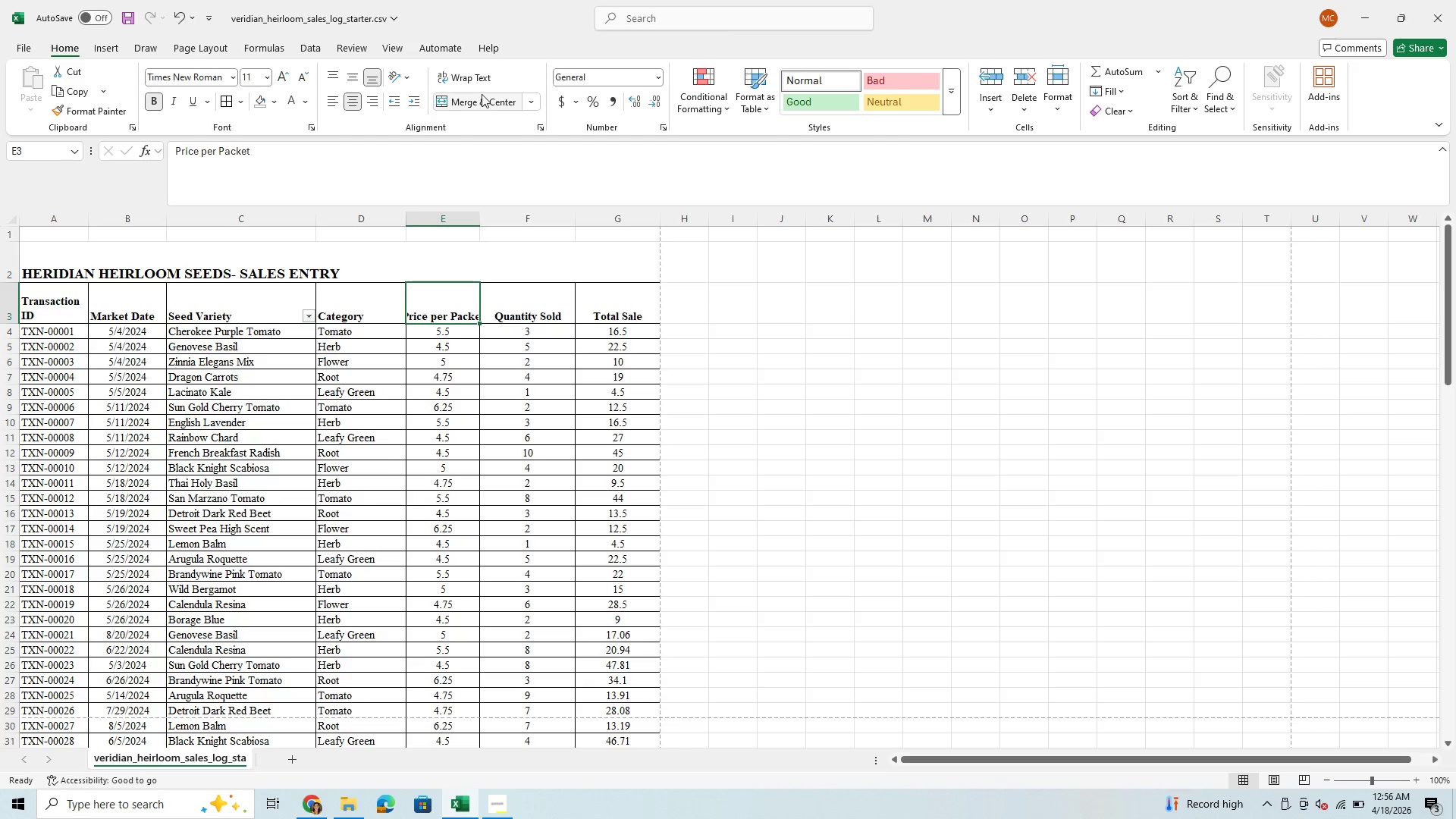 
left_click([471, 76])
 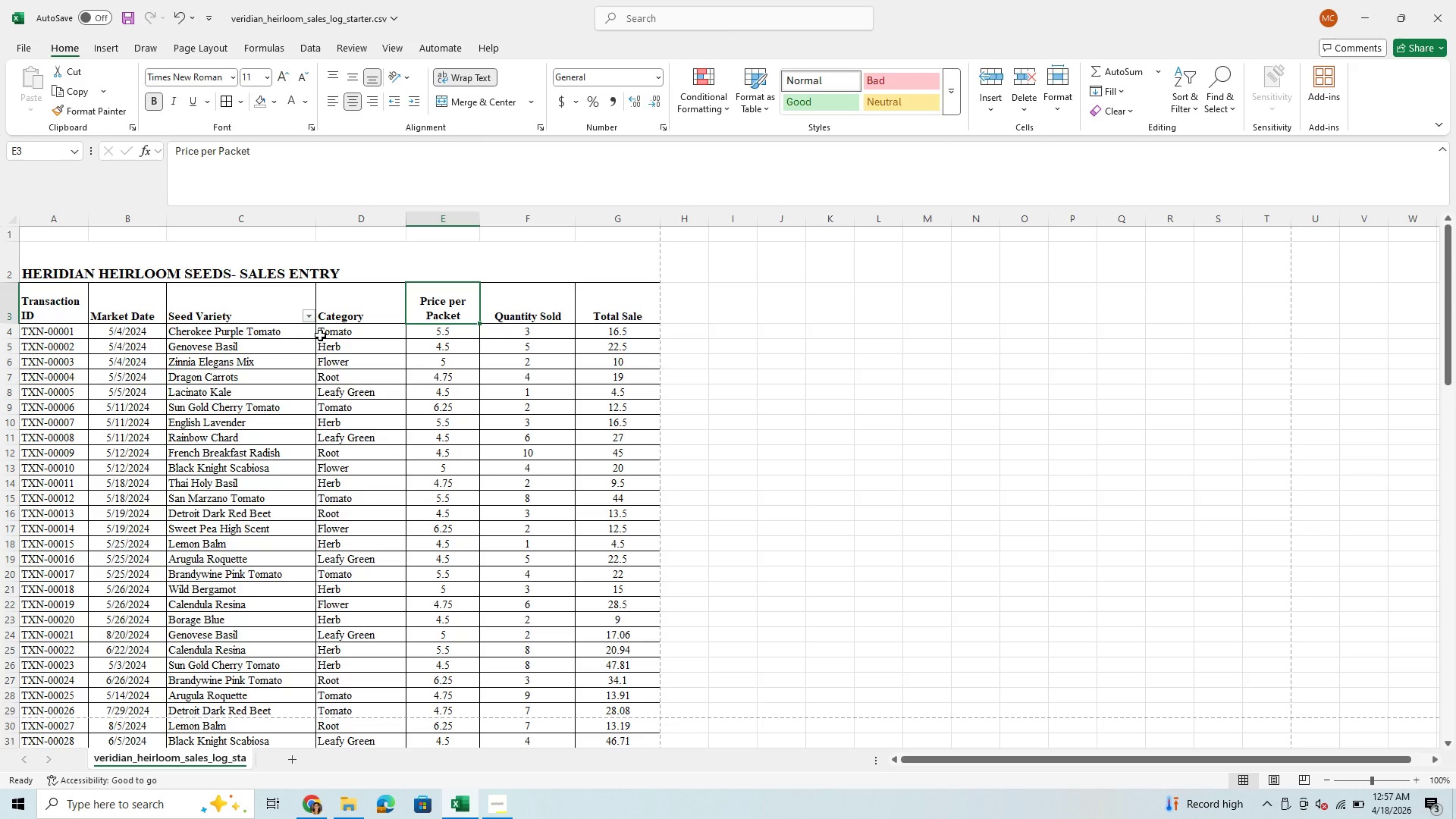 
wait(25.33)
 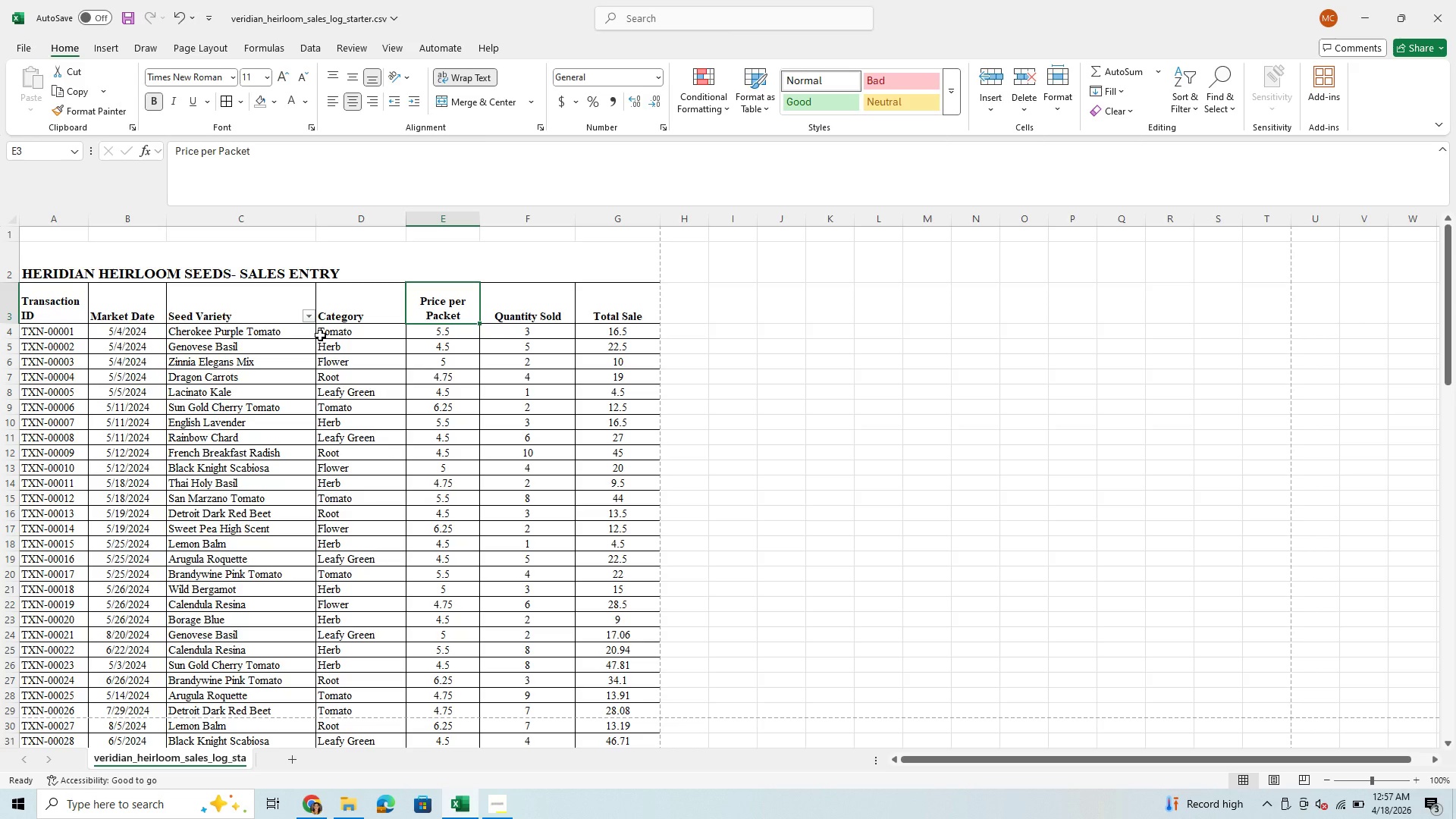 
left_click([248, 335])
 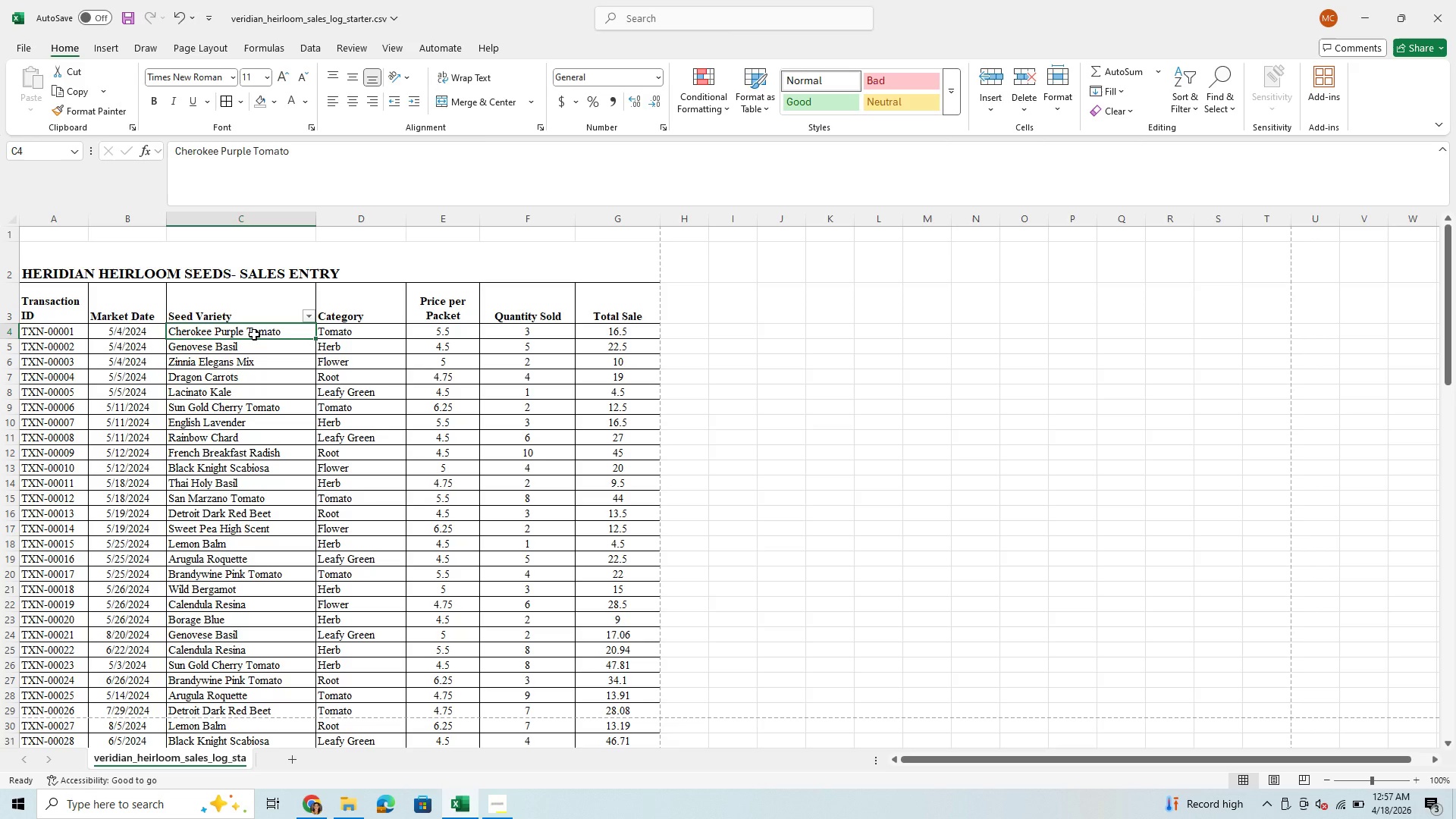 
wait(15.66)
 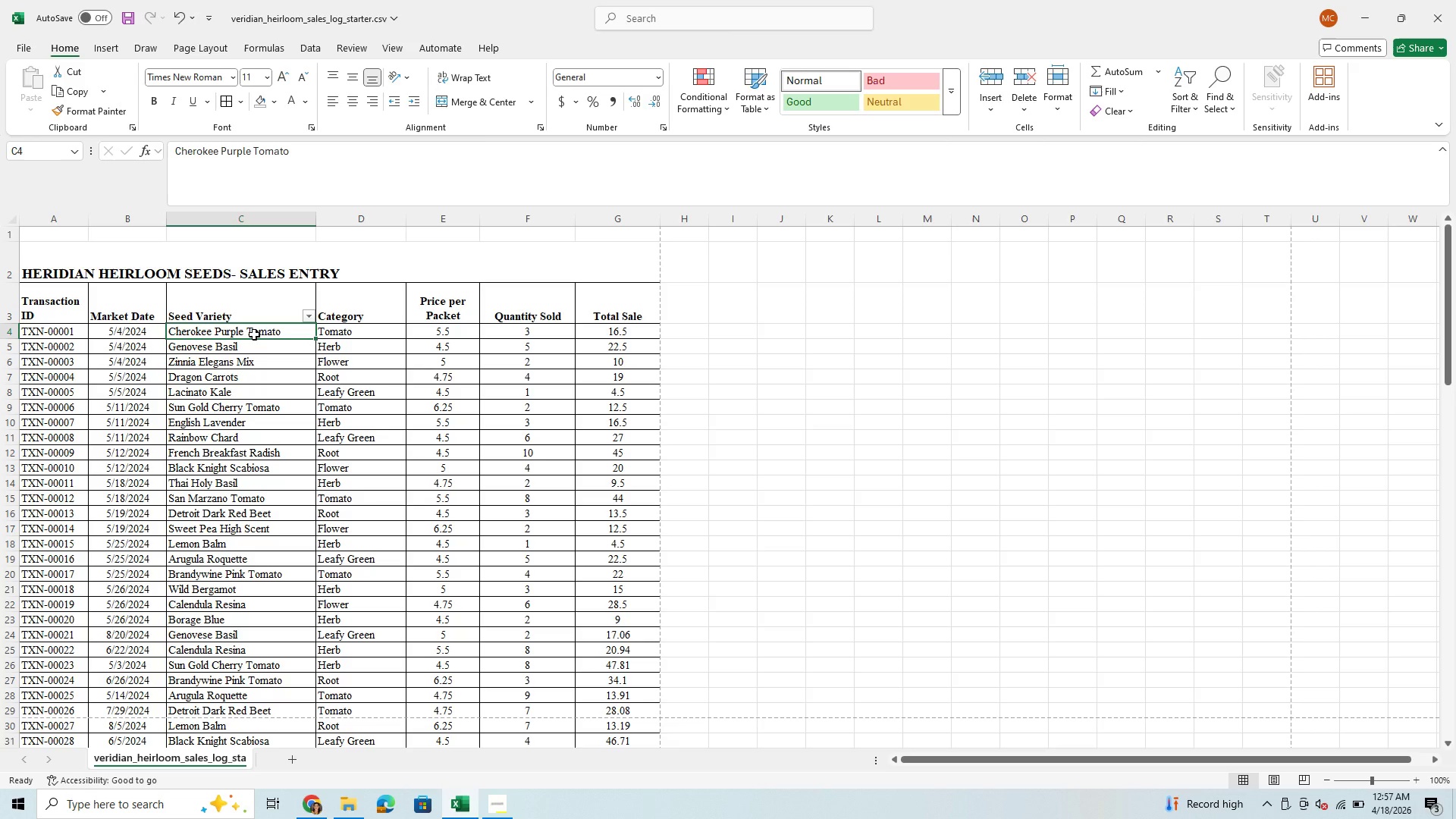 
left_click([255, 357])
 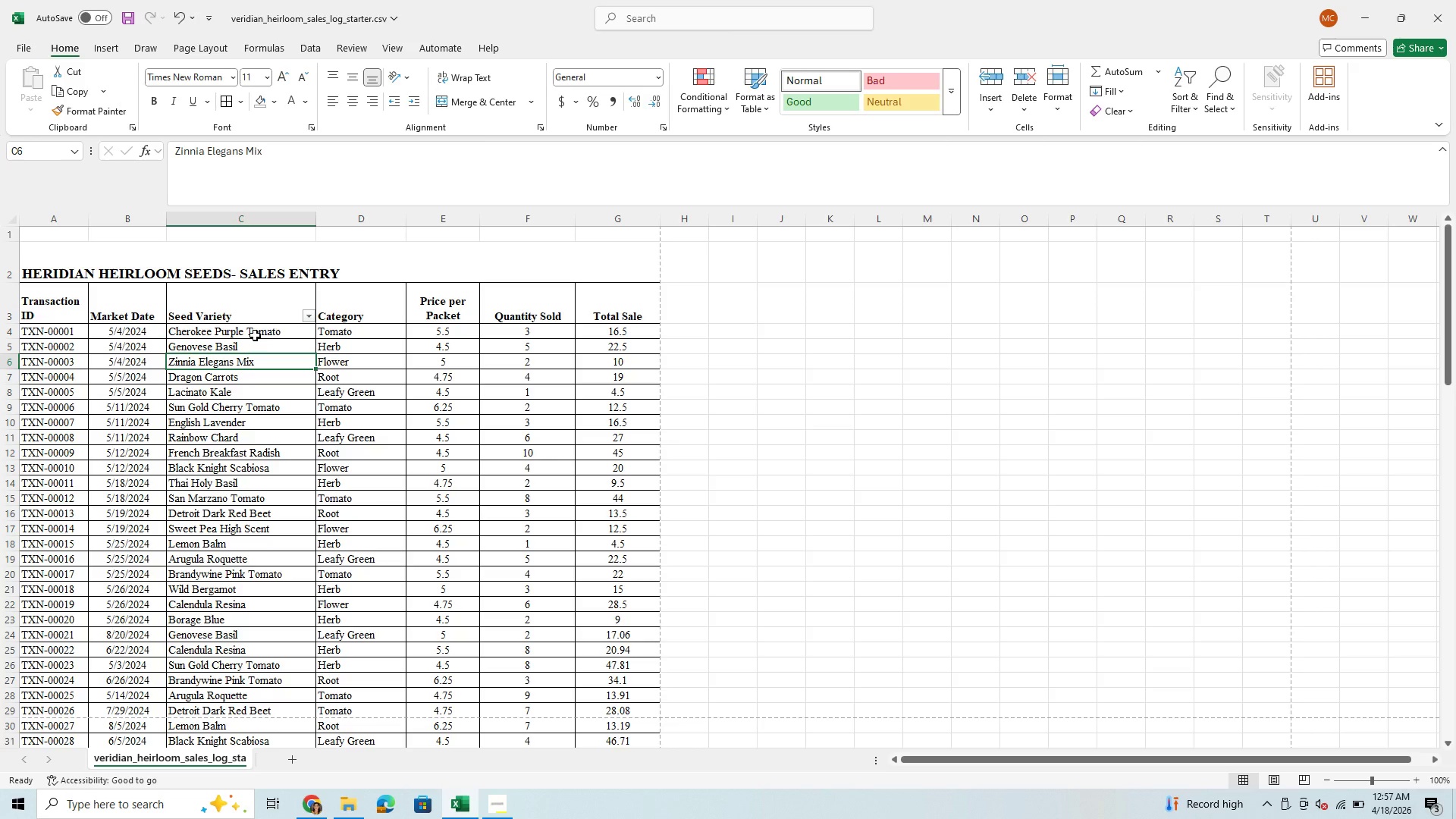 
left_click_drag(start_coordinate=[255, 335], to_coordinate=[209, 707])
 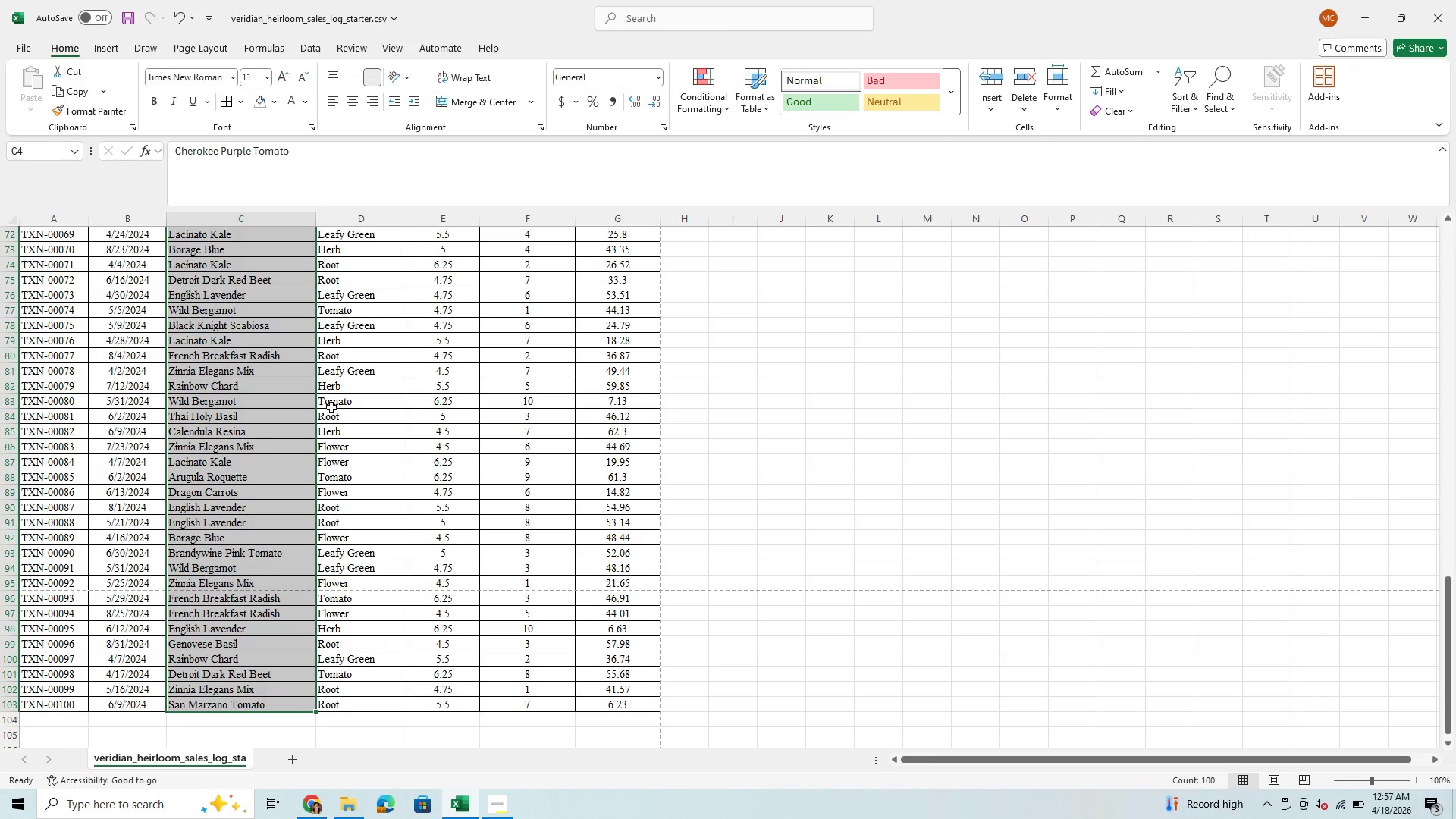 
wait(12.39)
 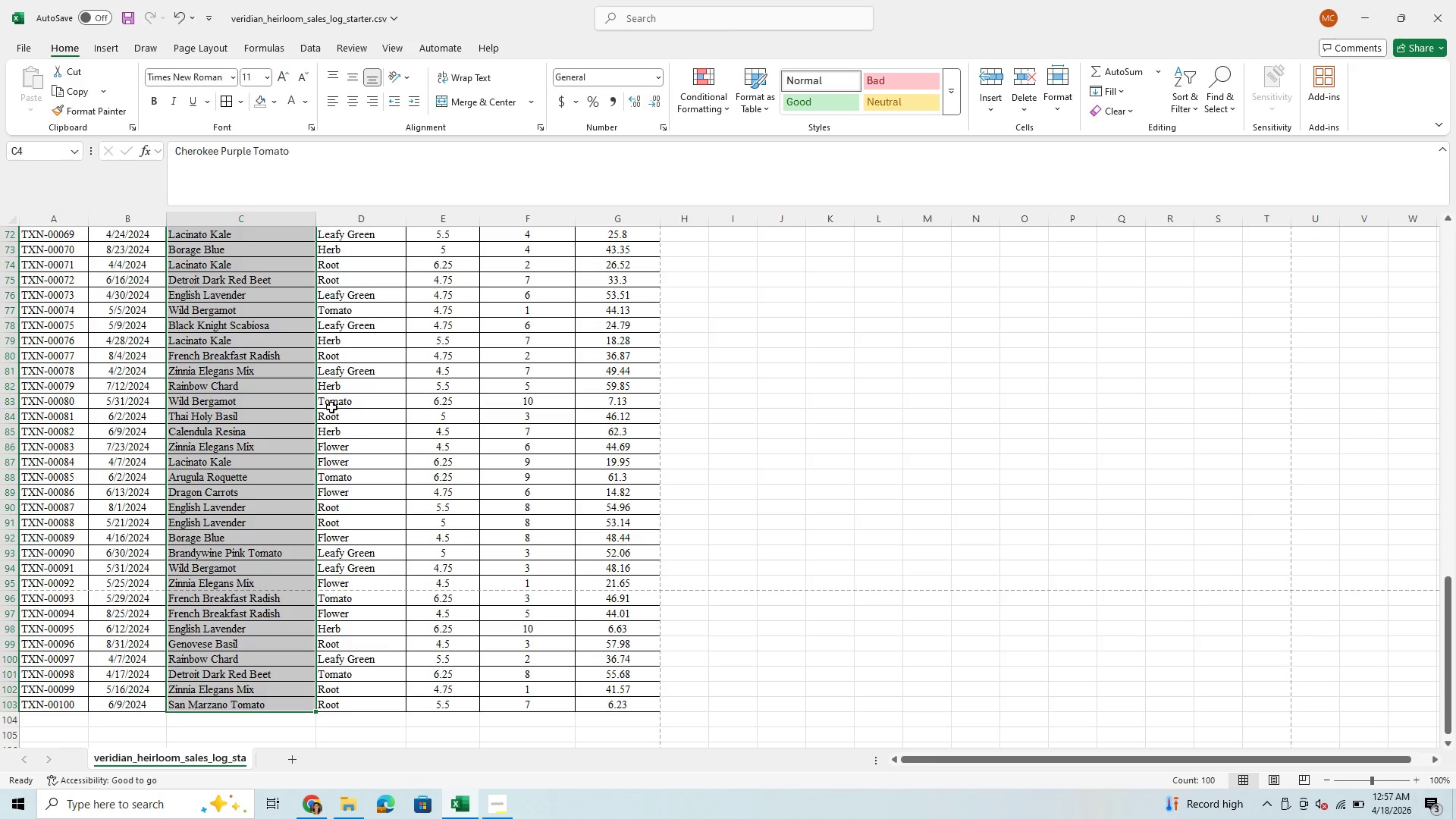 
left_click([308, 49])
 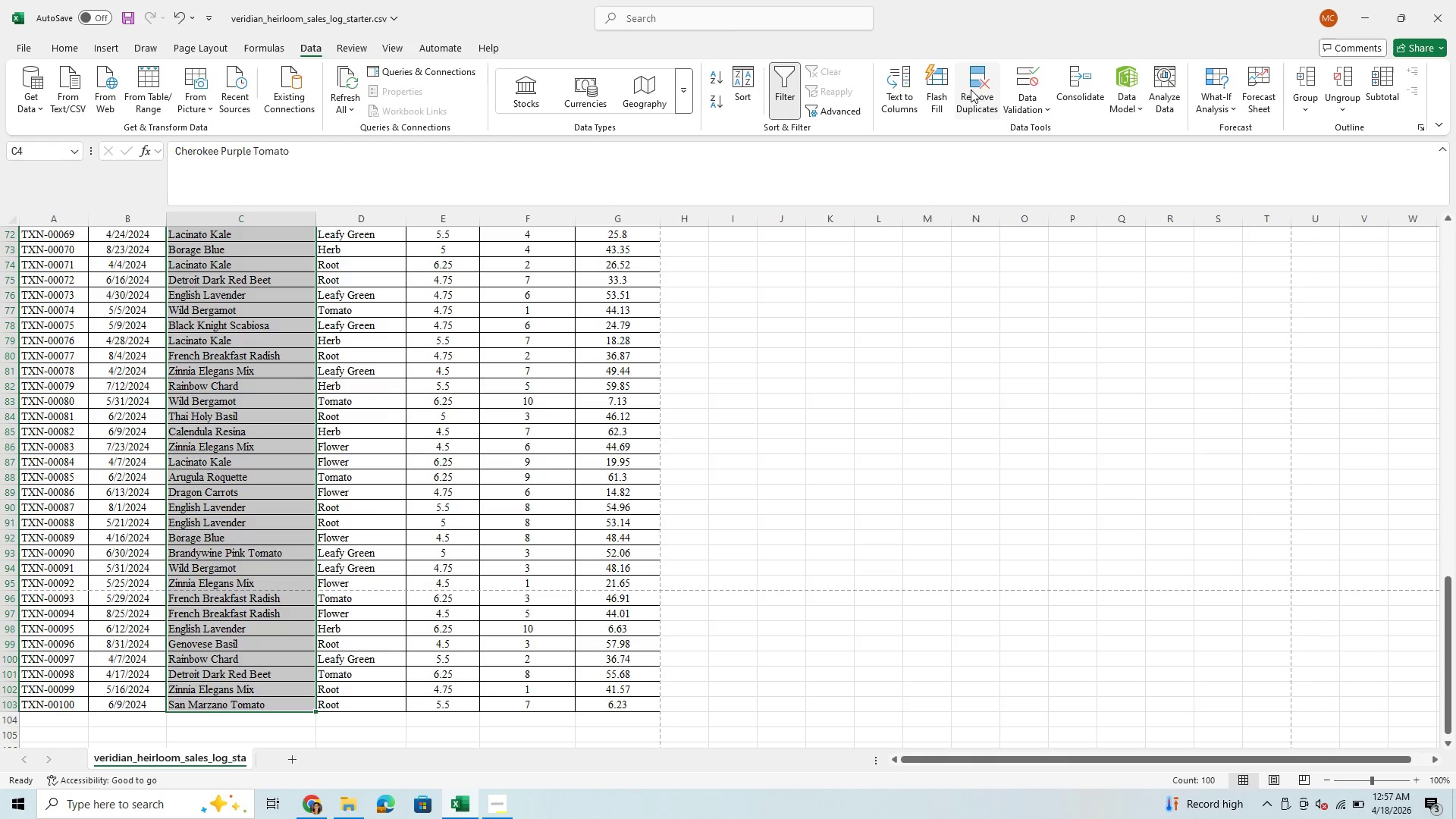 
left_click([1020, 73])
 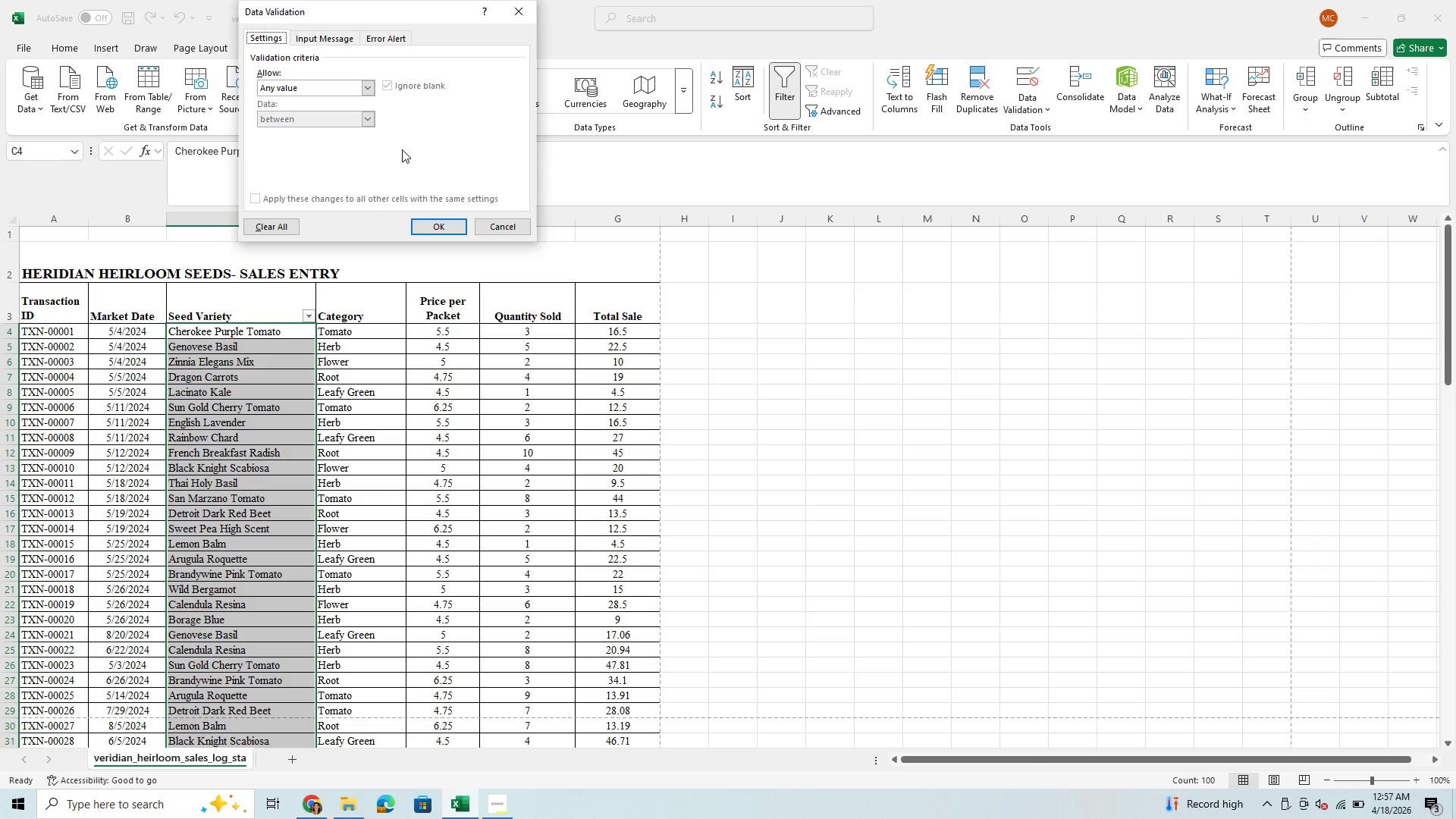 
wait(6.61)
 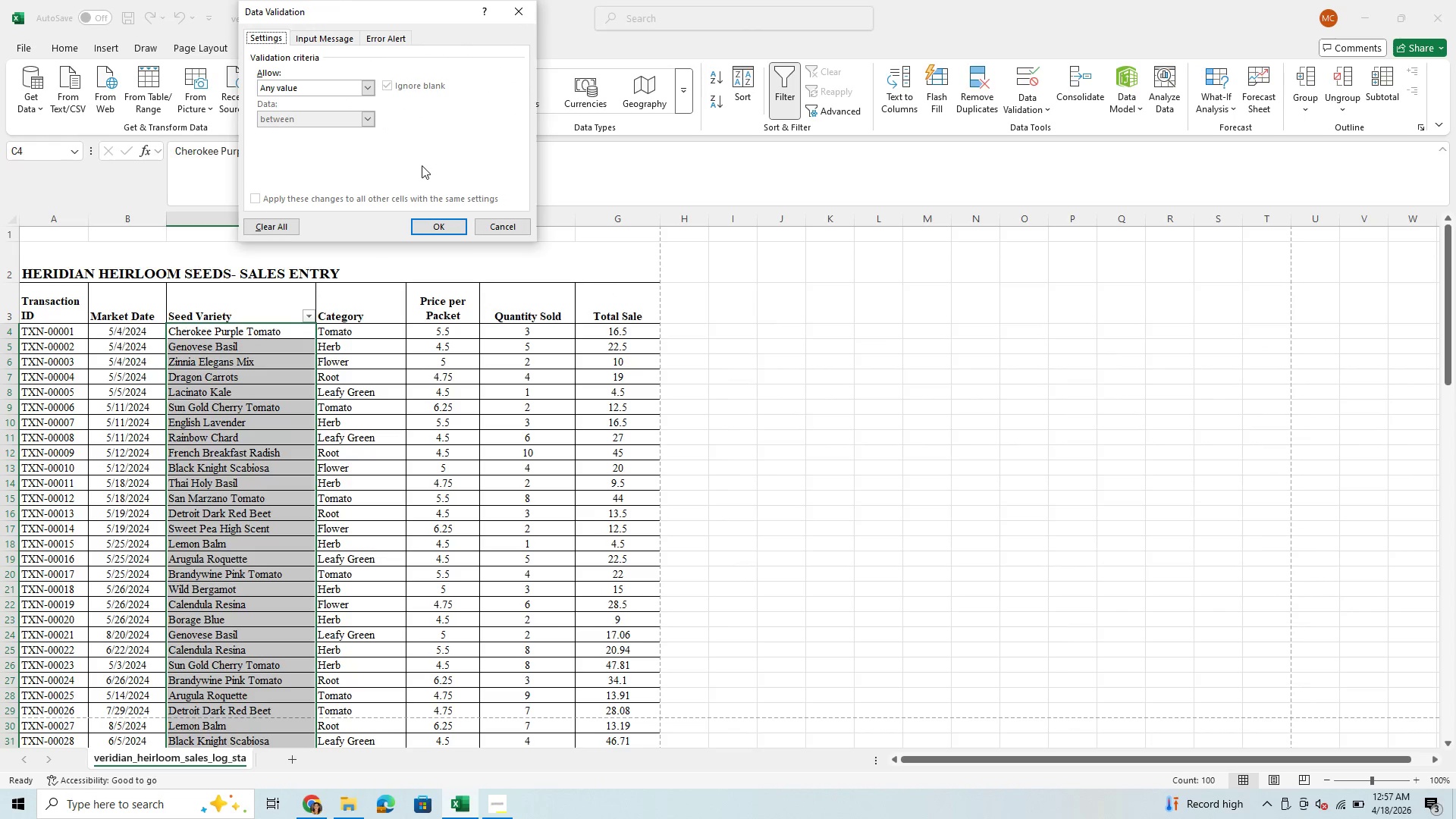 
left_click([368, 89])
 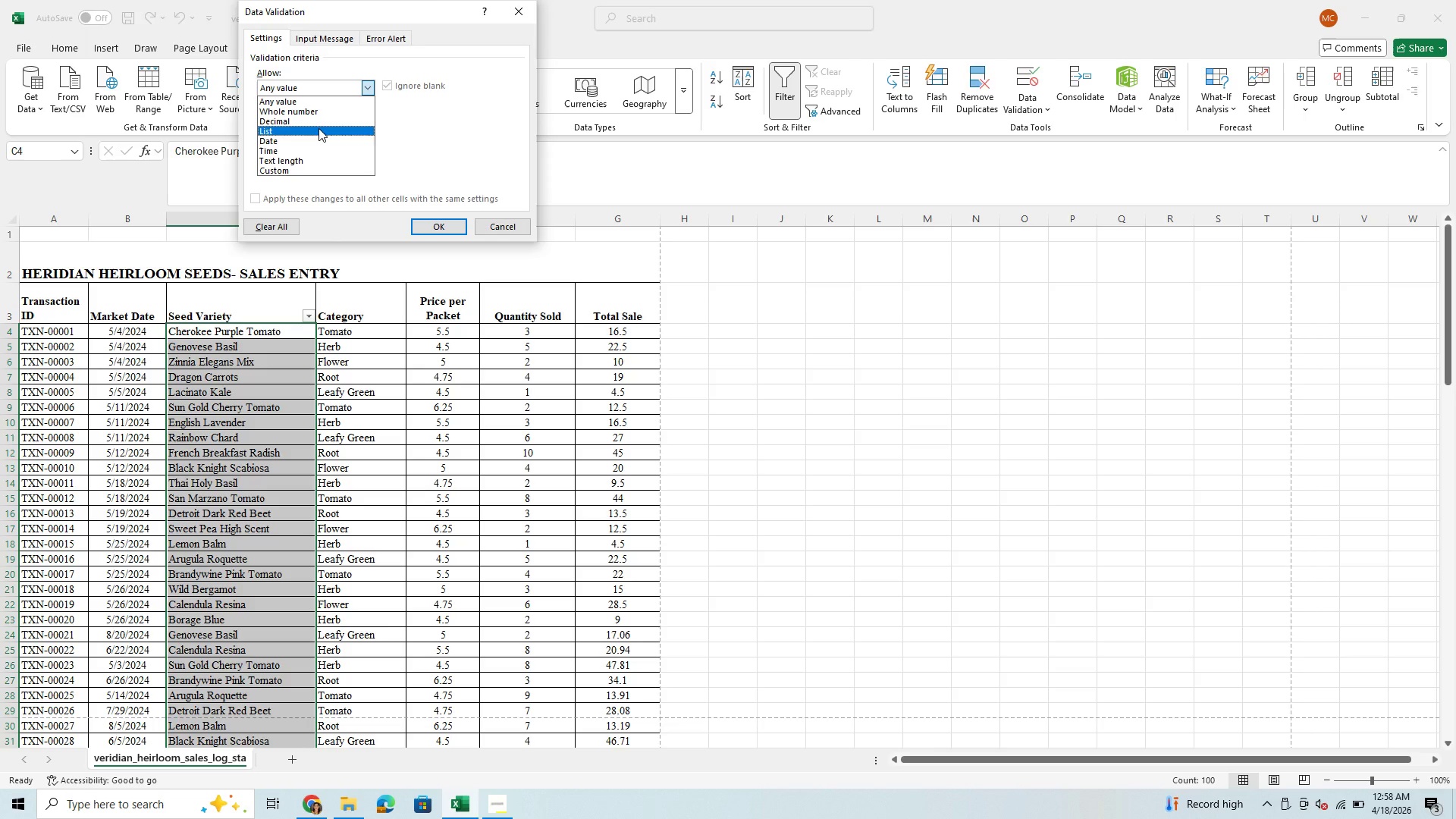 
left_click([318, 128])
 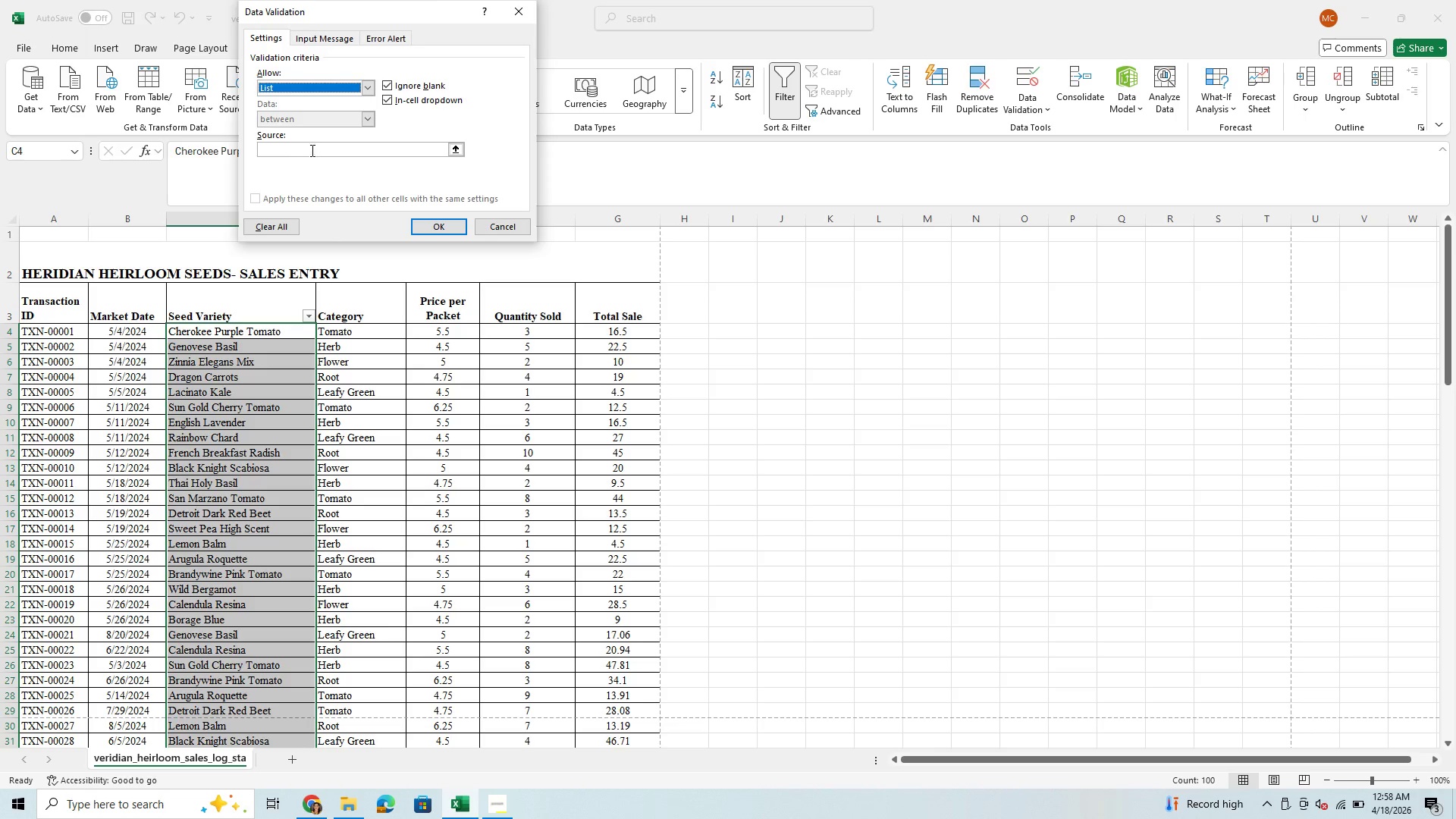 
left_click([311, 150])
 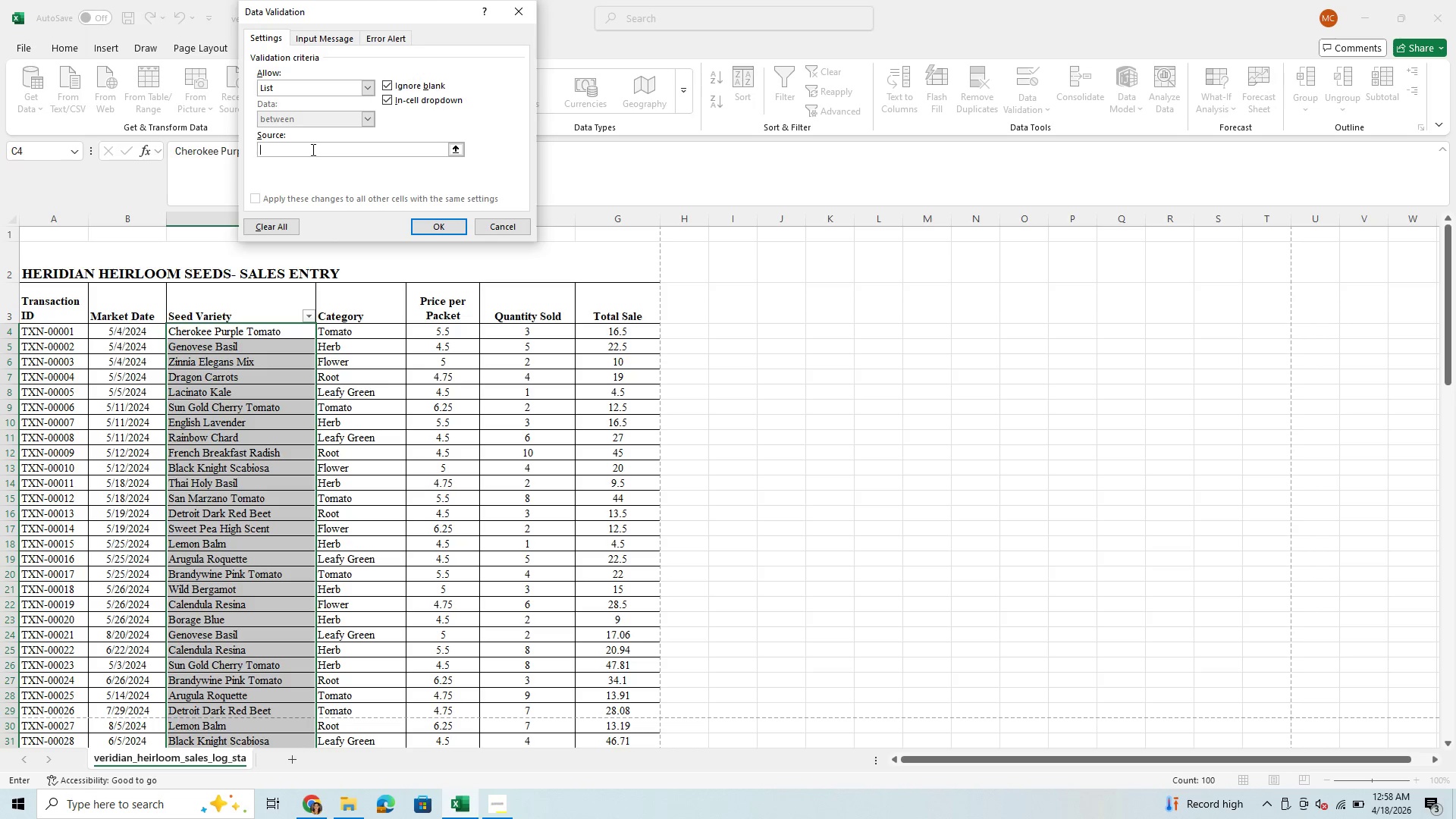 
key(Equal)
 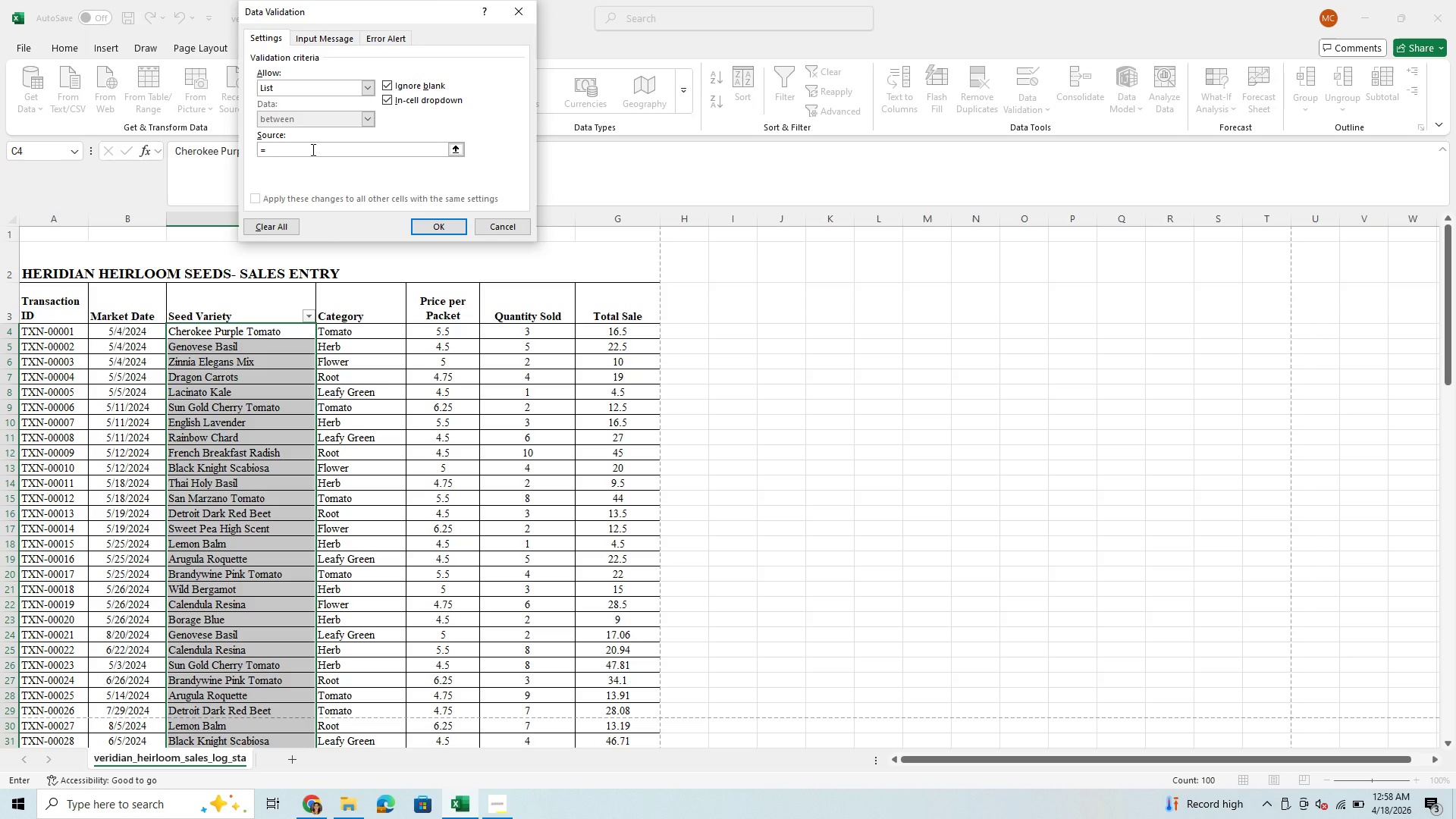 
key(Shift+Quote)
 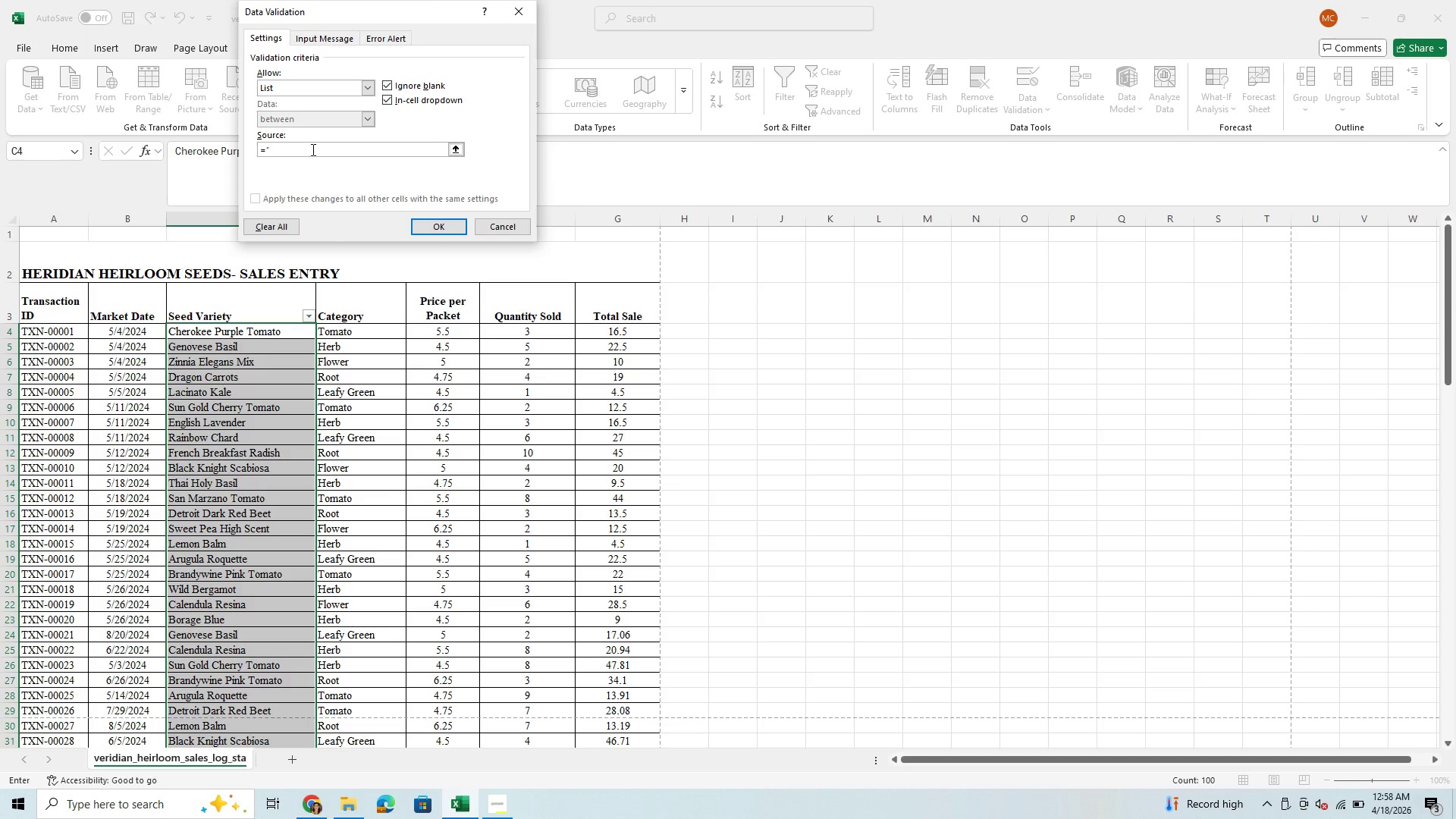 
type(Master Inventory)
 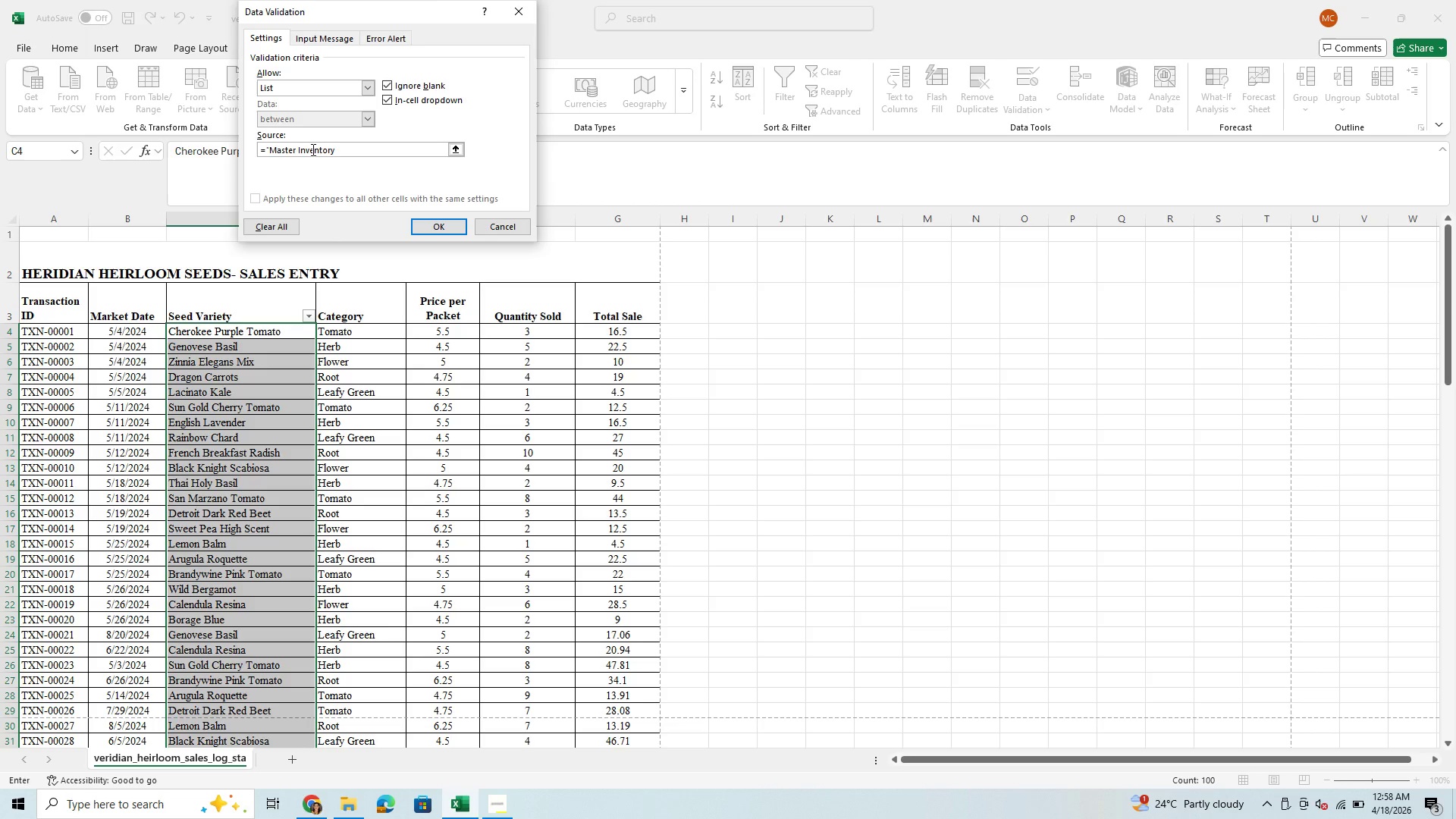 
key(Quote)
 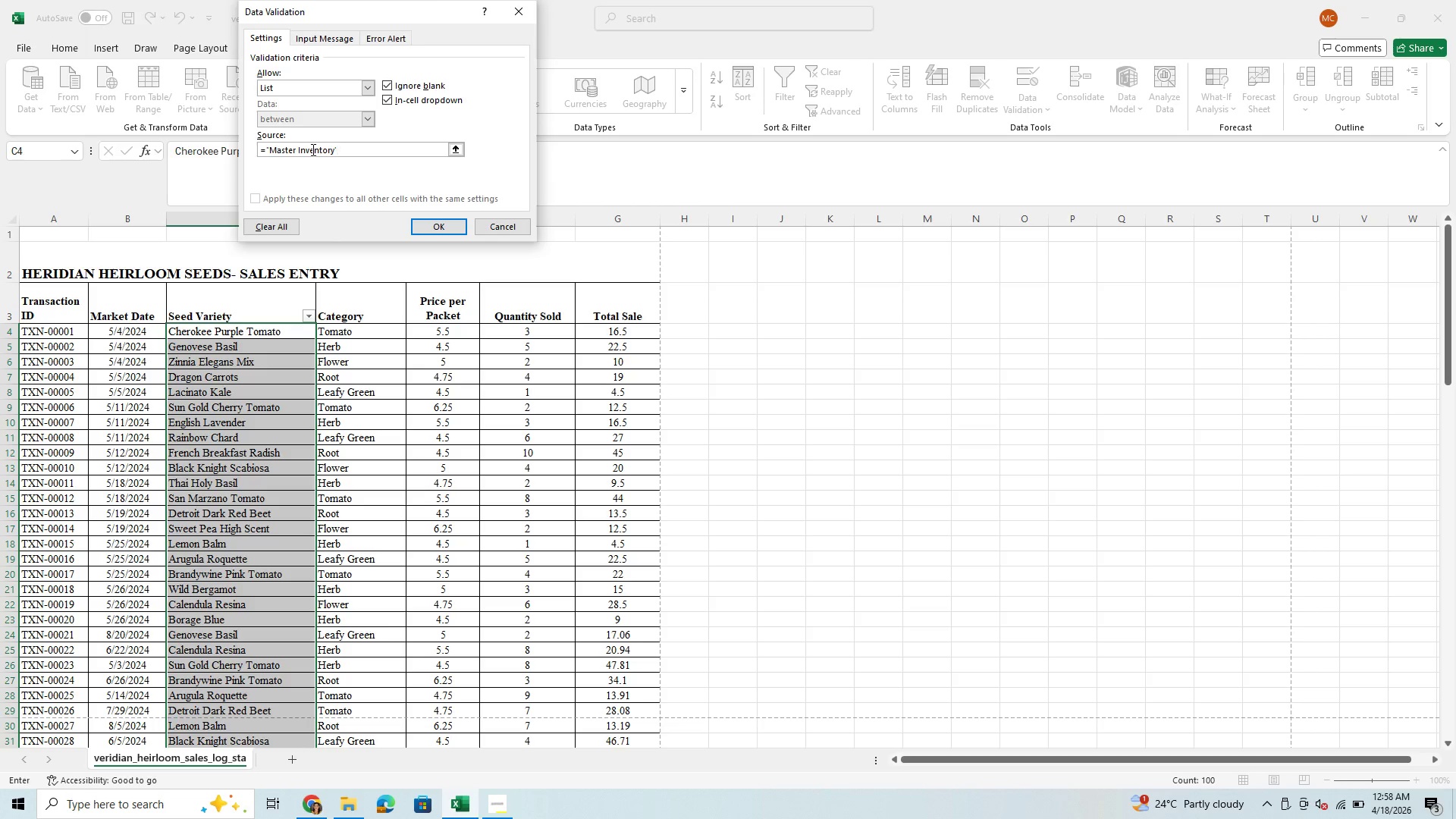 
key(Shift+1)
 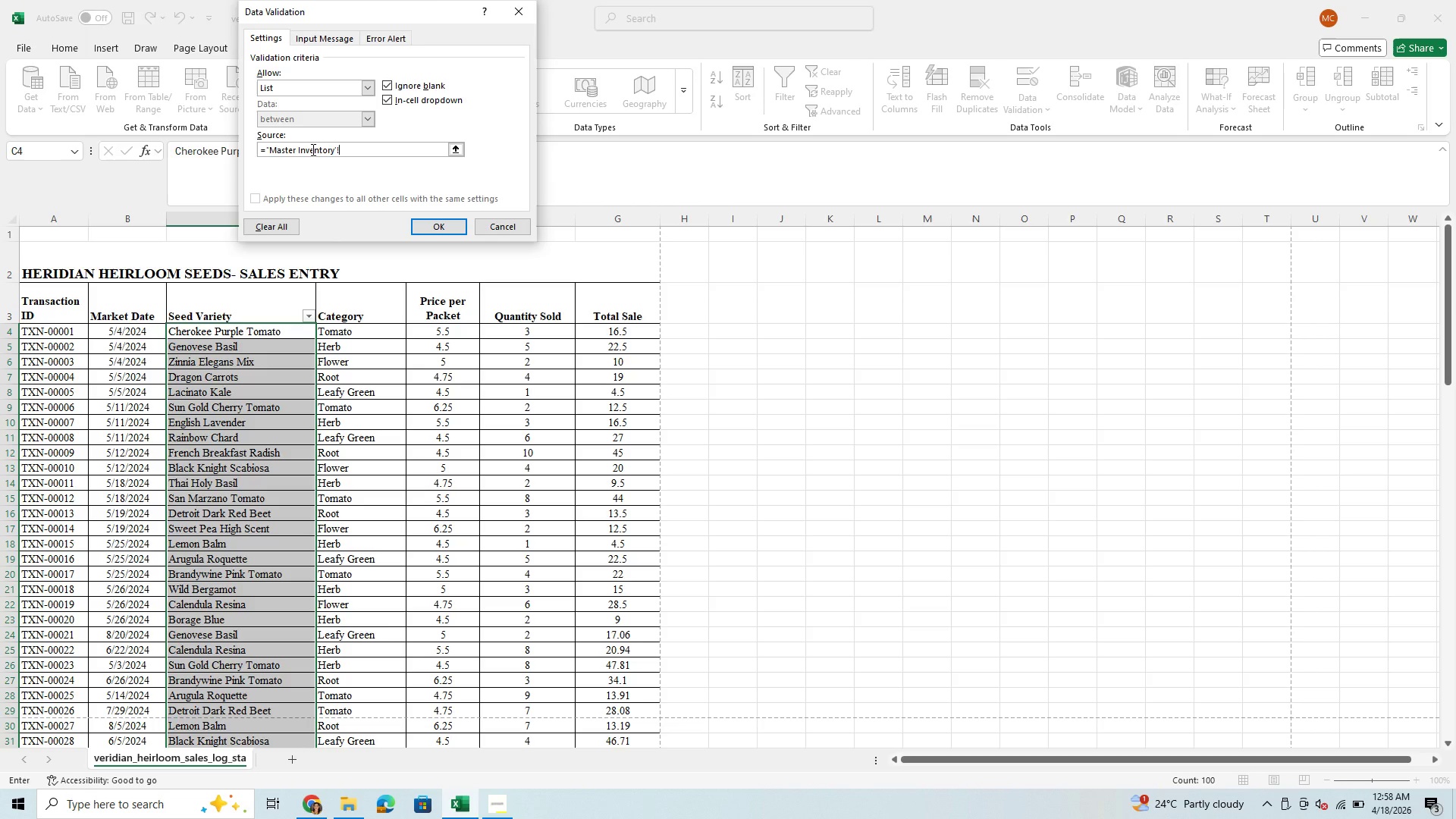 
hold_key(key=ShiftLeft, duration=0.66)
 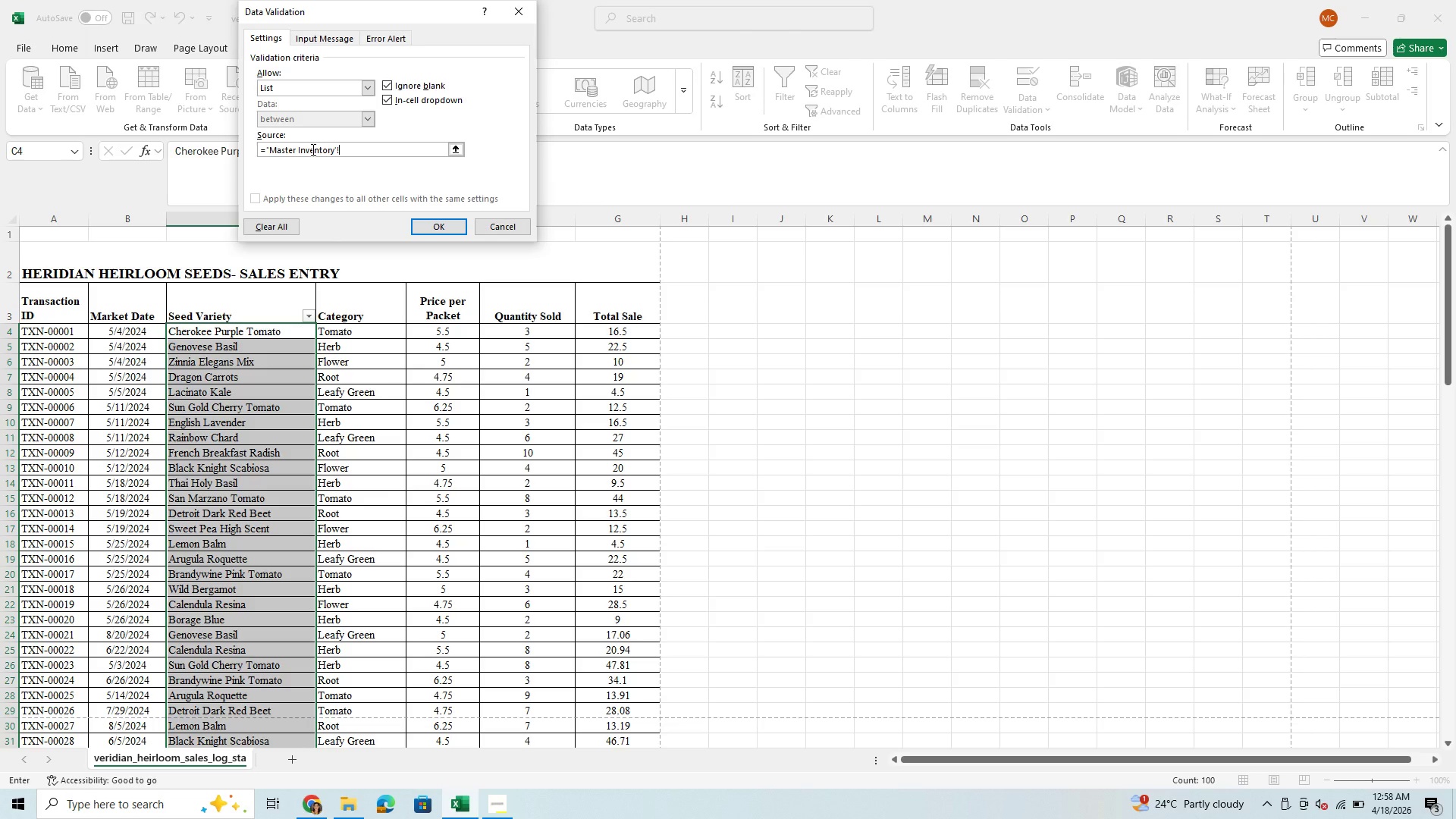 
type($a)
key(Backspace)
type(A)
 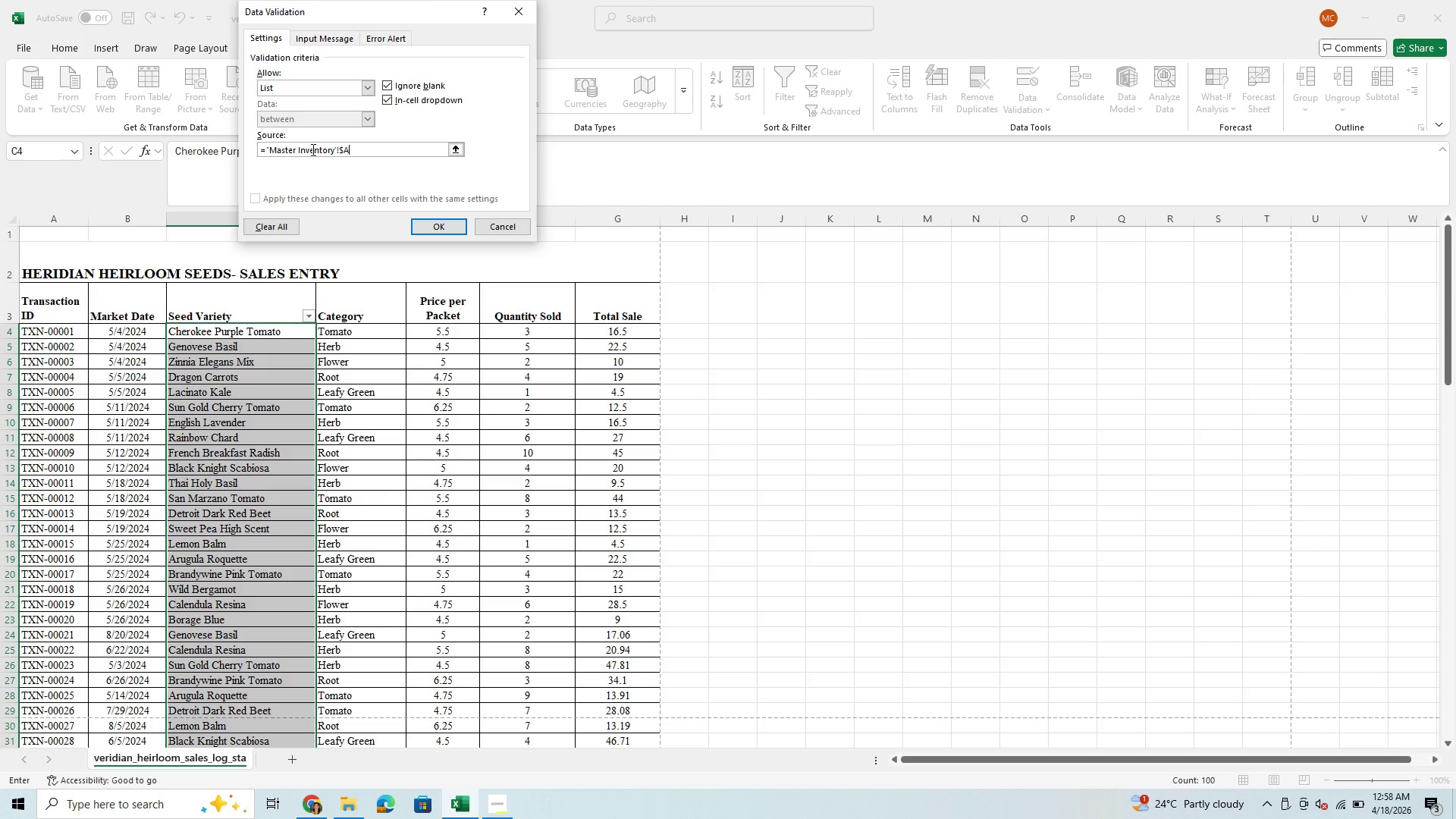 
hold_key(key=ShiftLeft, duration=0.86)
 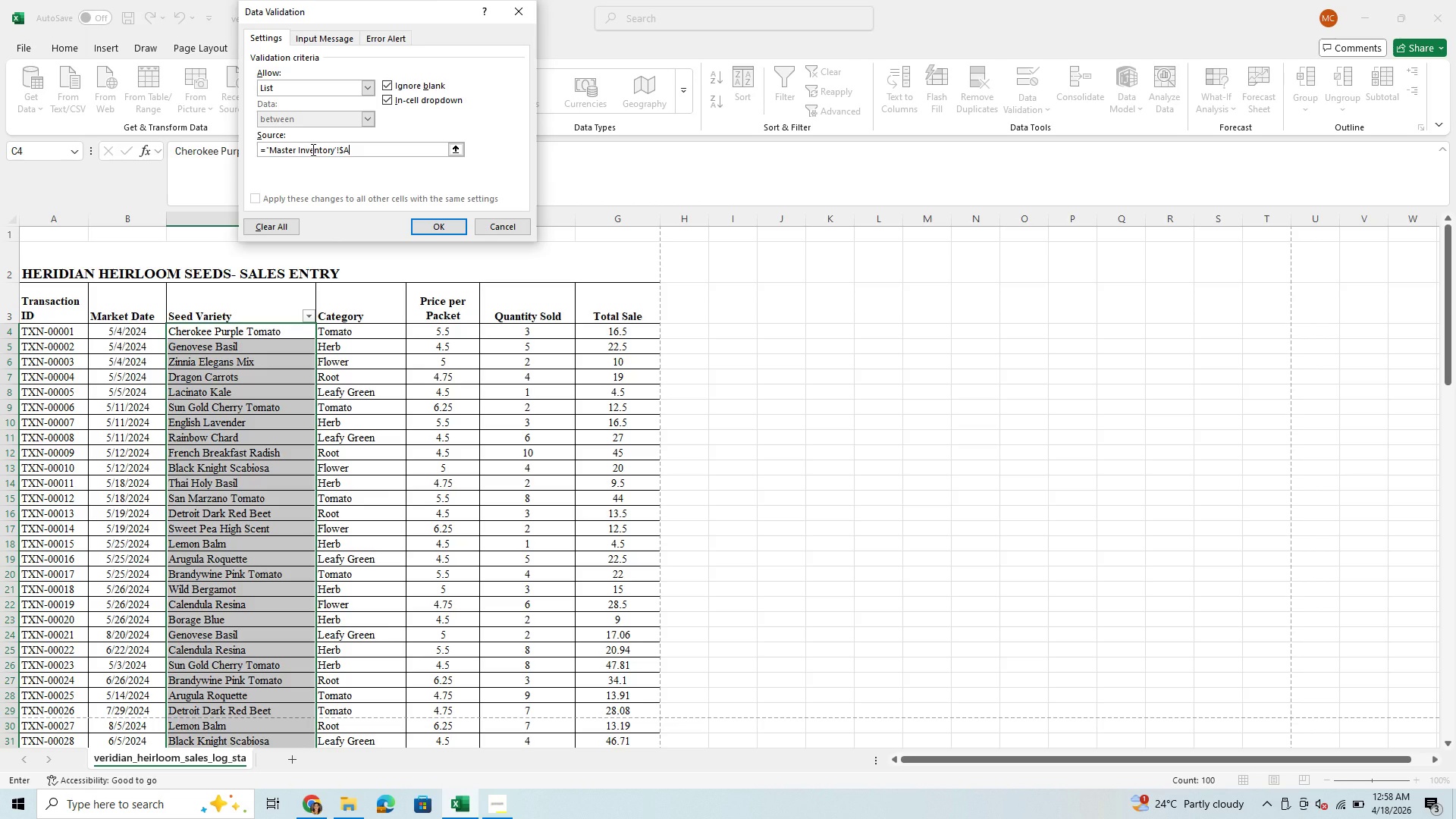 
type(42)
 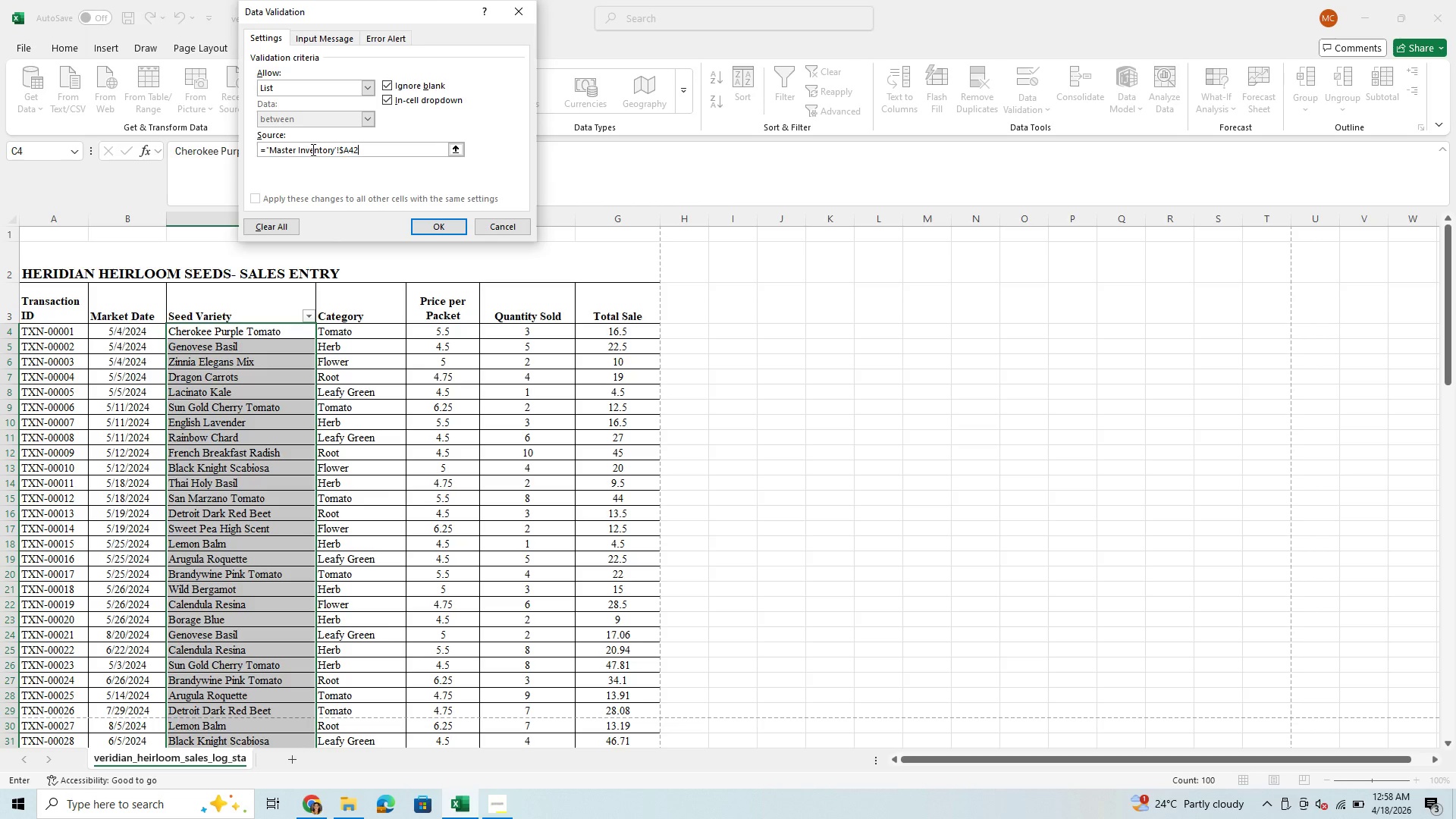 
key(Backspace)
 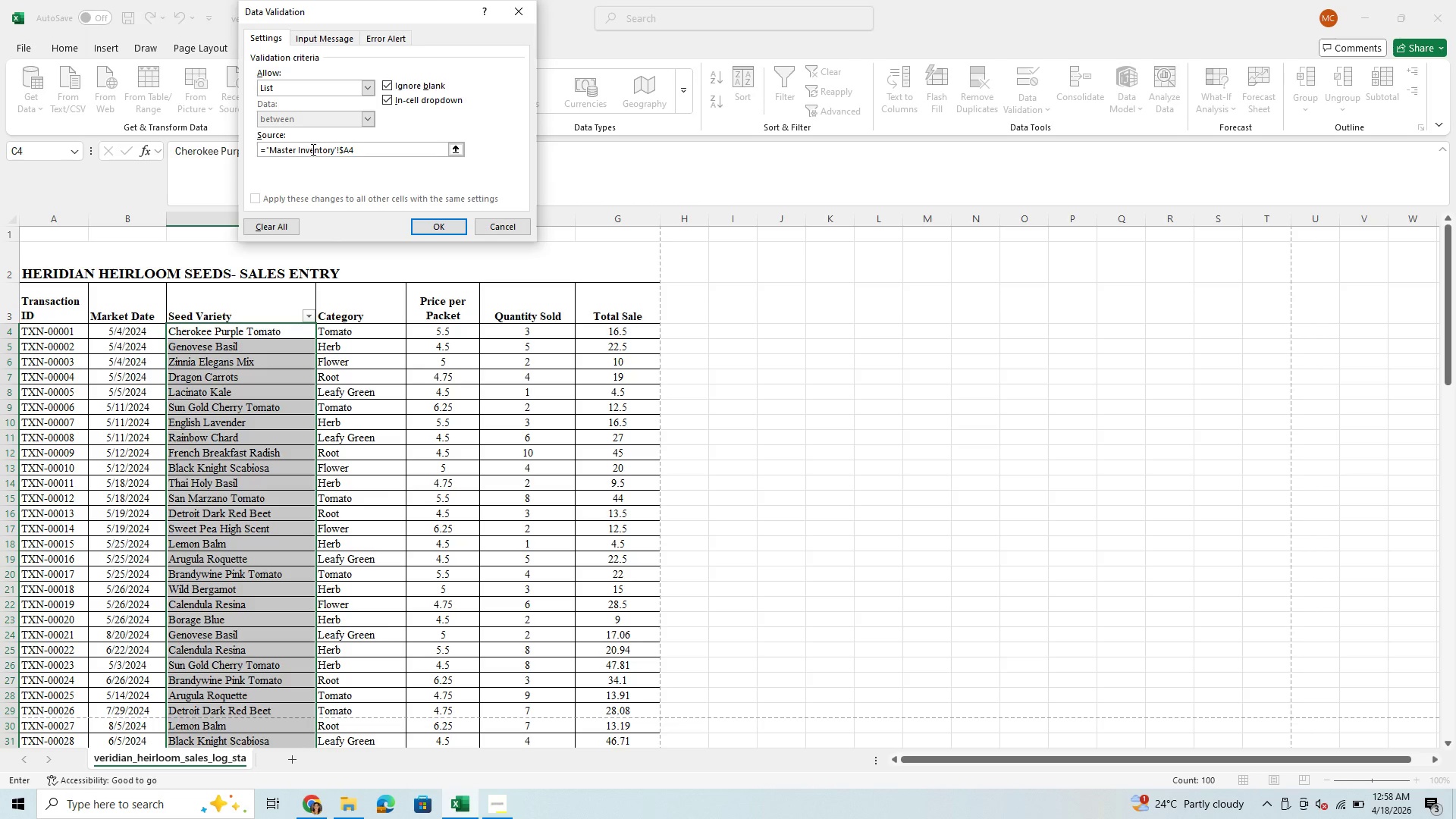 
key(Backspace)
 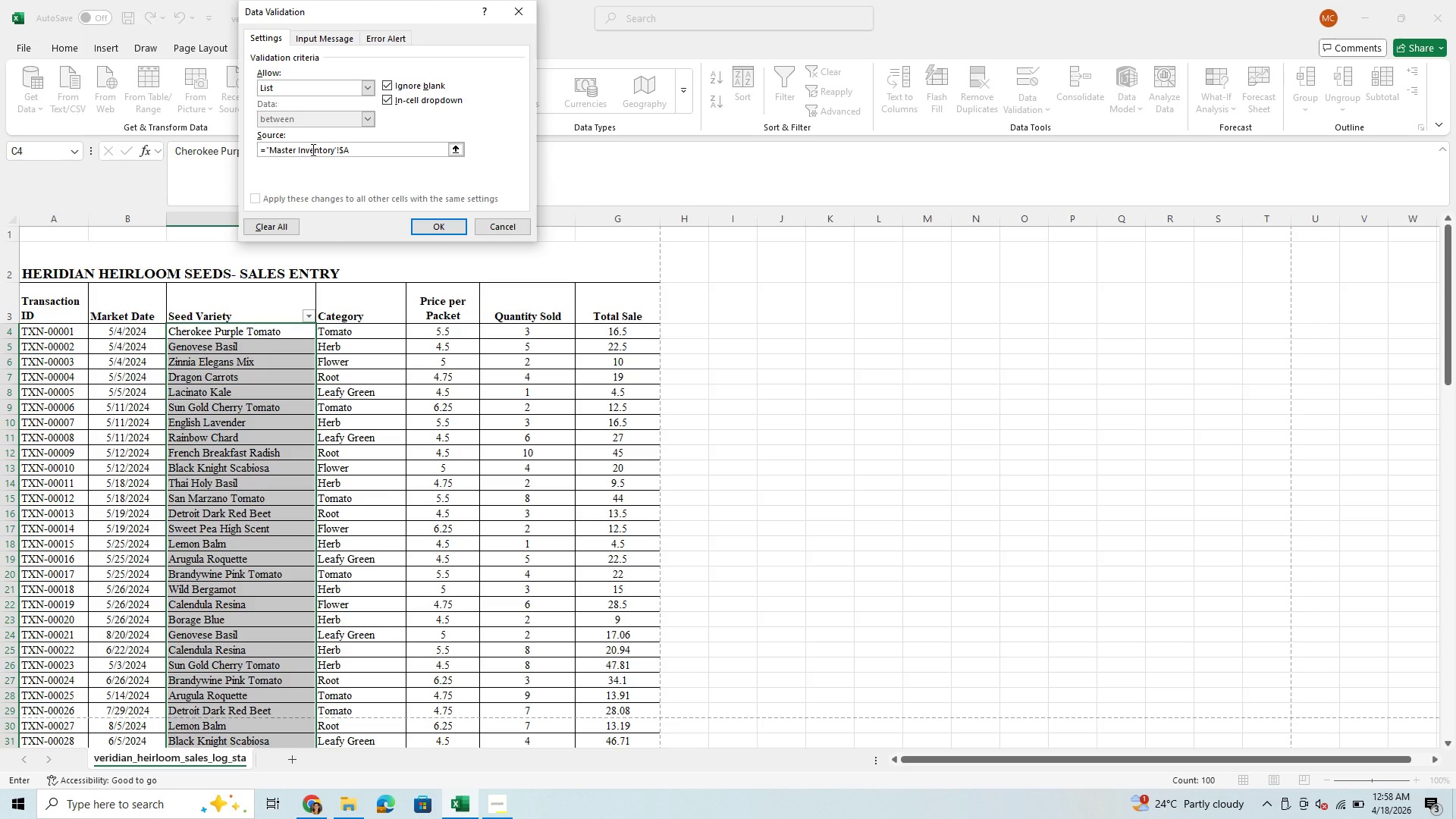 
wait(5.23)
 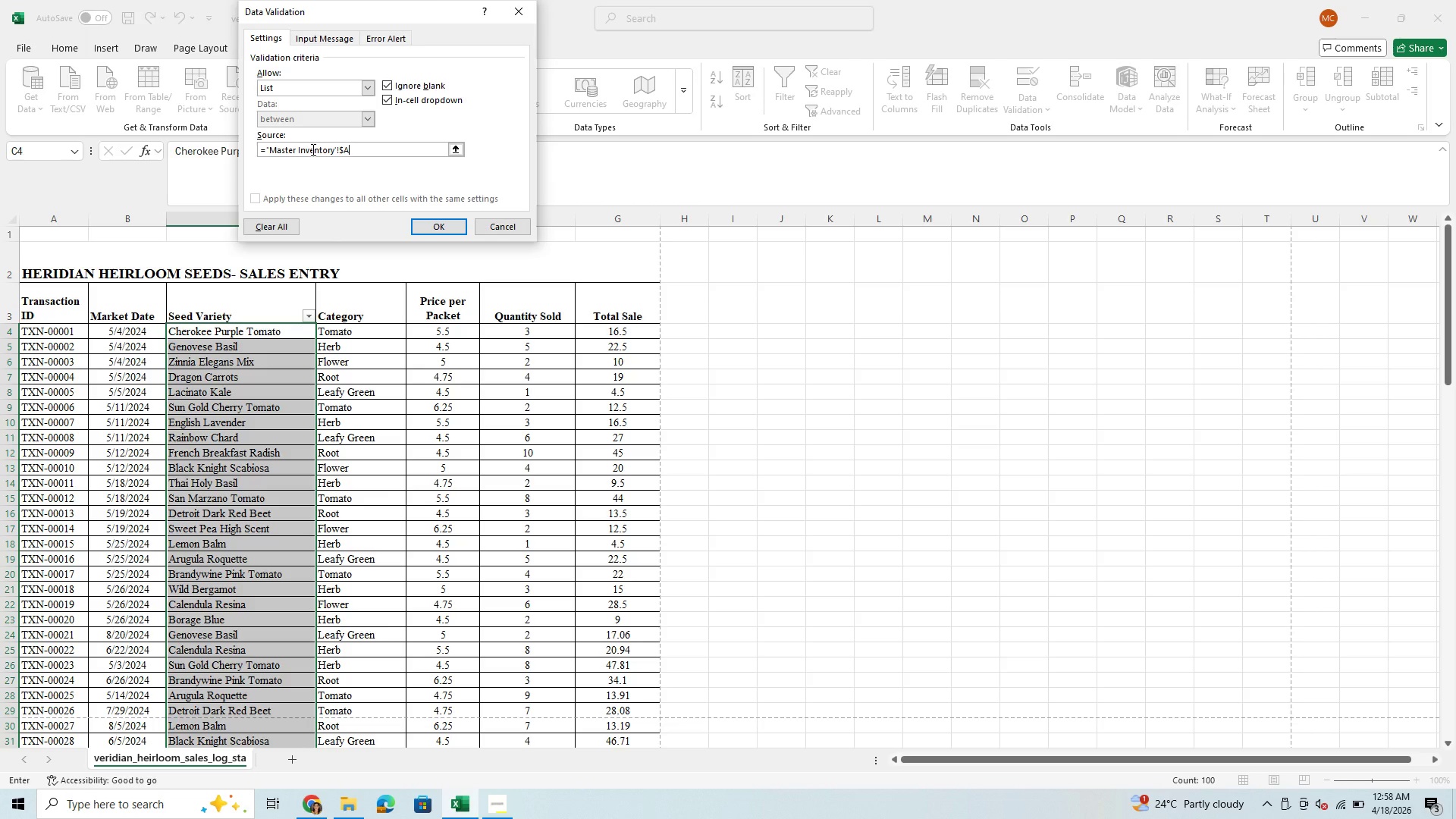 
type(4)
key(Backspace)
type($4)
key(Backspace)
type(2)
 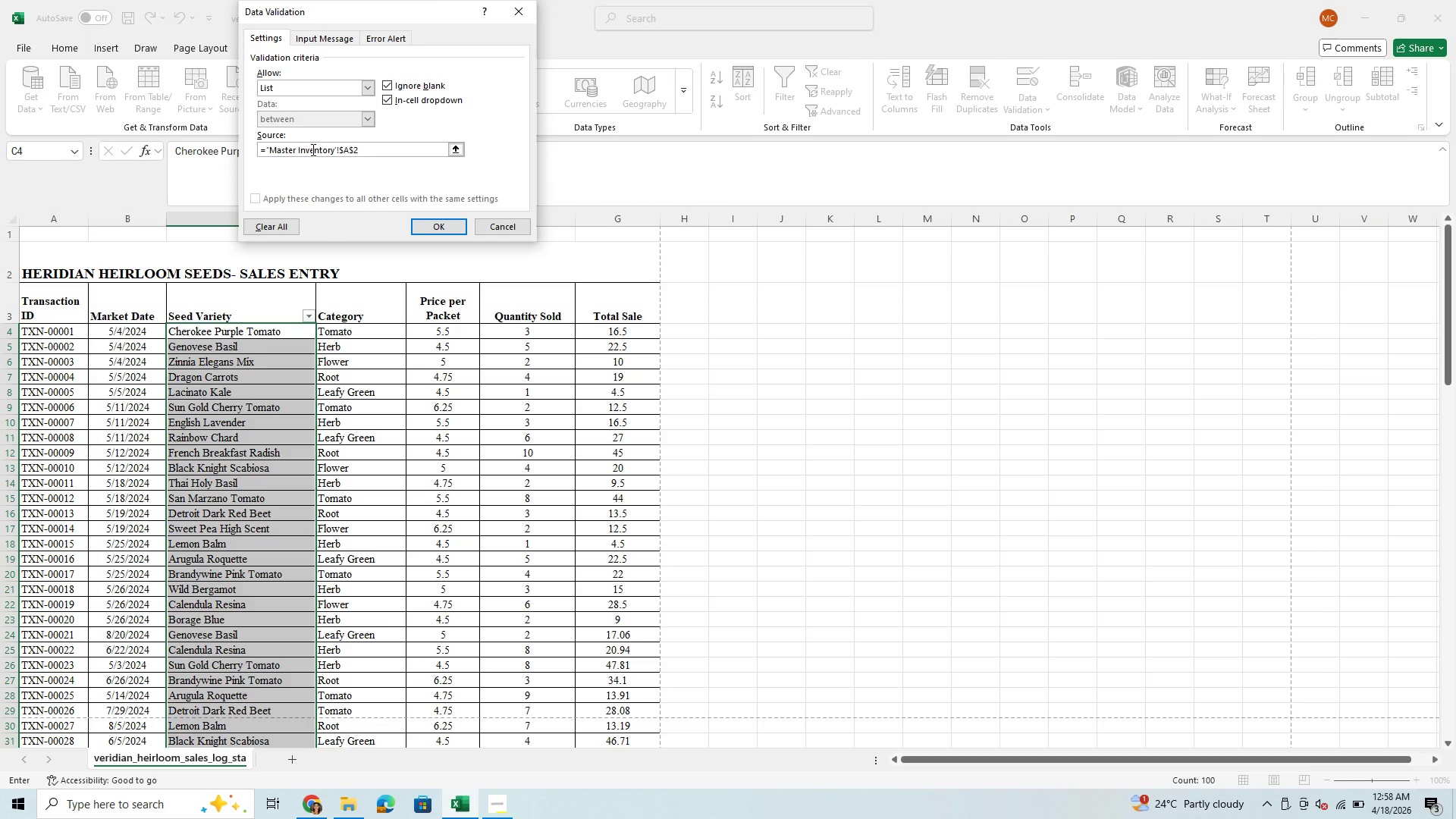 
wait(6.41)
 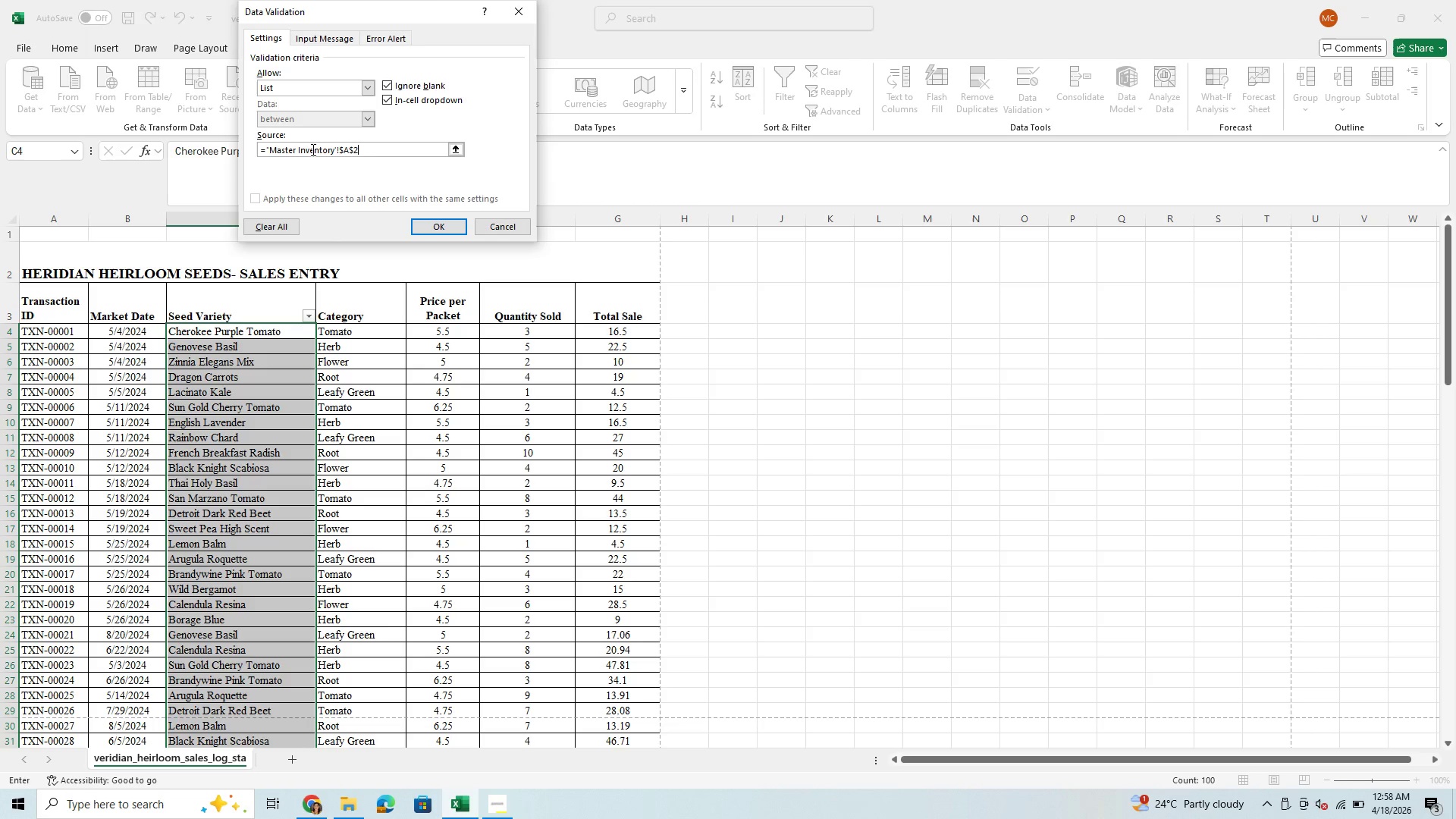 
key(Shift+Semicolon)
 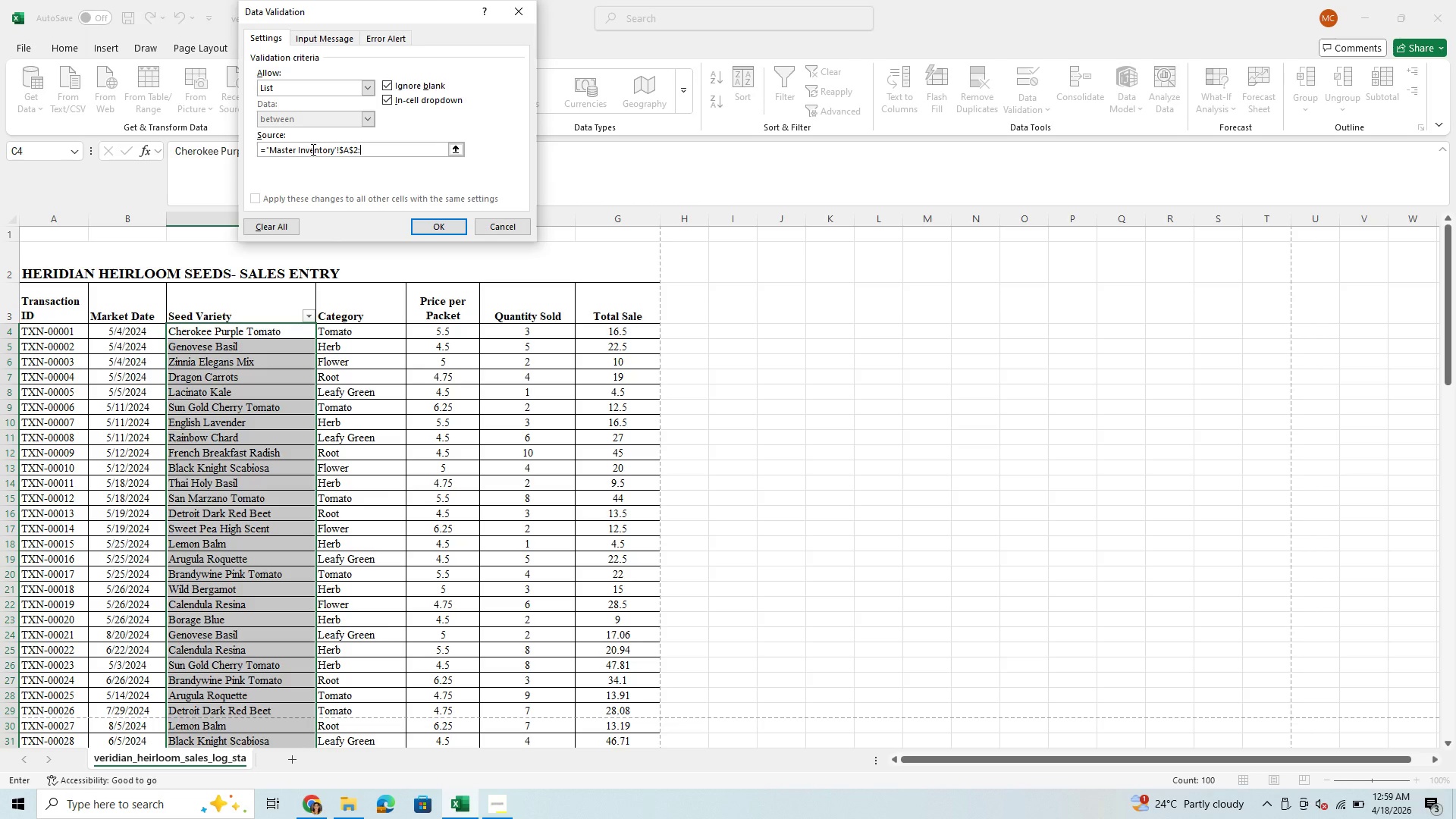 
type($A)
 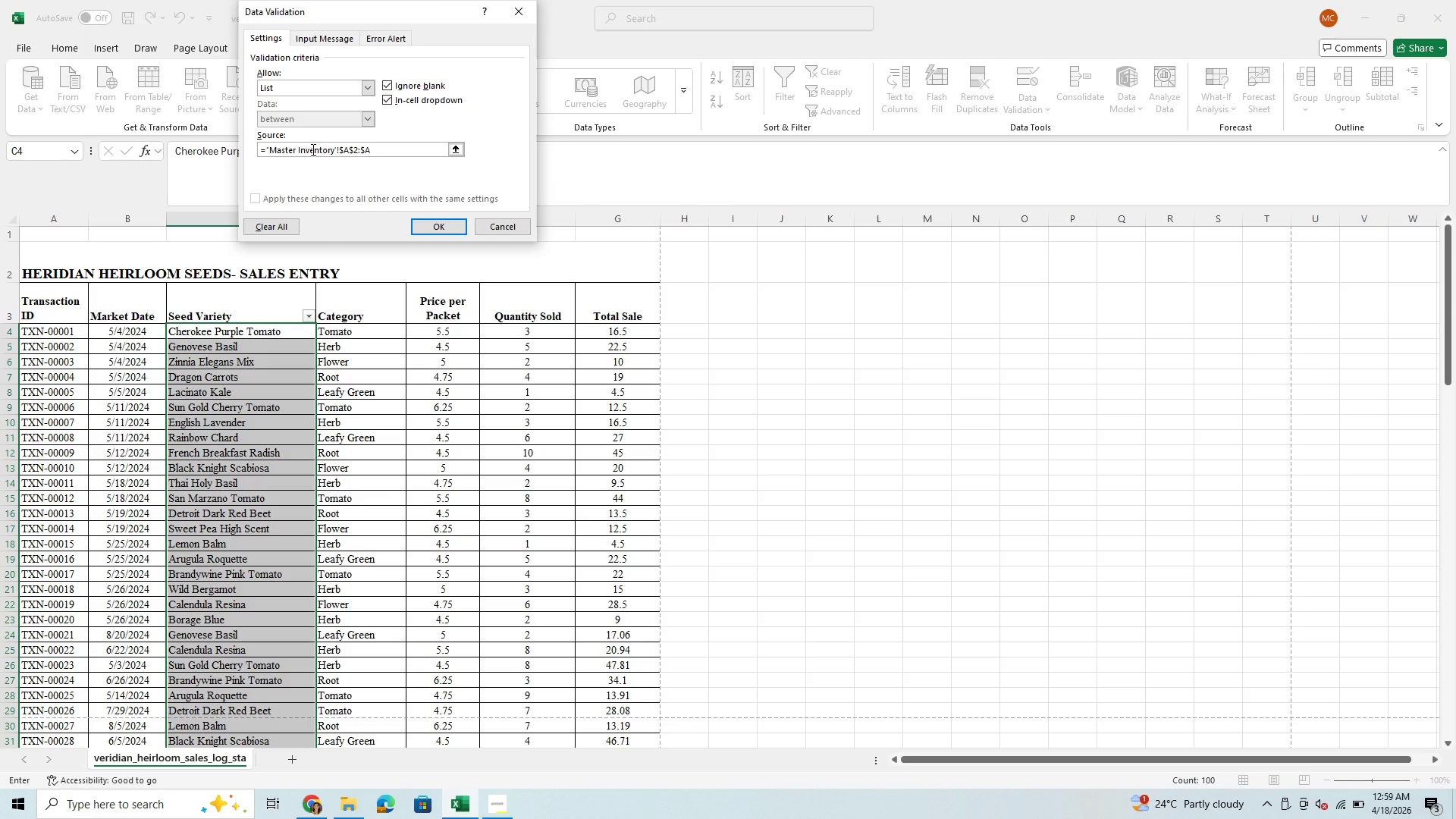 
hold_key(key=ShiftLeft, duration=1.5)
 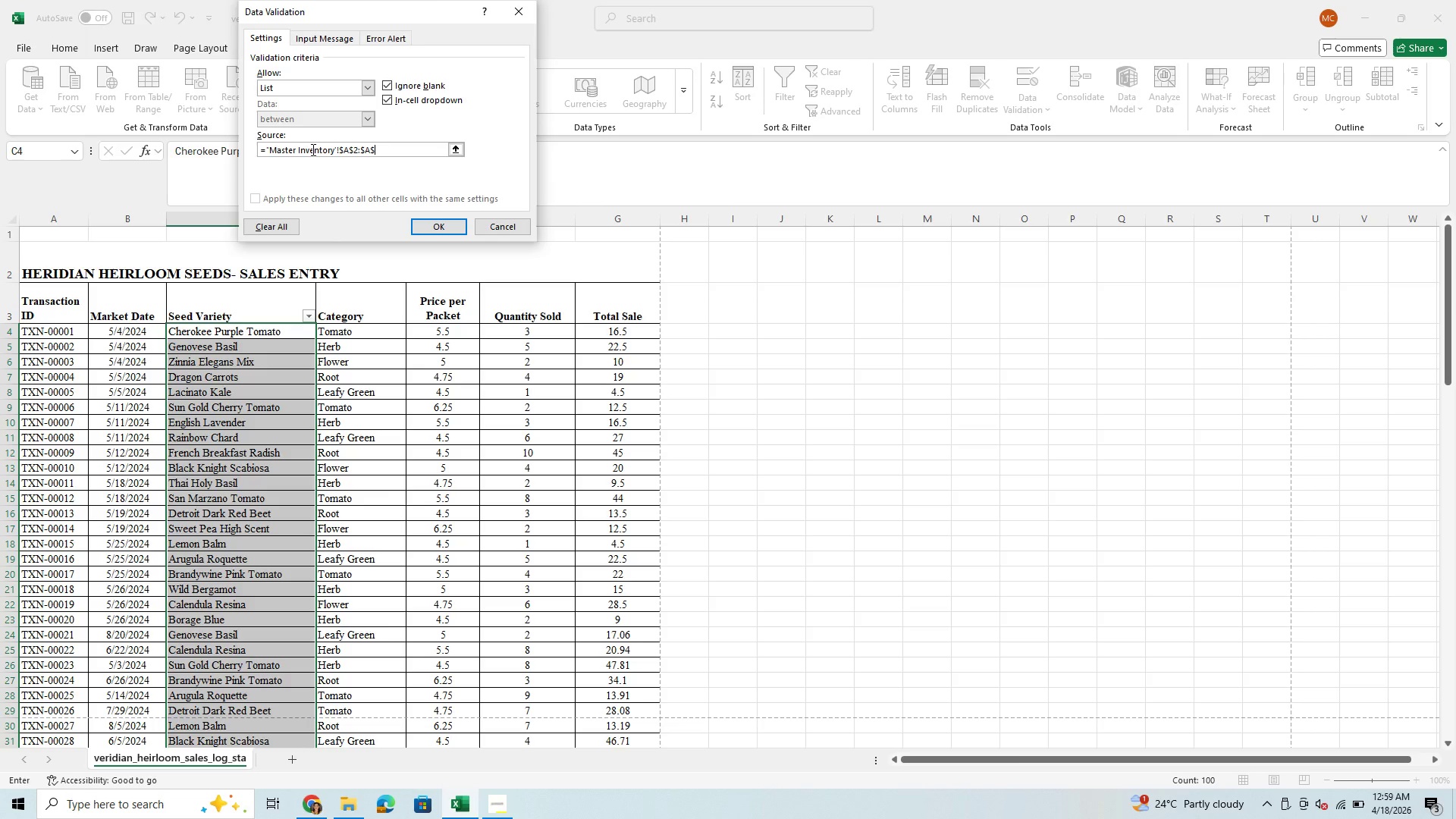 
type($2:)
 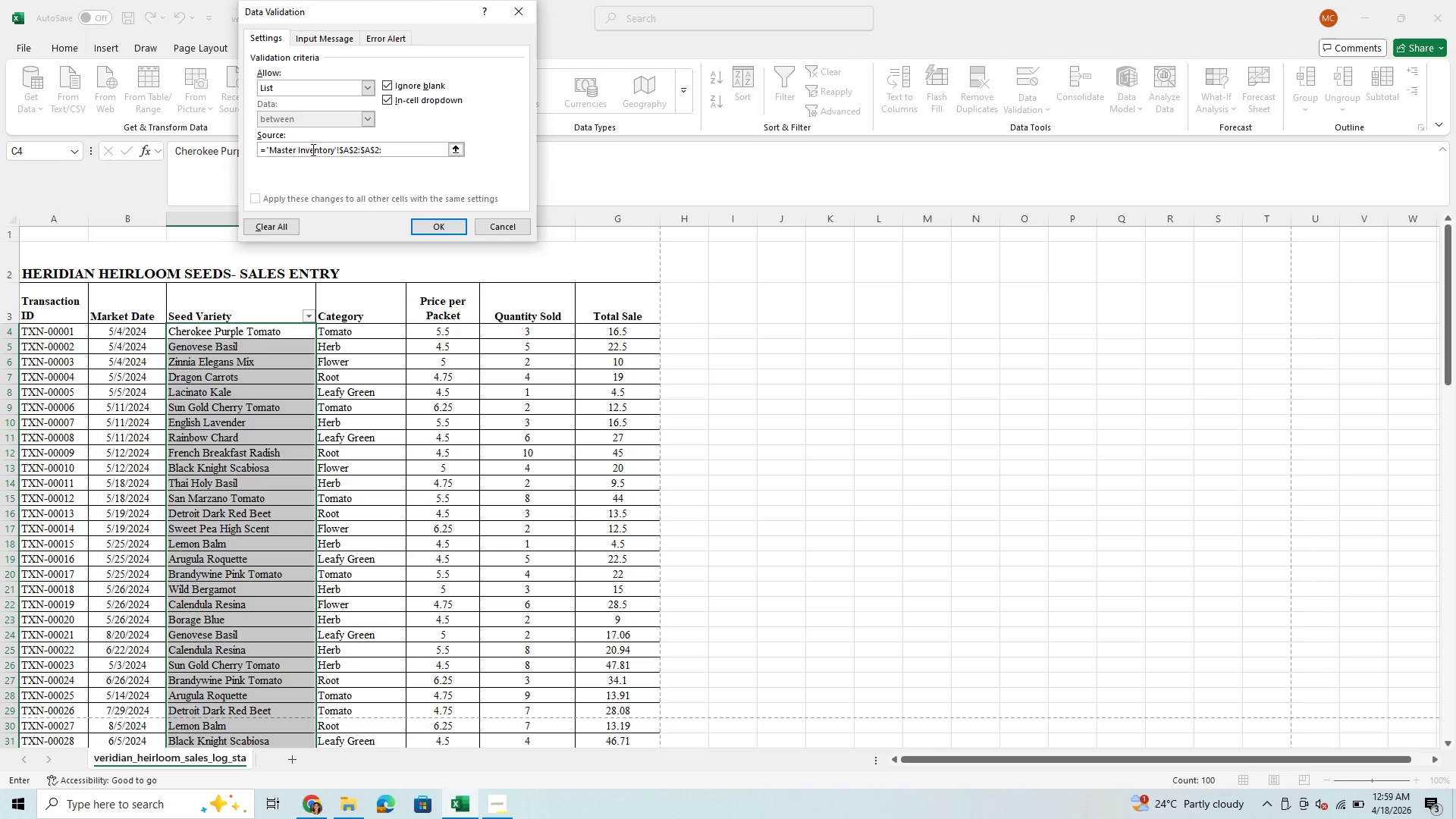 
hold_key(key=ShiftLeft, duration=0.55)
 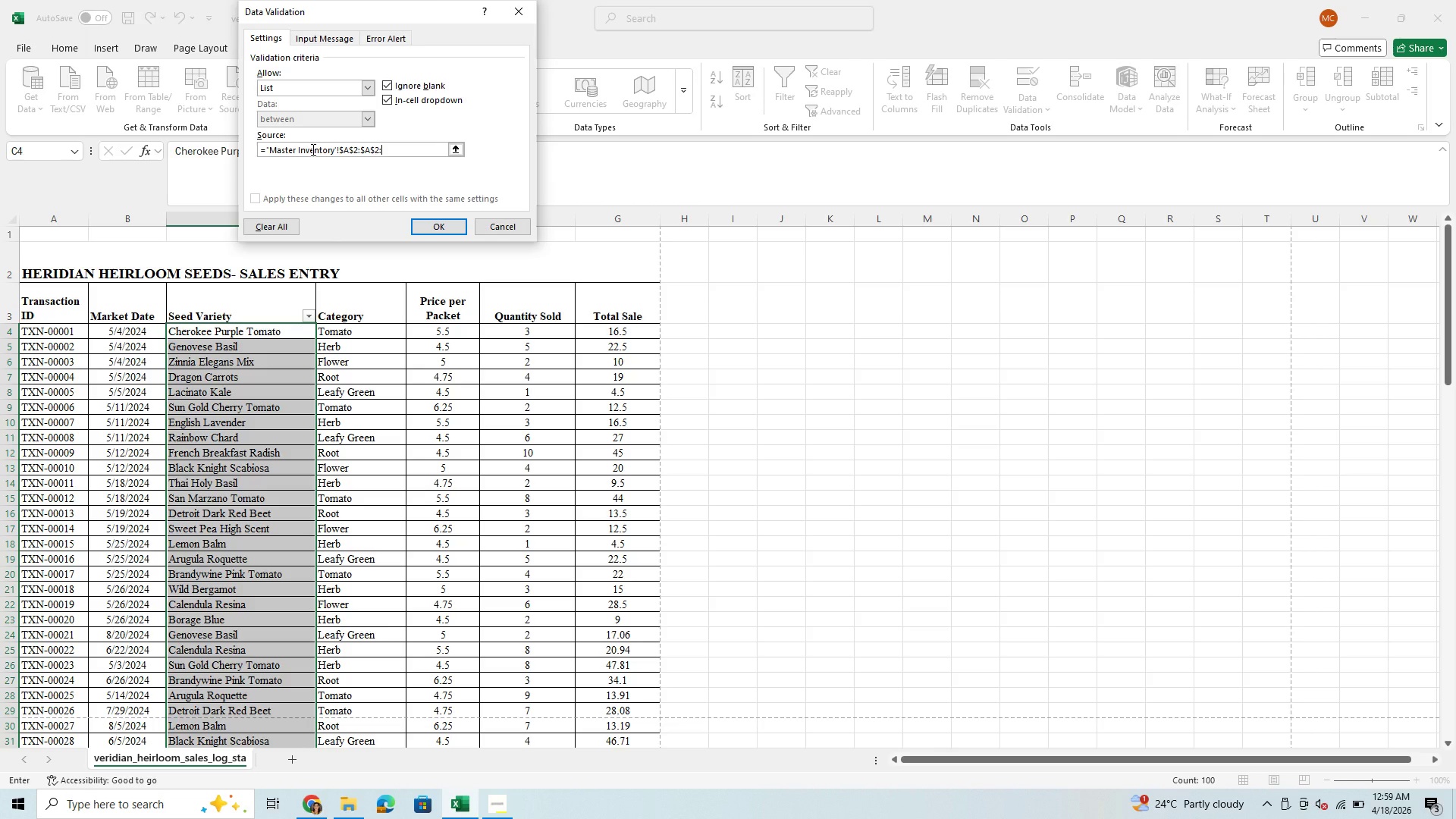 
hold_key(key=ShiftLeft, duration=1.5)
 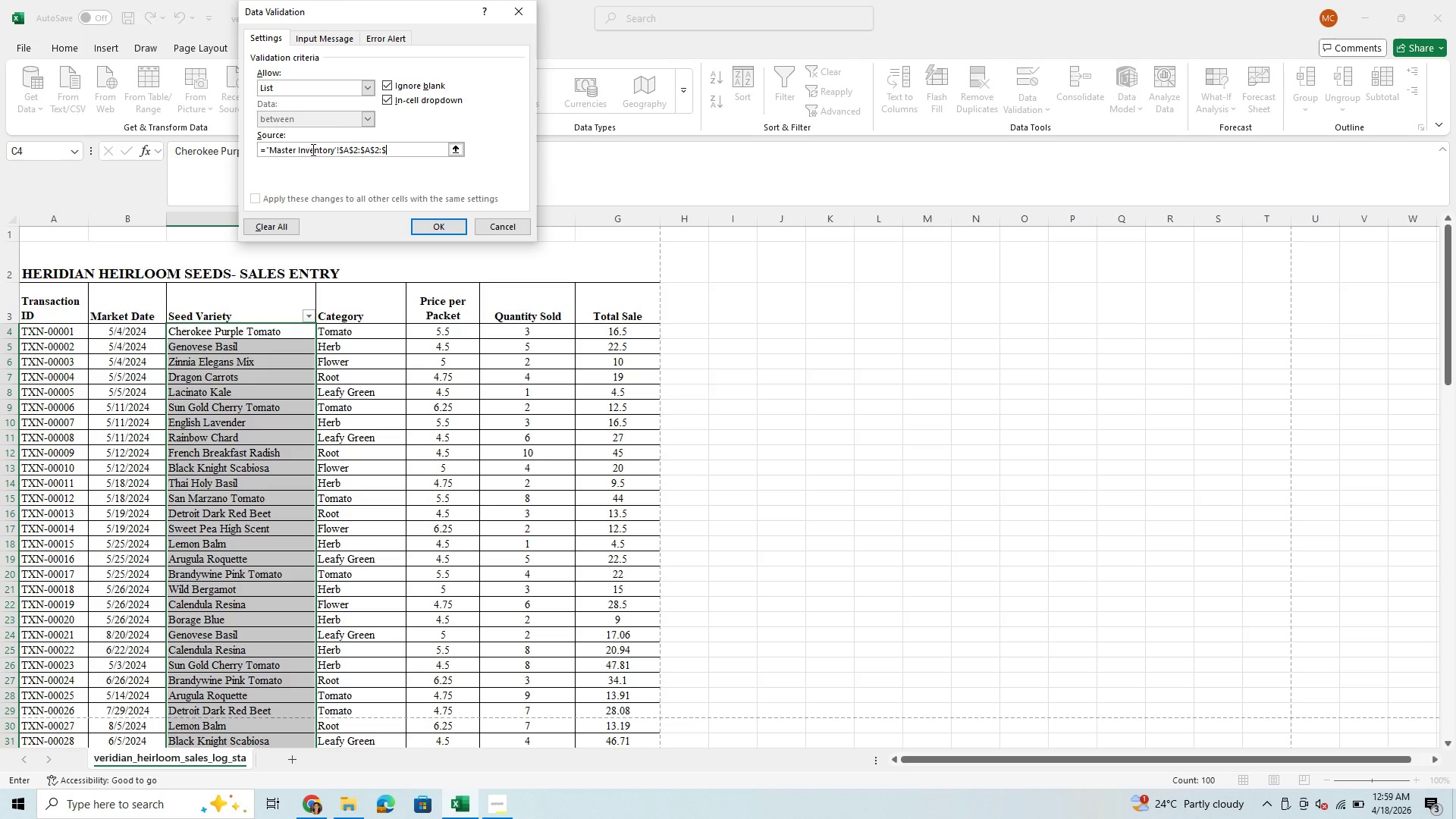 
type($A$100)
 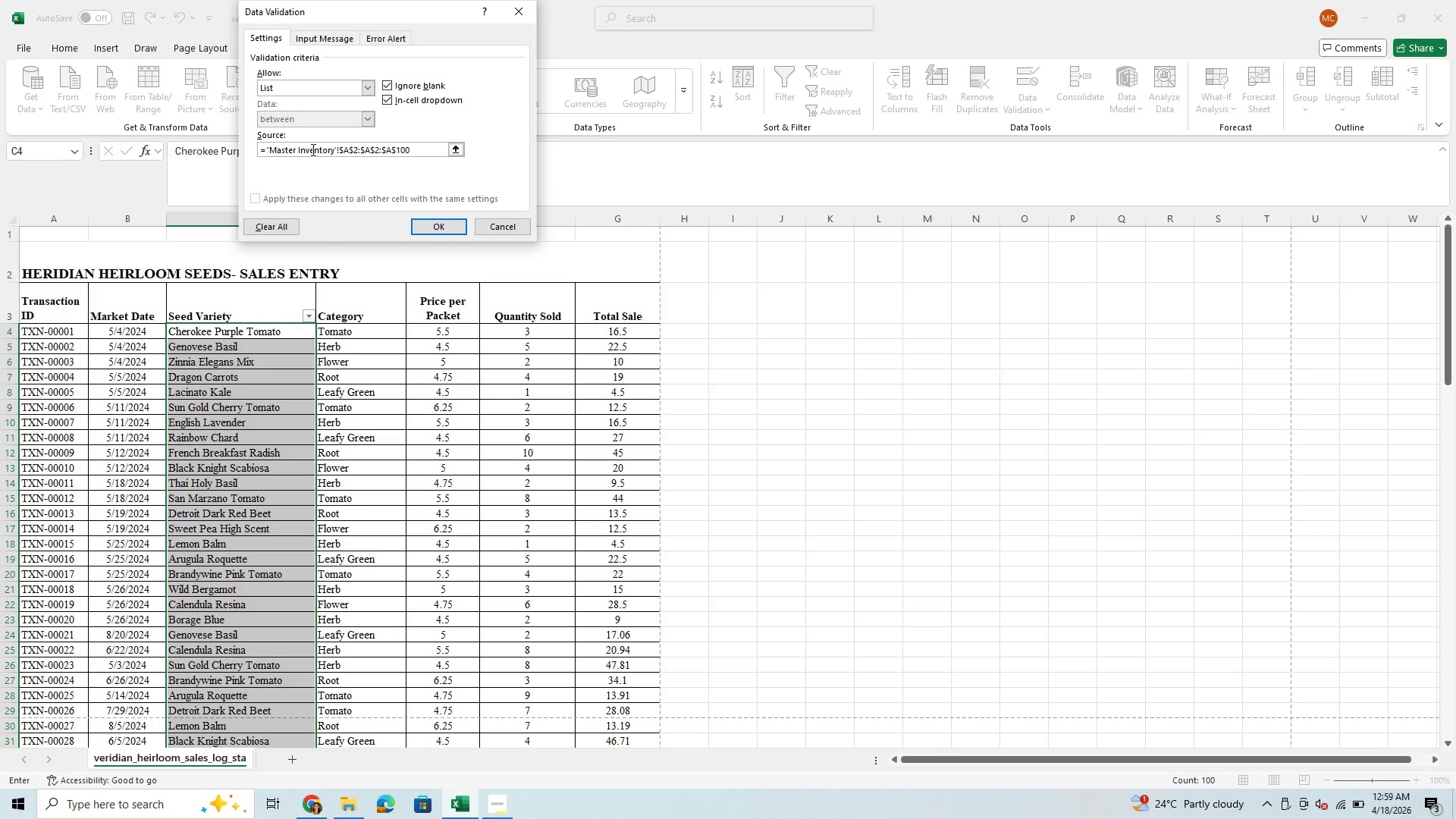 
wait(20.58)
 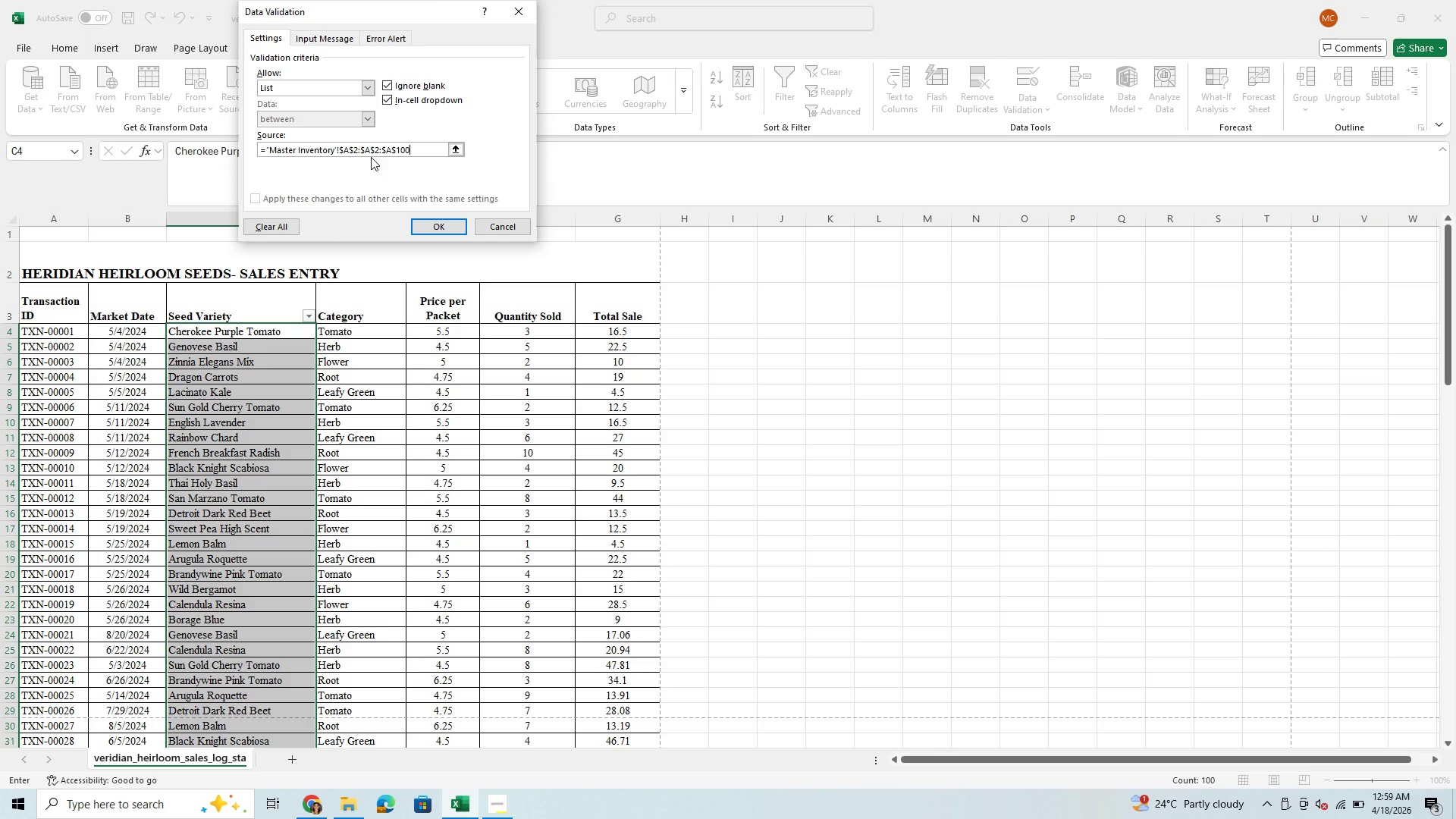 
left_click_drag(start_coordinate=[362, 148], to_coordinate=[381, 149])
 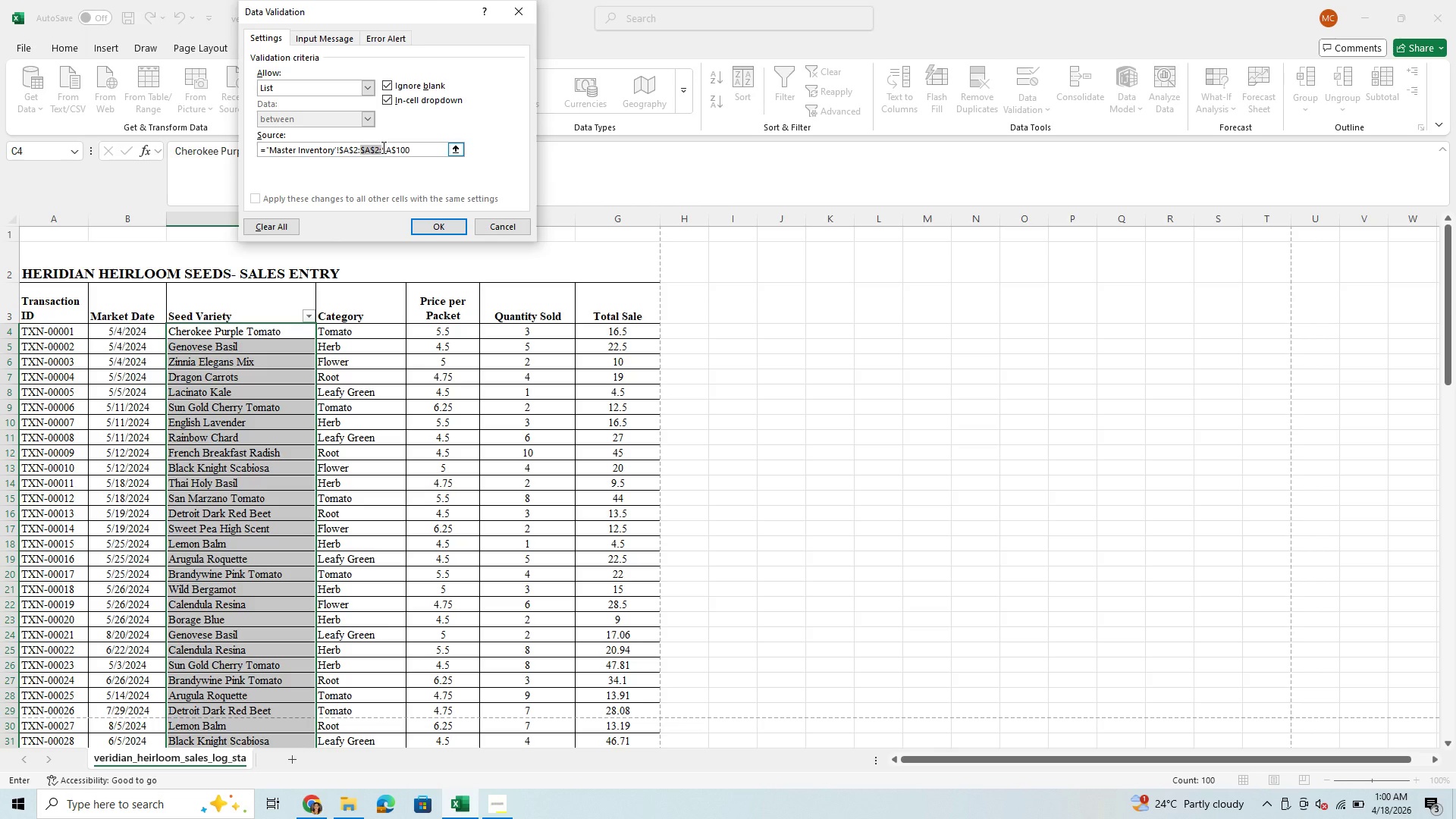 
key(Backspace)
 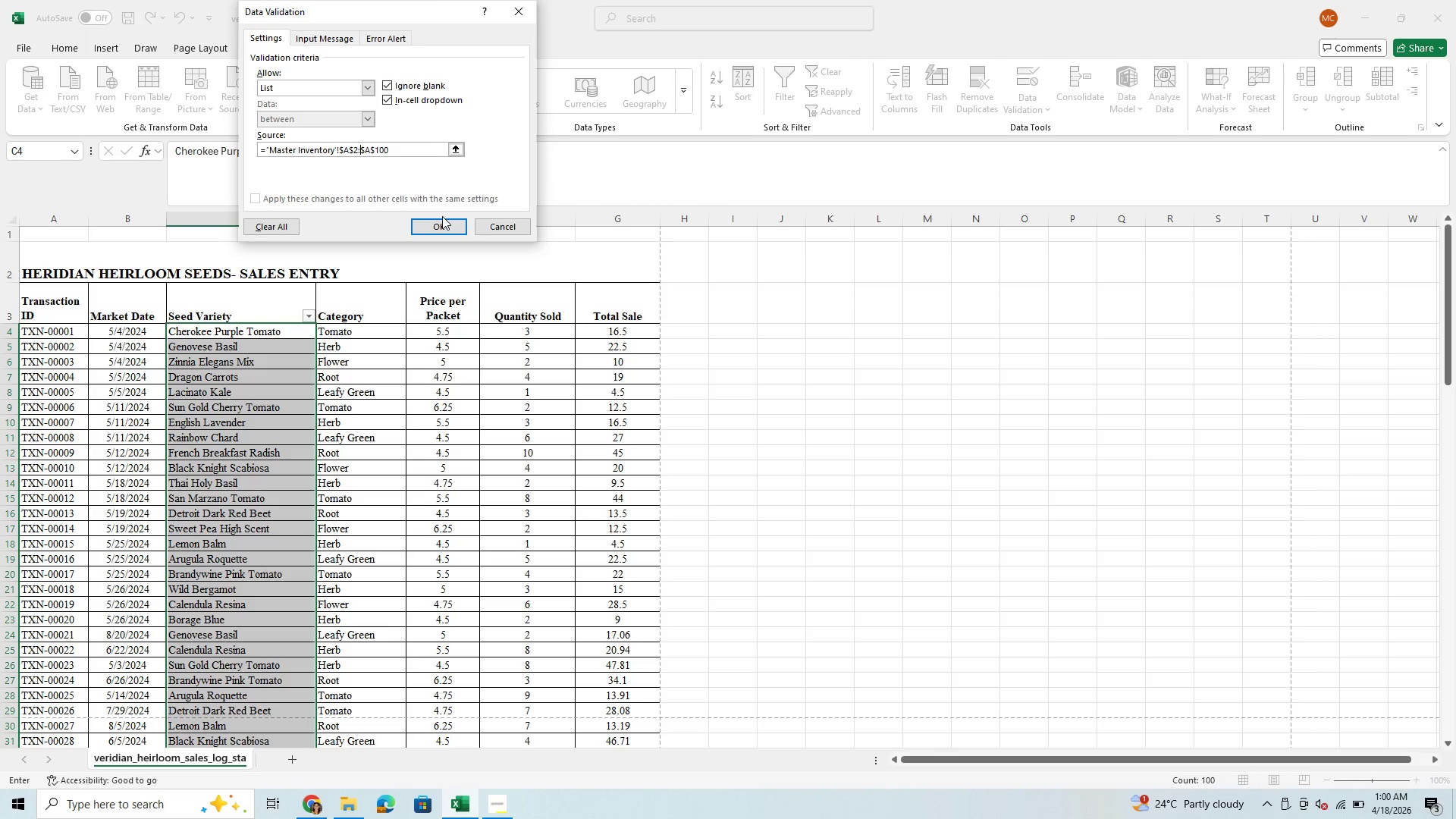 
left_click([442, 227])
 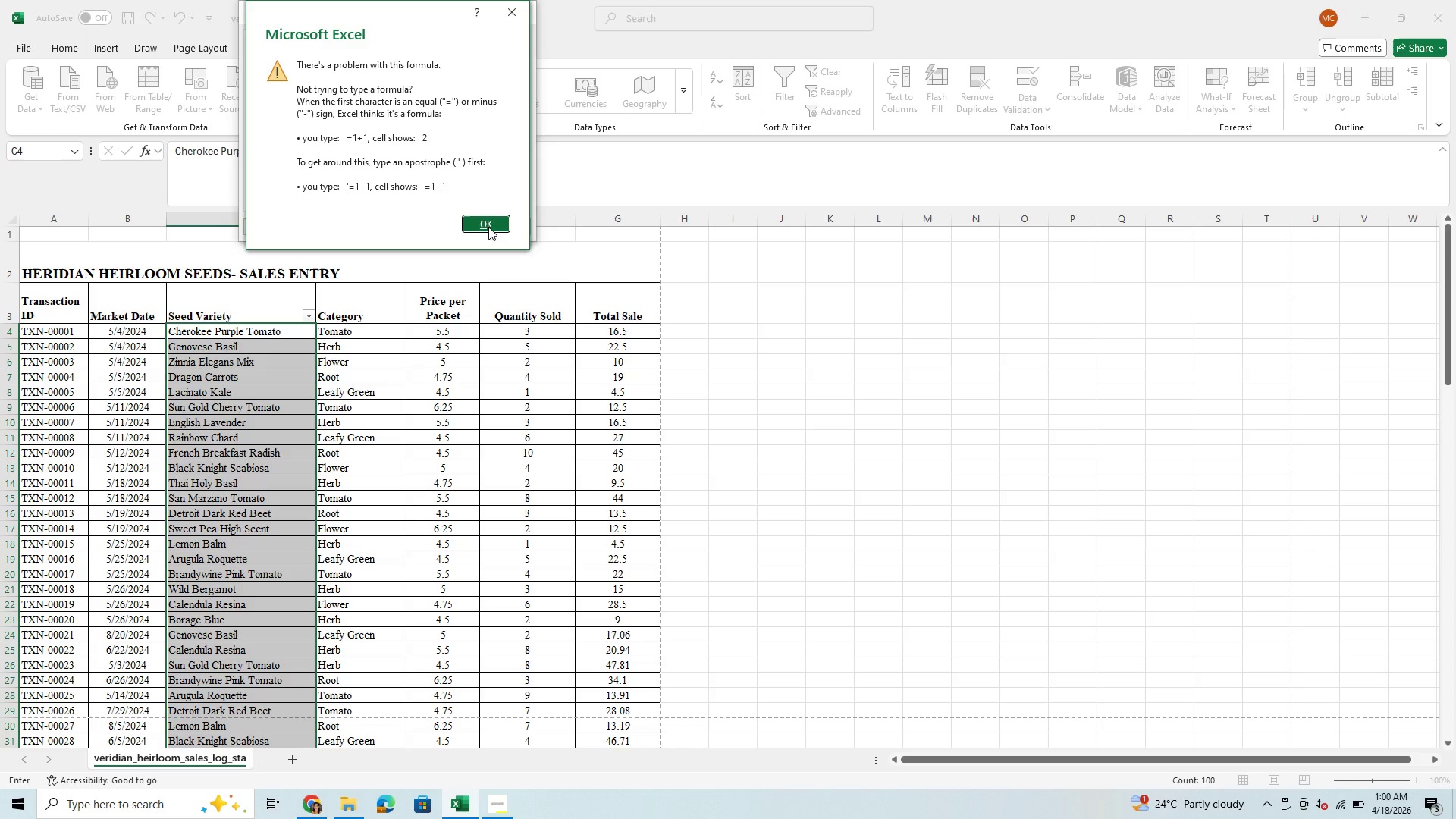 
left_click([488, 227])
 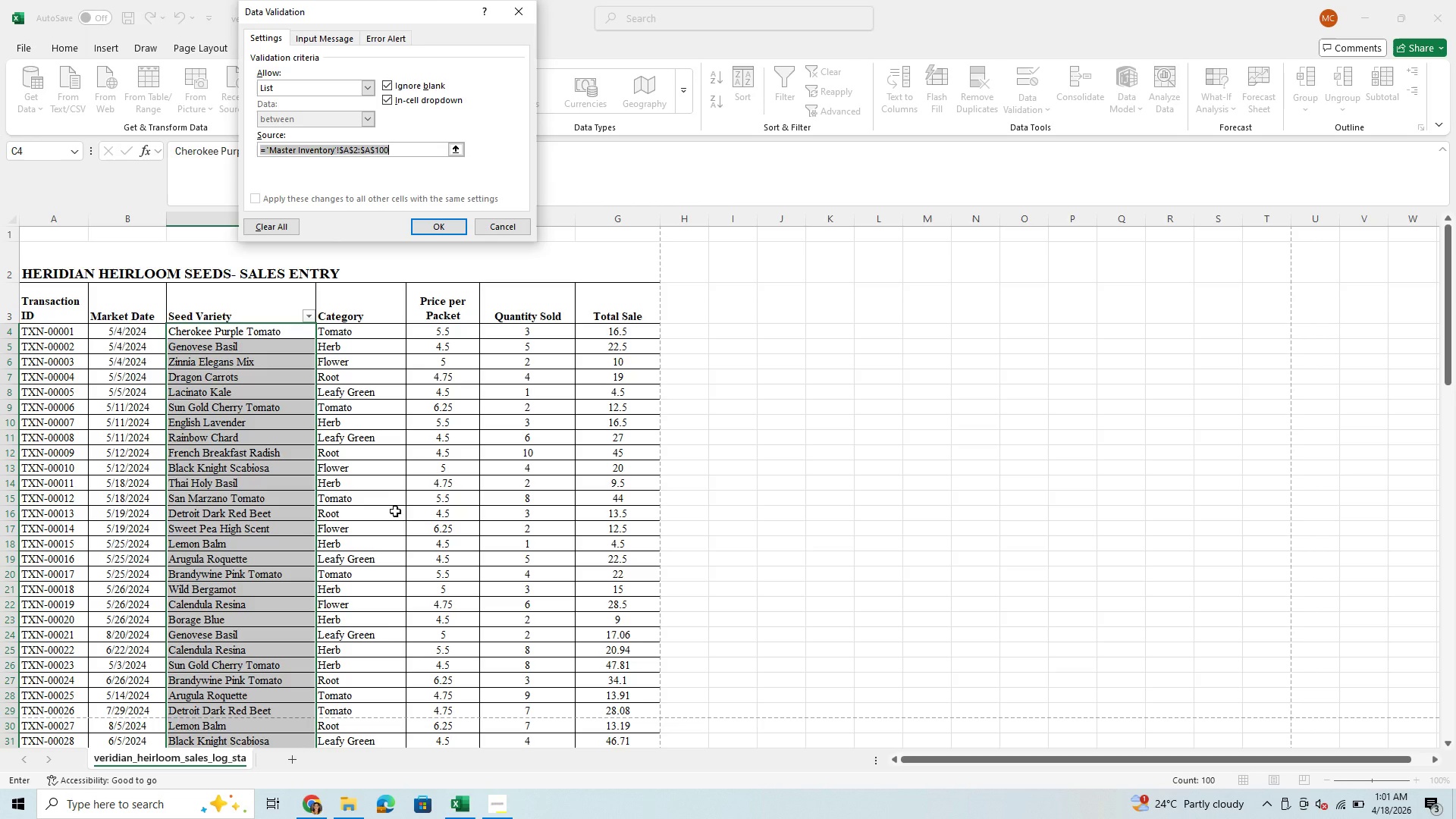 
wait(98.41)
 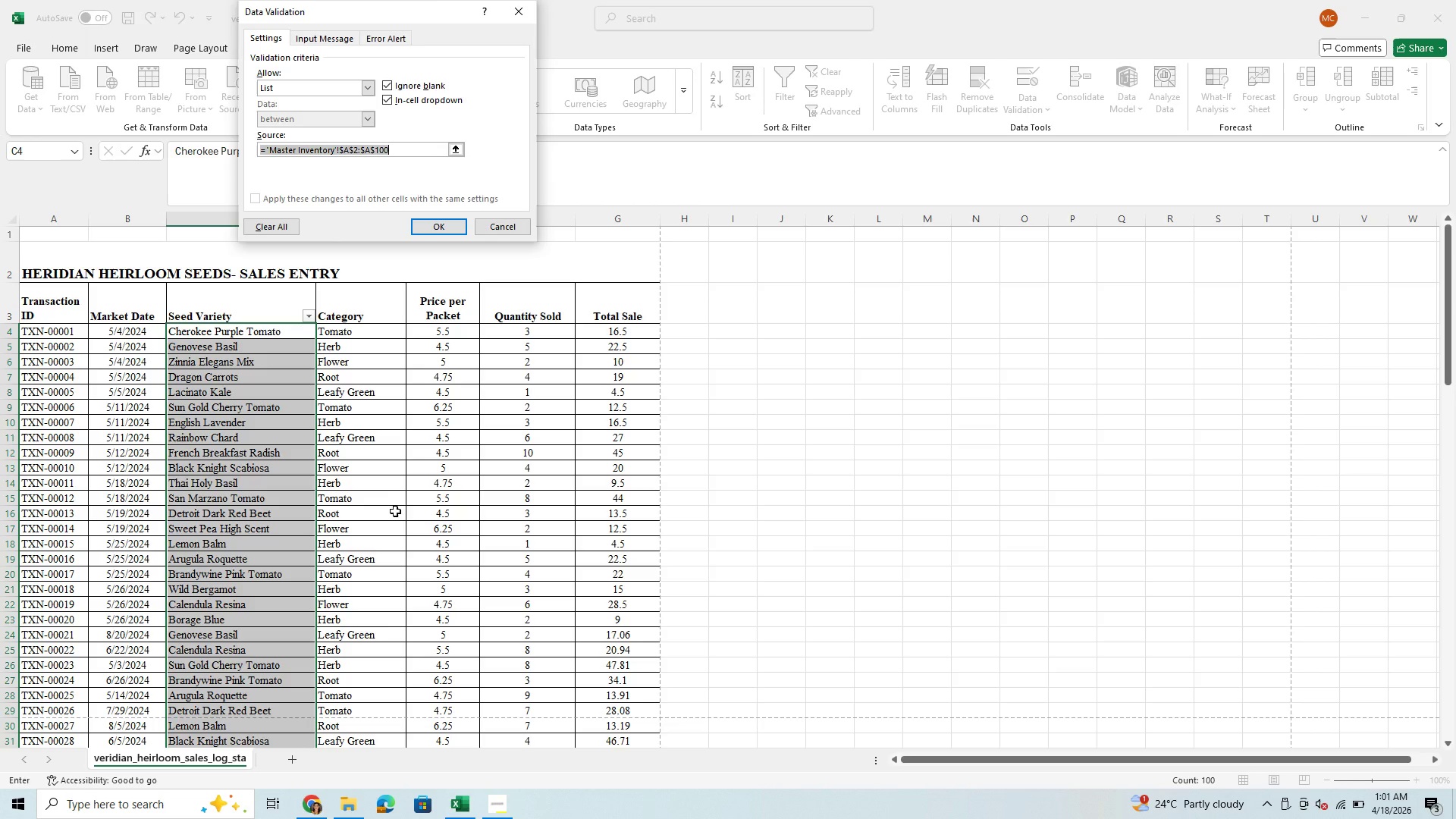 
left_click([437, 223])
 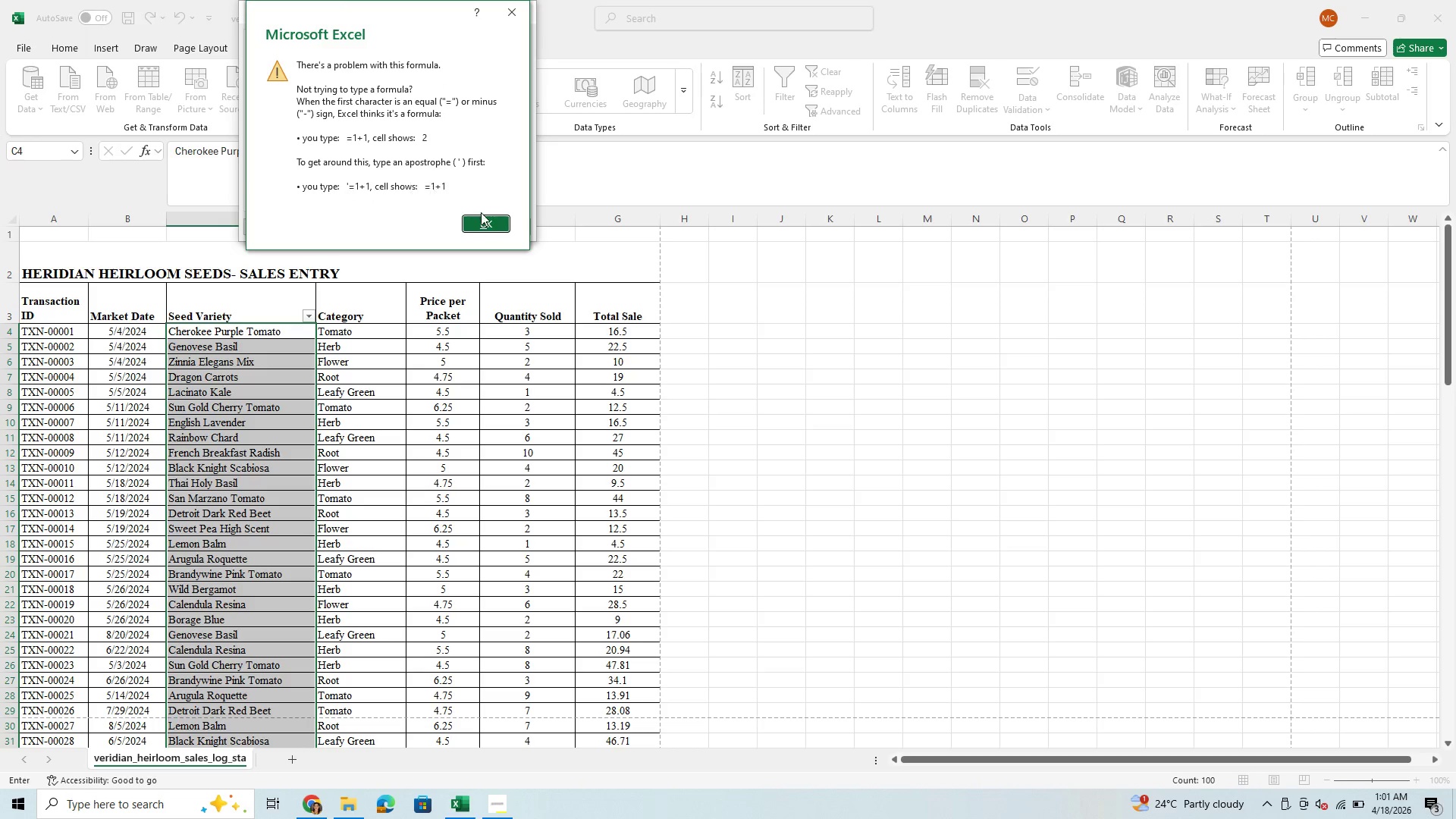 
left_click([490, 217])
 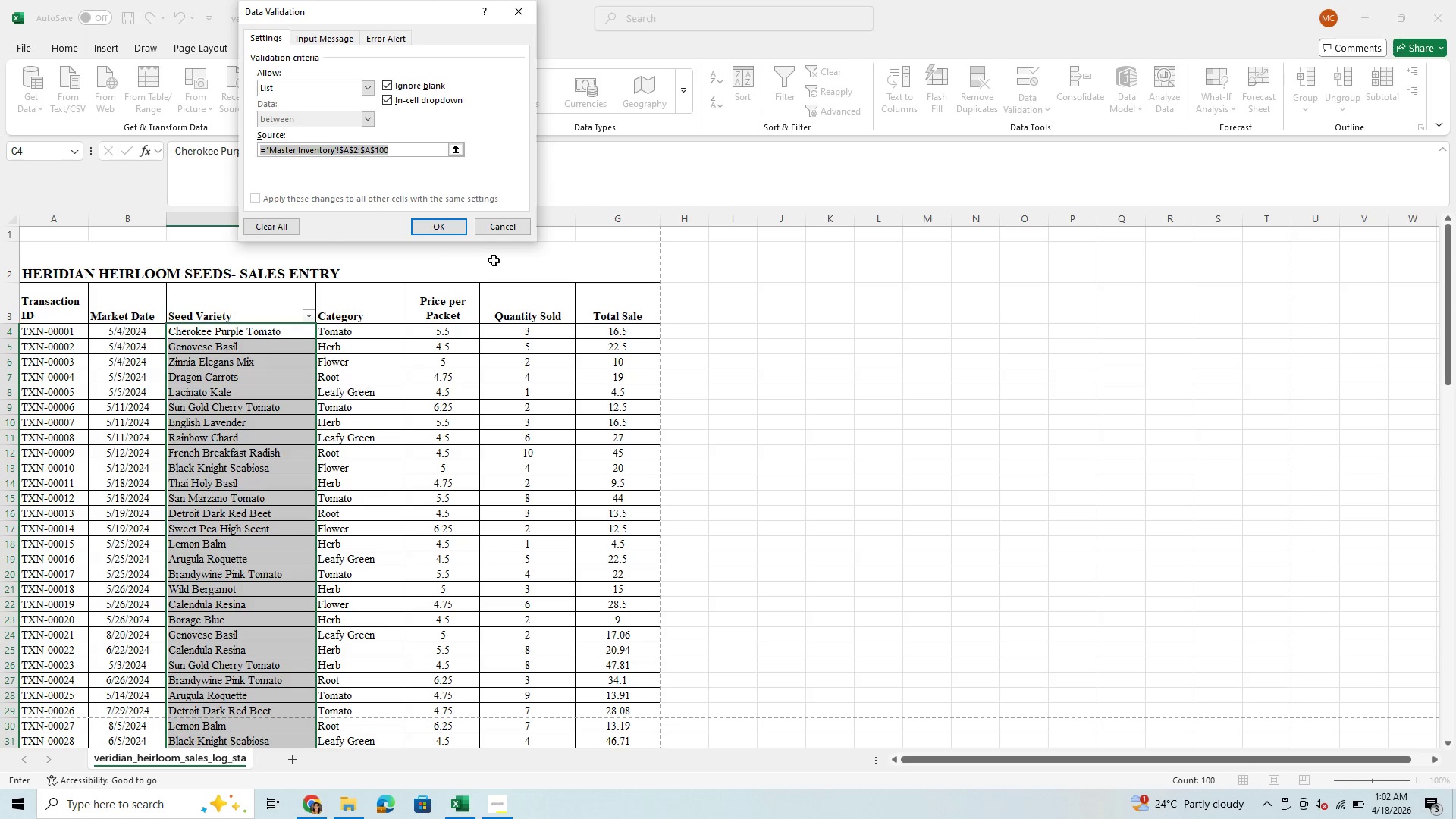 
wait(19.24)
 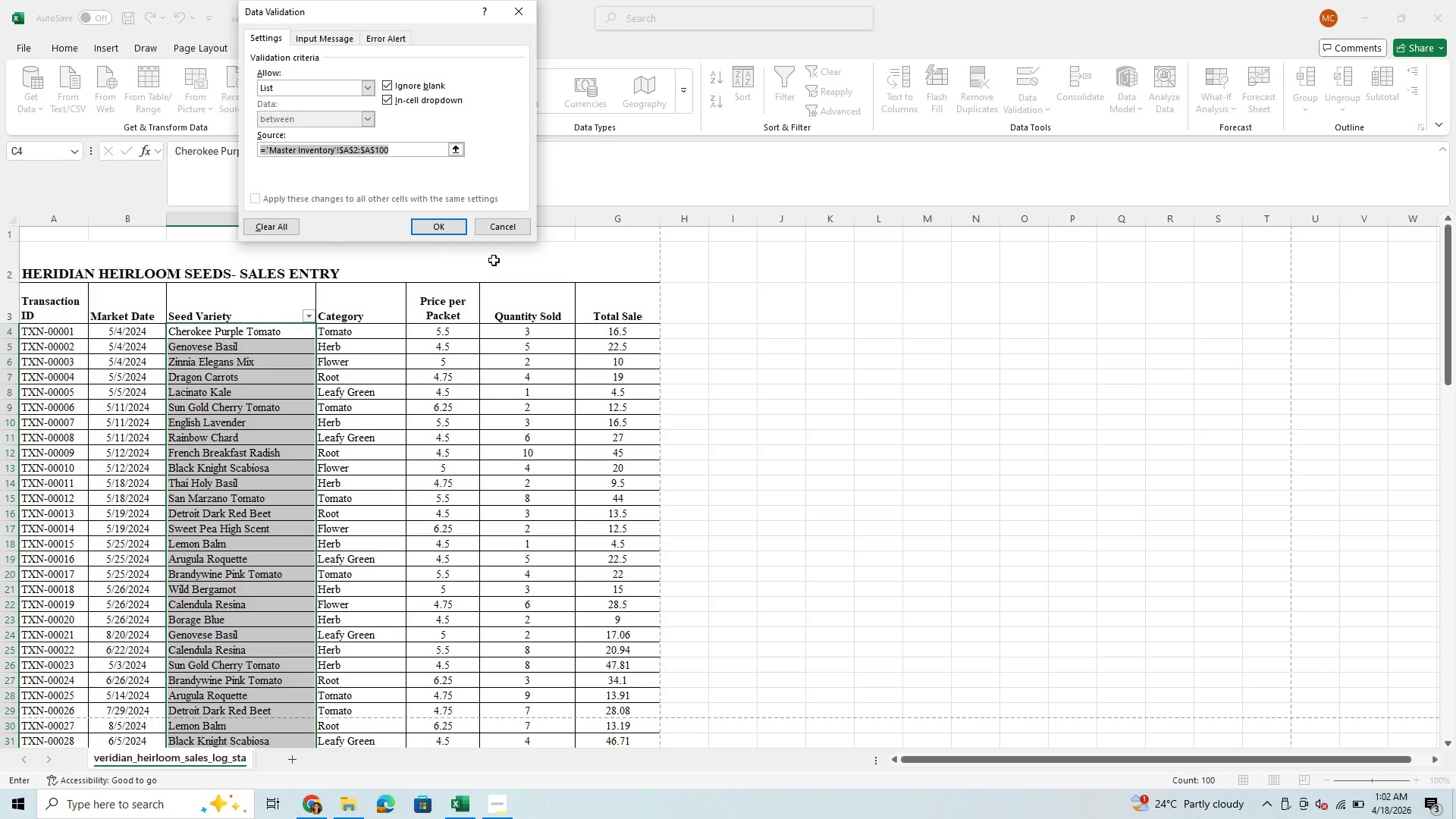 
left_click([525, 10])
 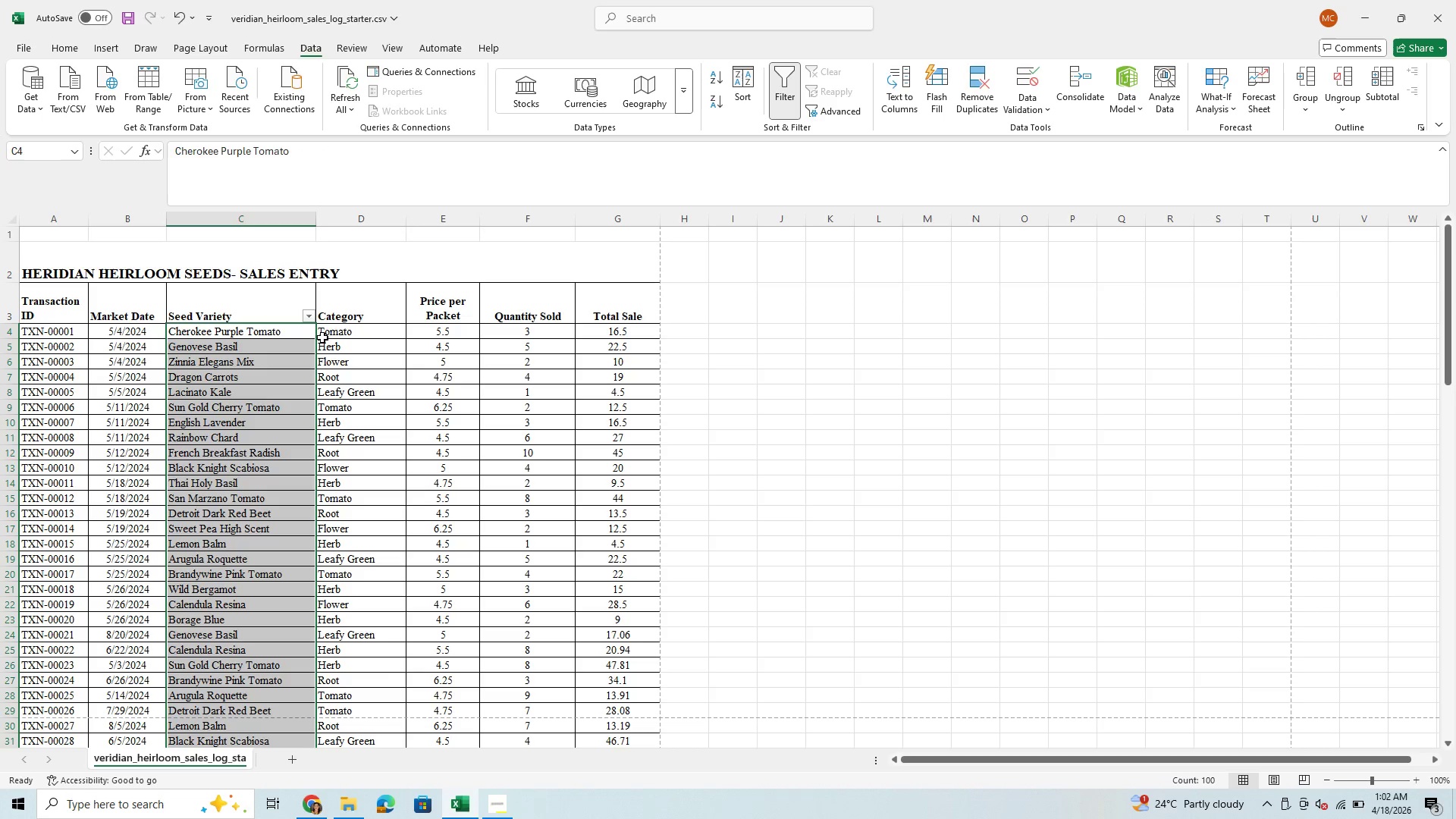 
left_click([227, 460])
 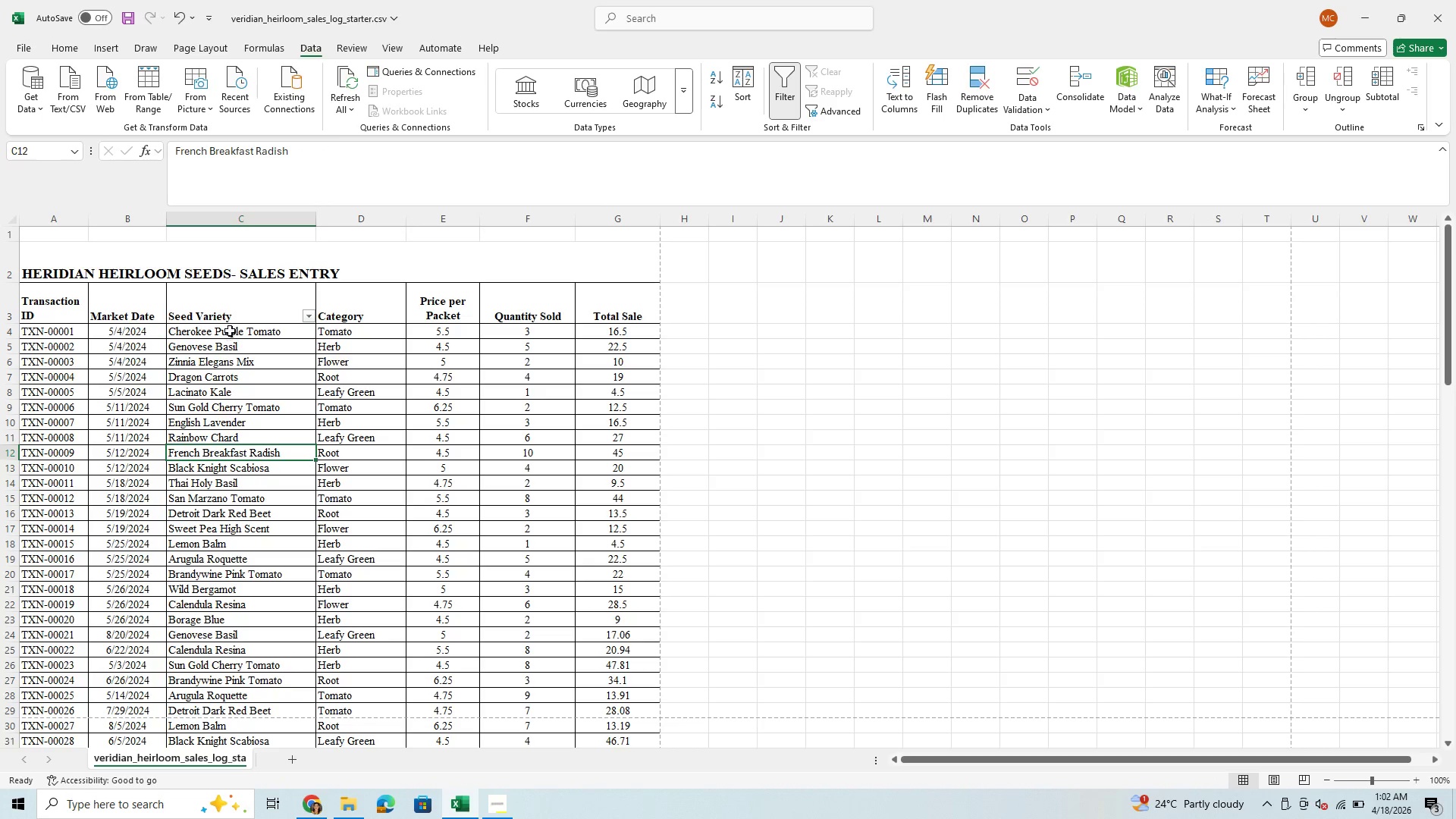 
left_click_drag(start_coordinate=[230, 331], to_coordinate=[178, 720])
 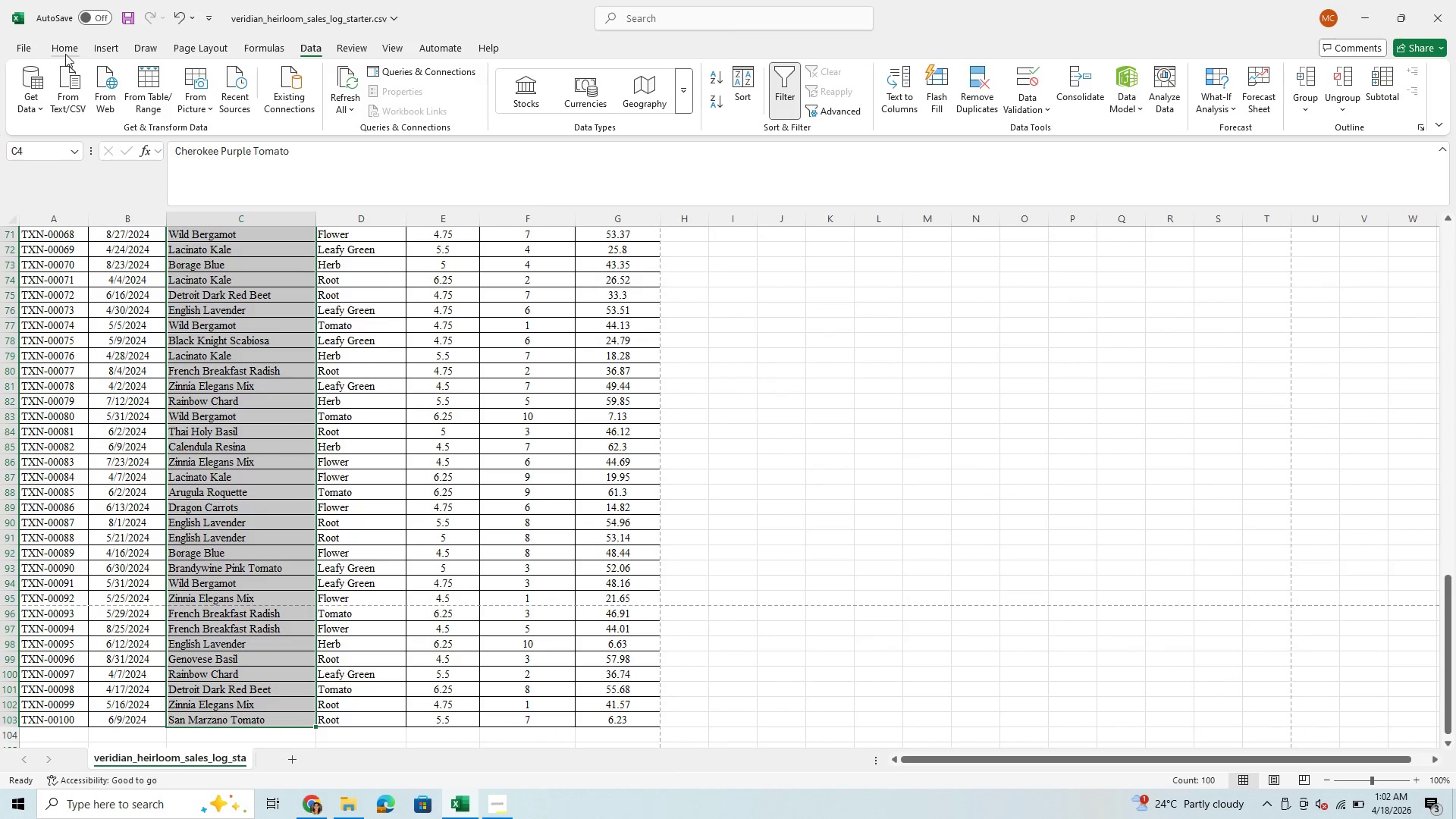 
wait(6.64)
 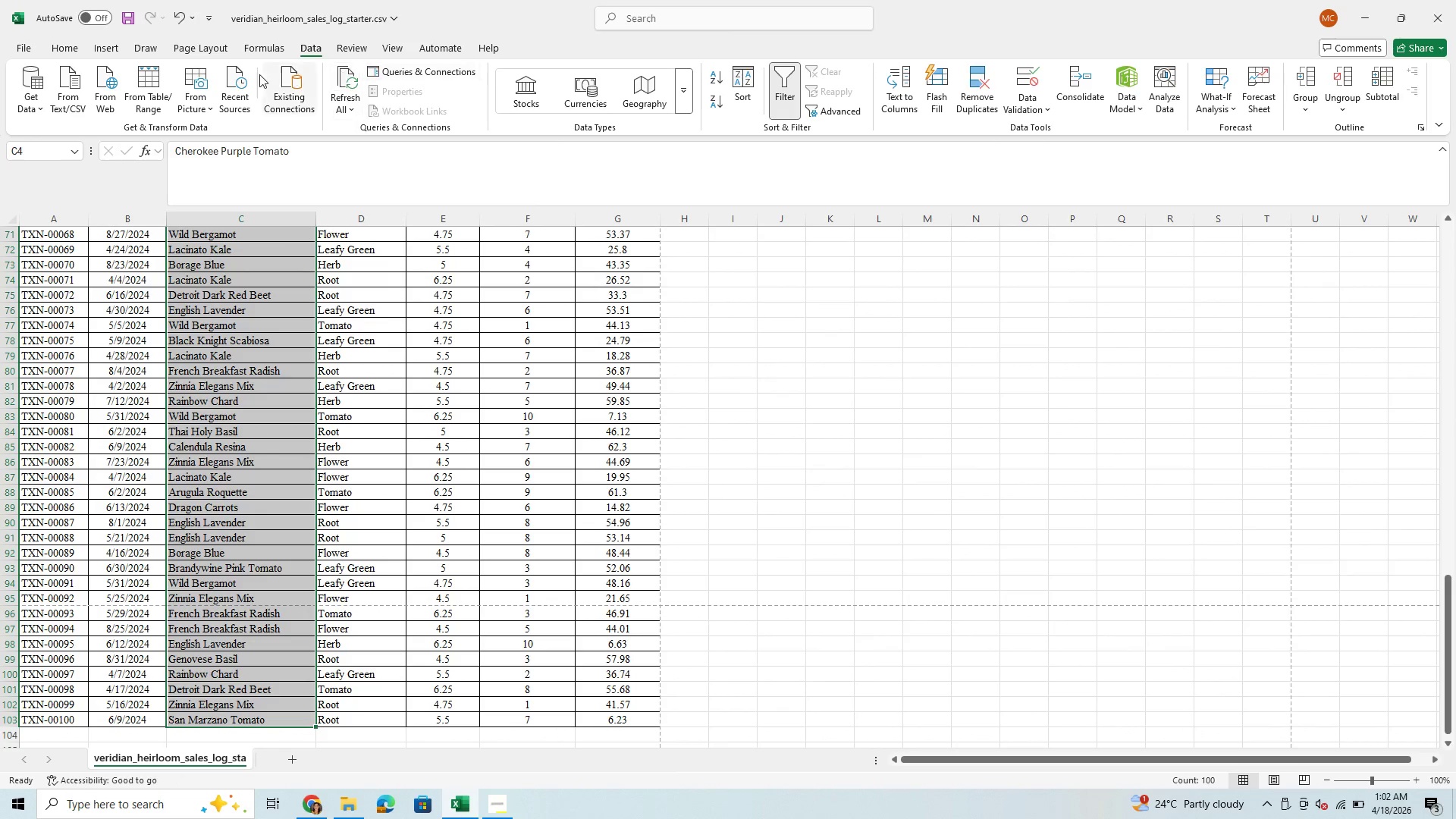 
left_click([57, 52])
 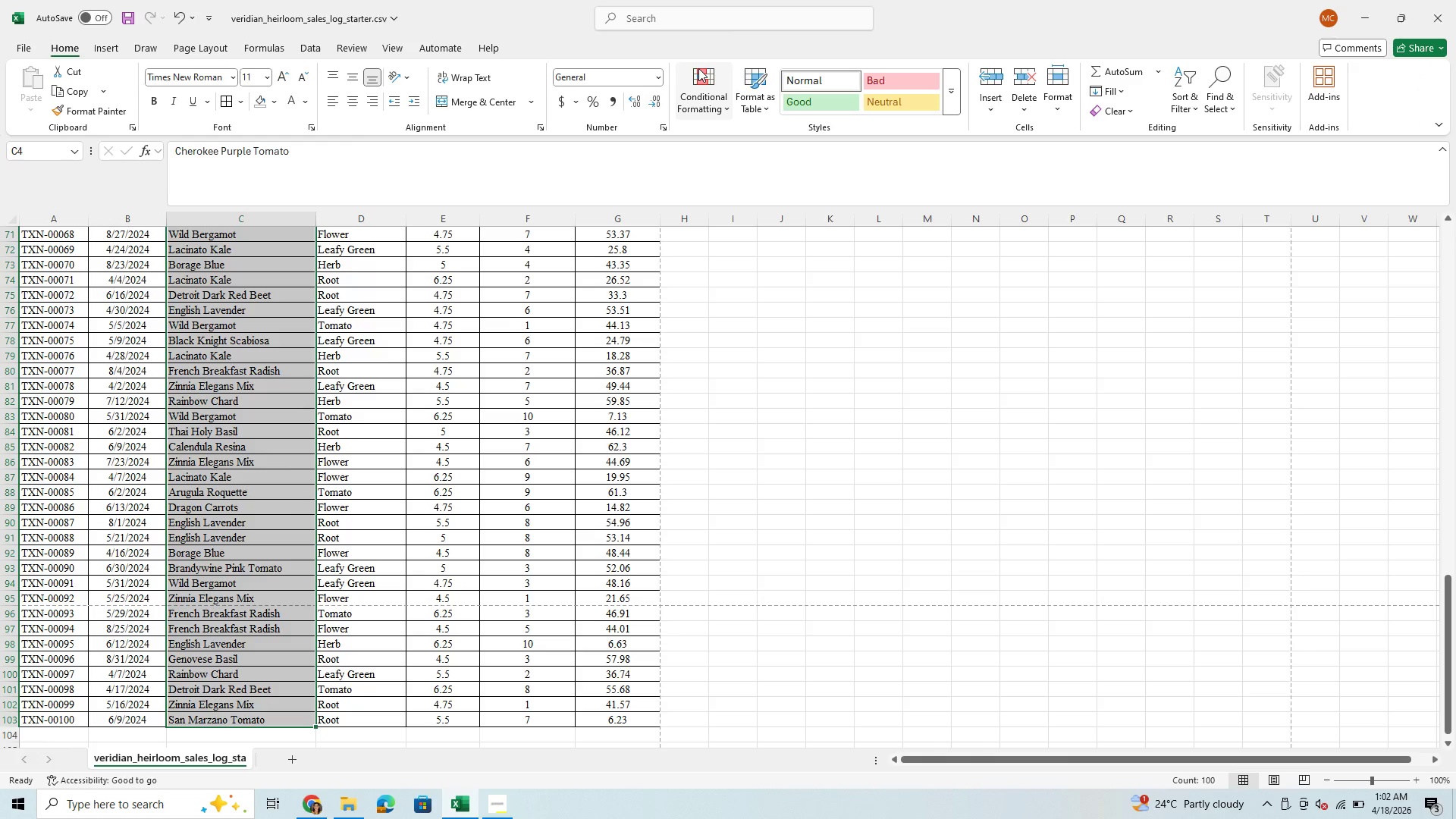 
left_click([698, 68])
 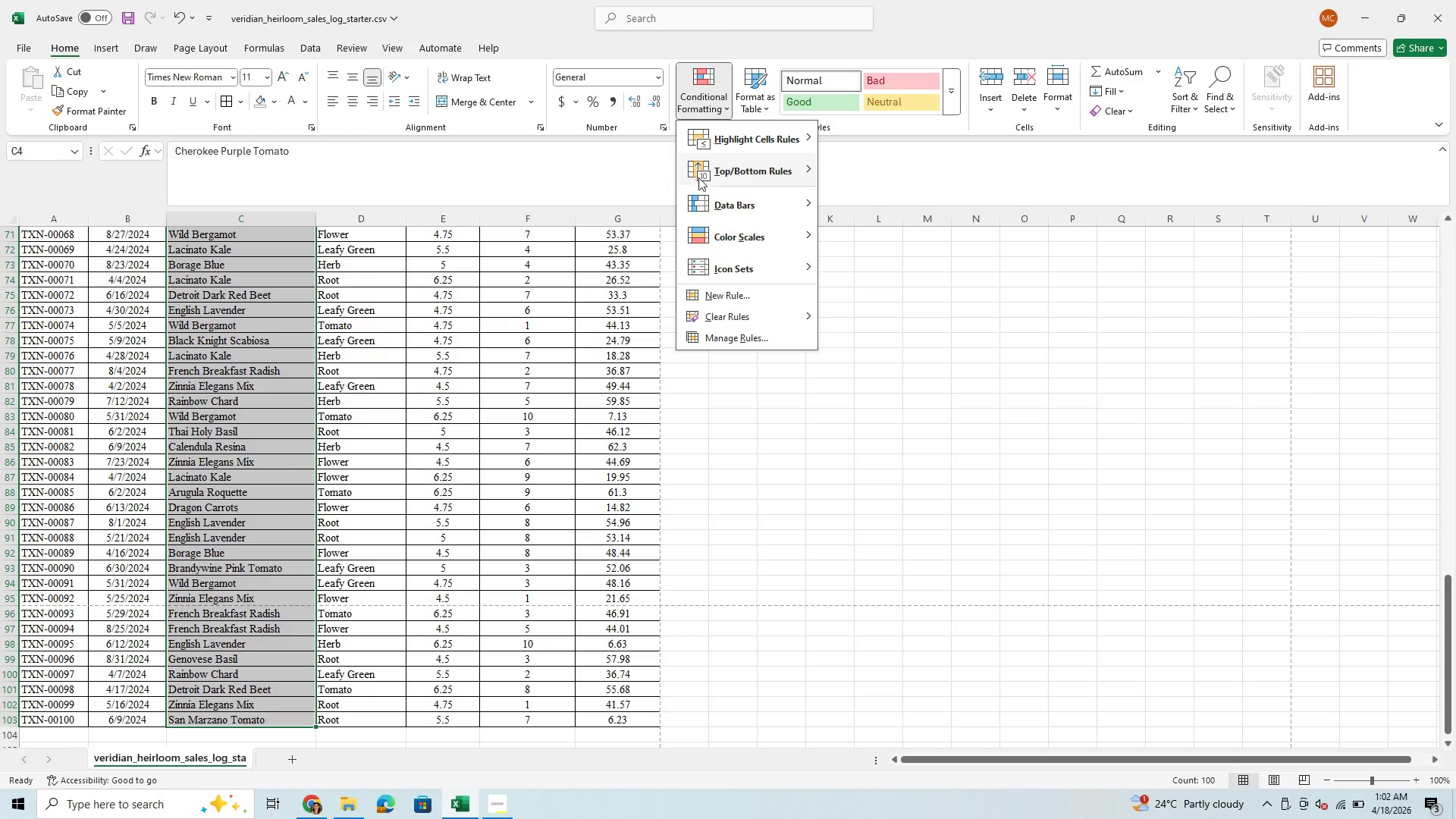 
mouse_move([740, 182])
 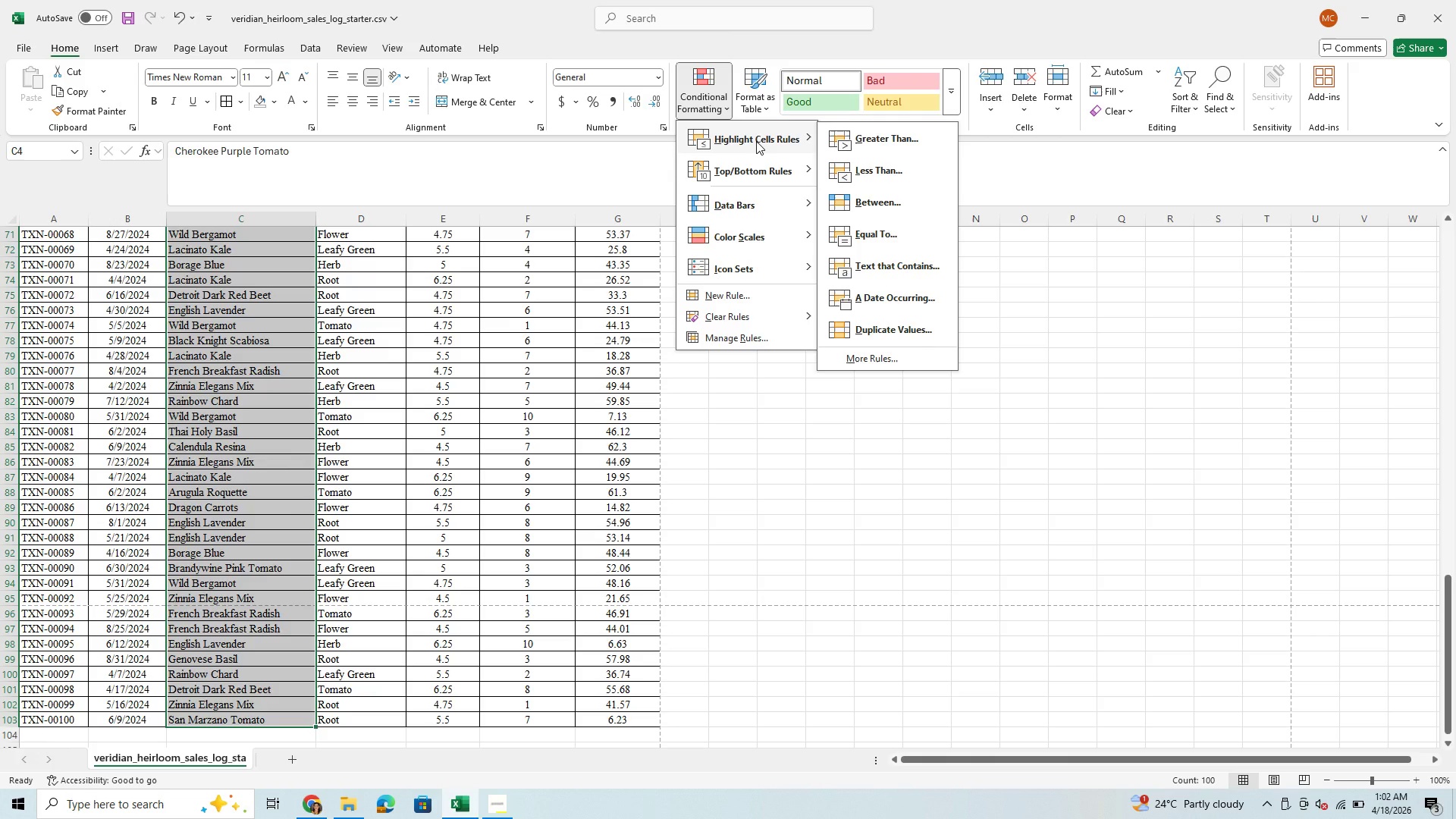 
left_click([756, 141])
 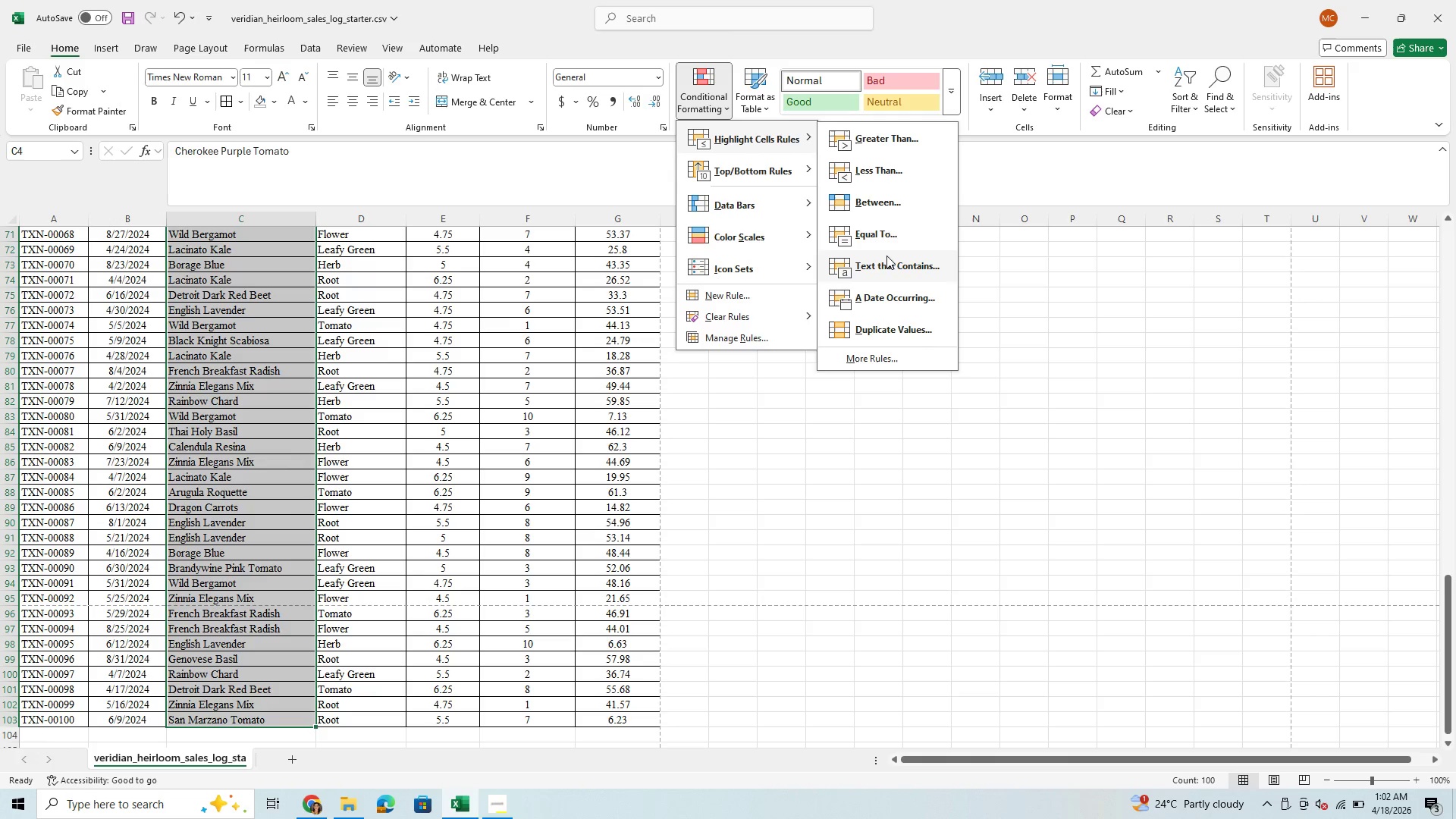 
left_click([883, 330])
 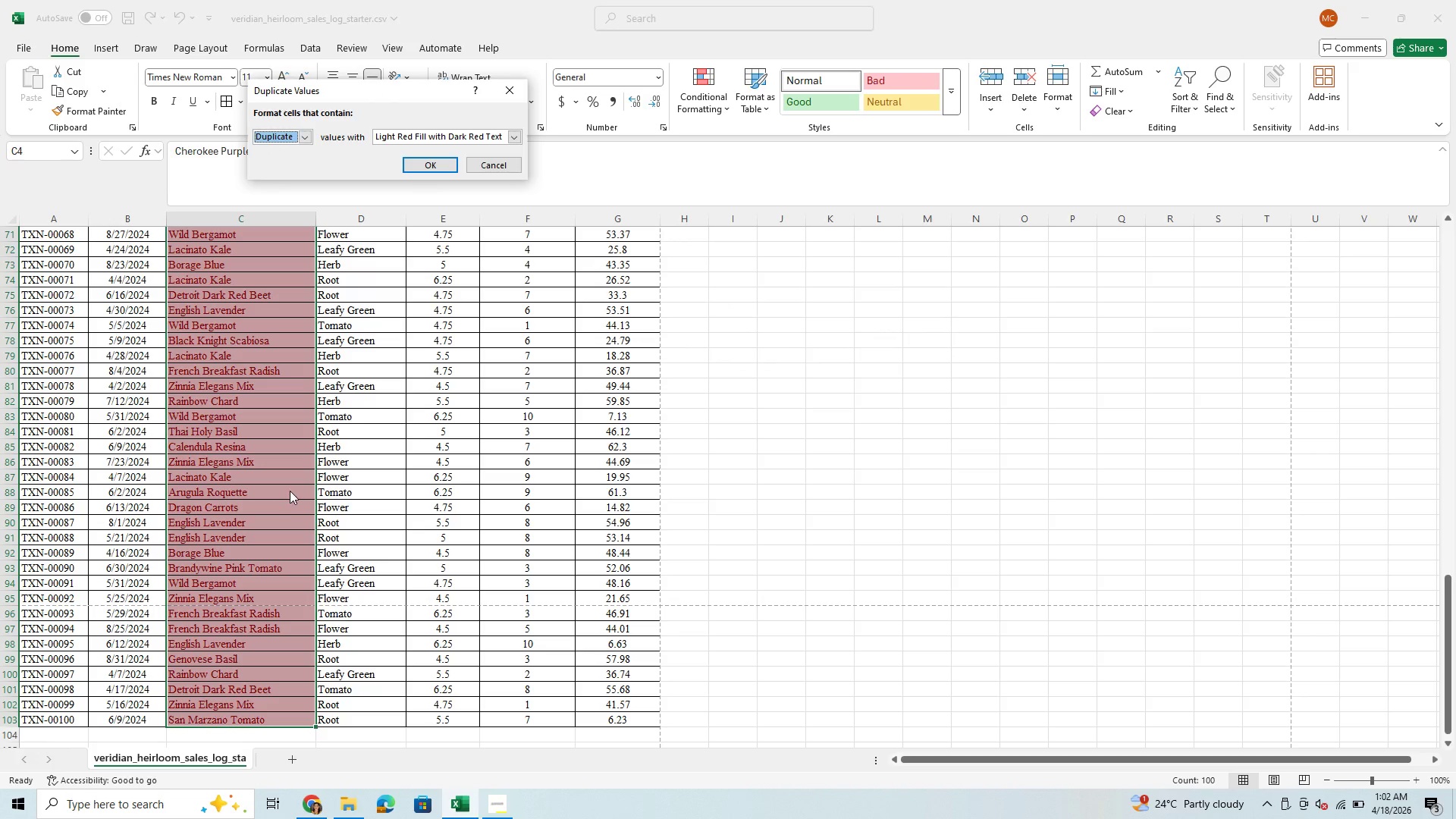 
scroll: coordinate [529, 397], scroll_direction: down, amount: 4.0
 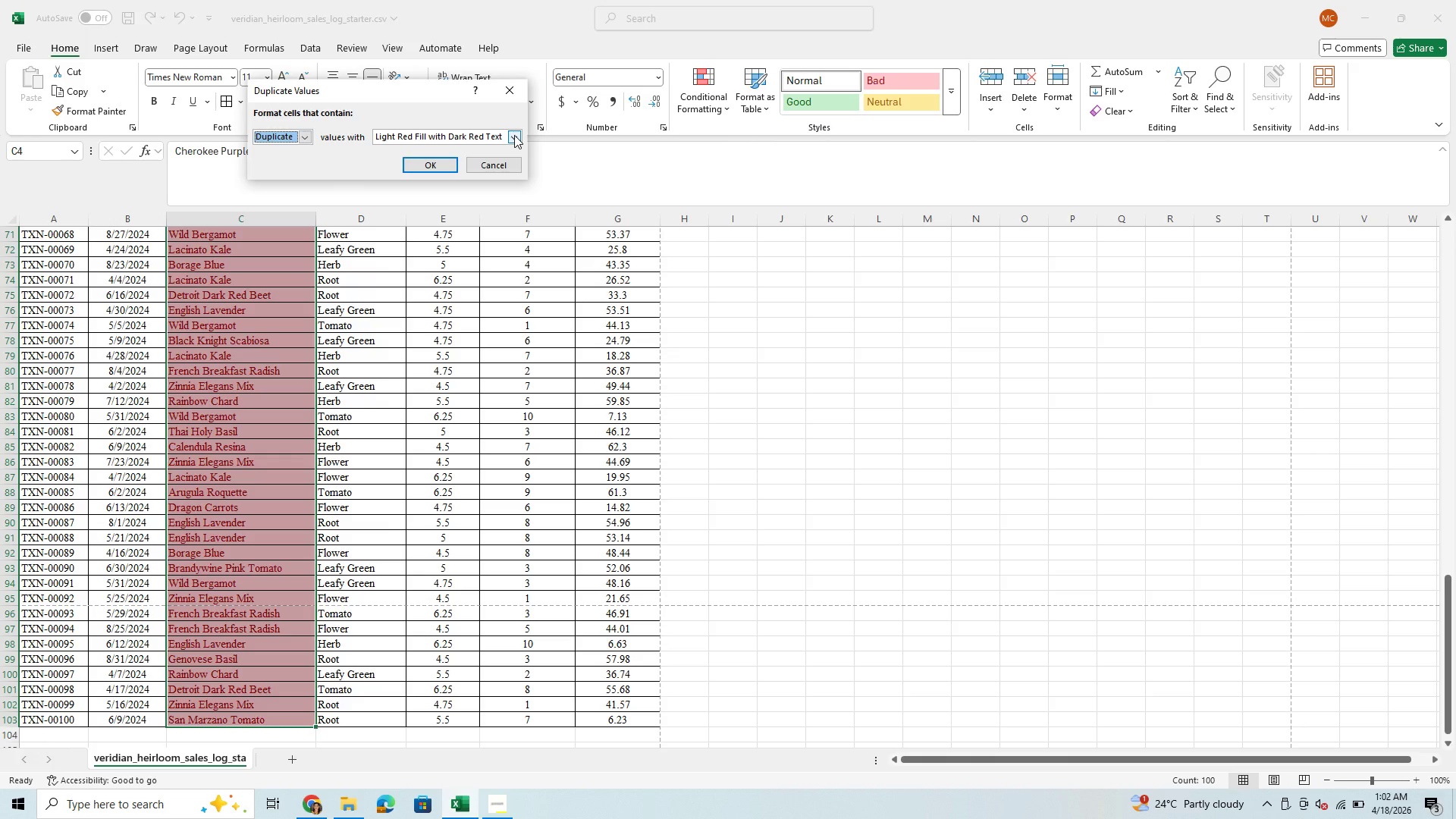 
left_click([514, 135])
 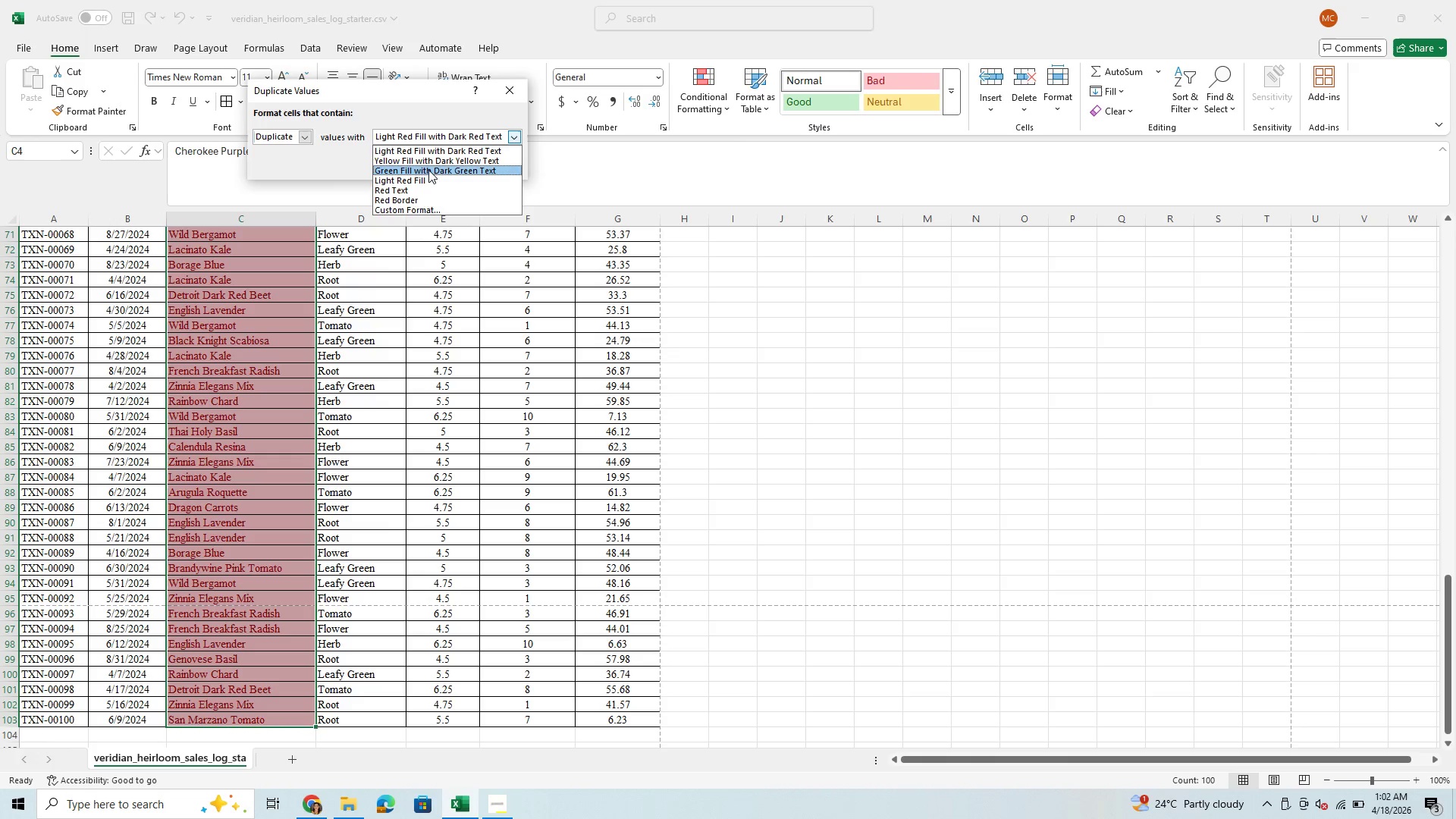 
left_click([428, 170])
 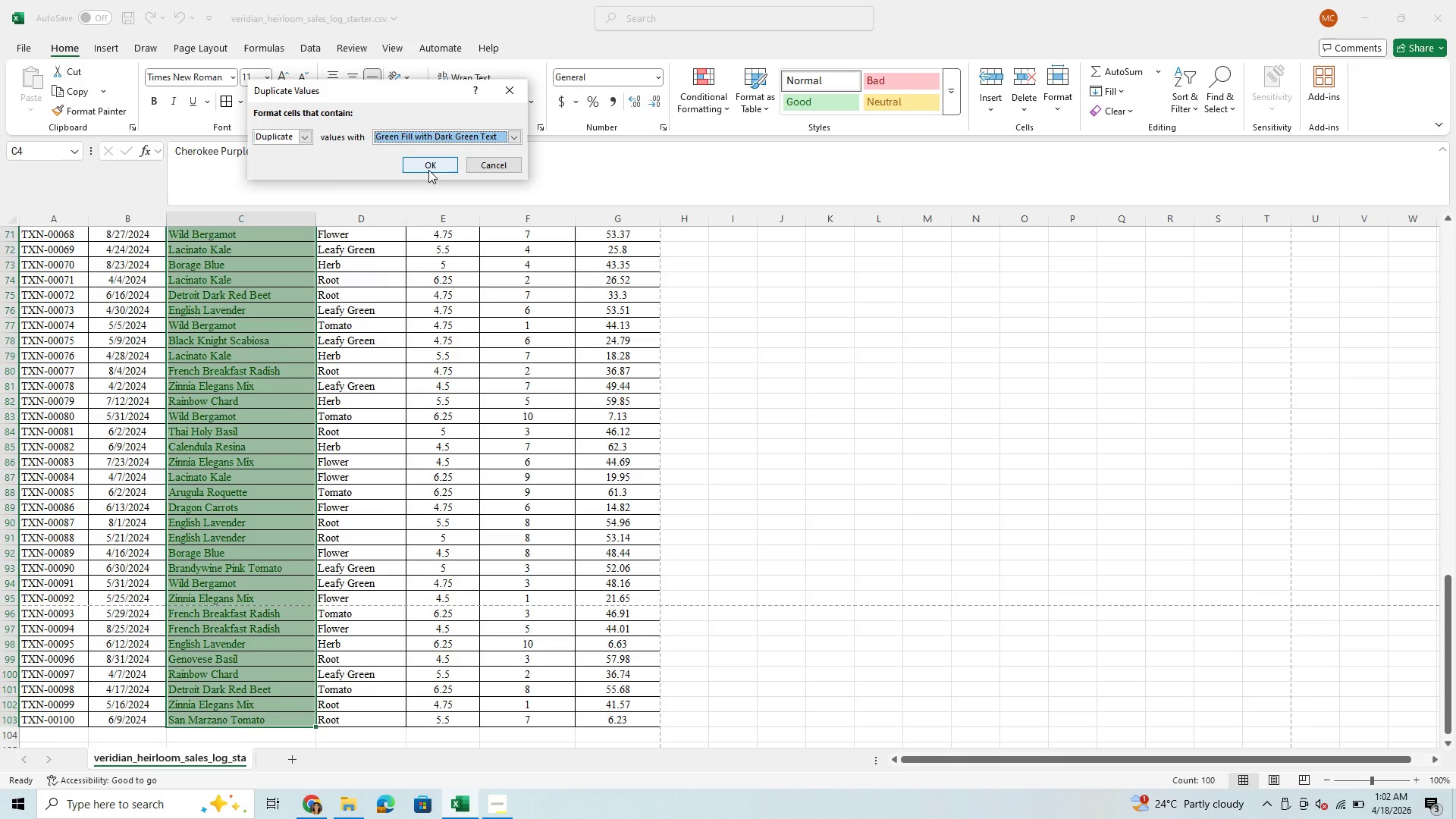 
left_click([428, 170])
 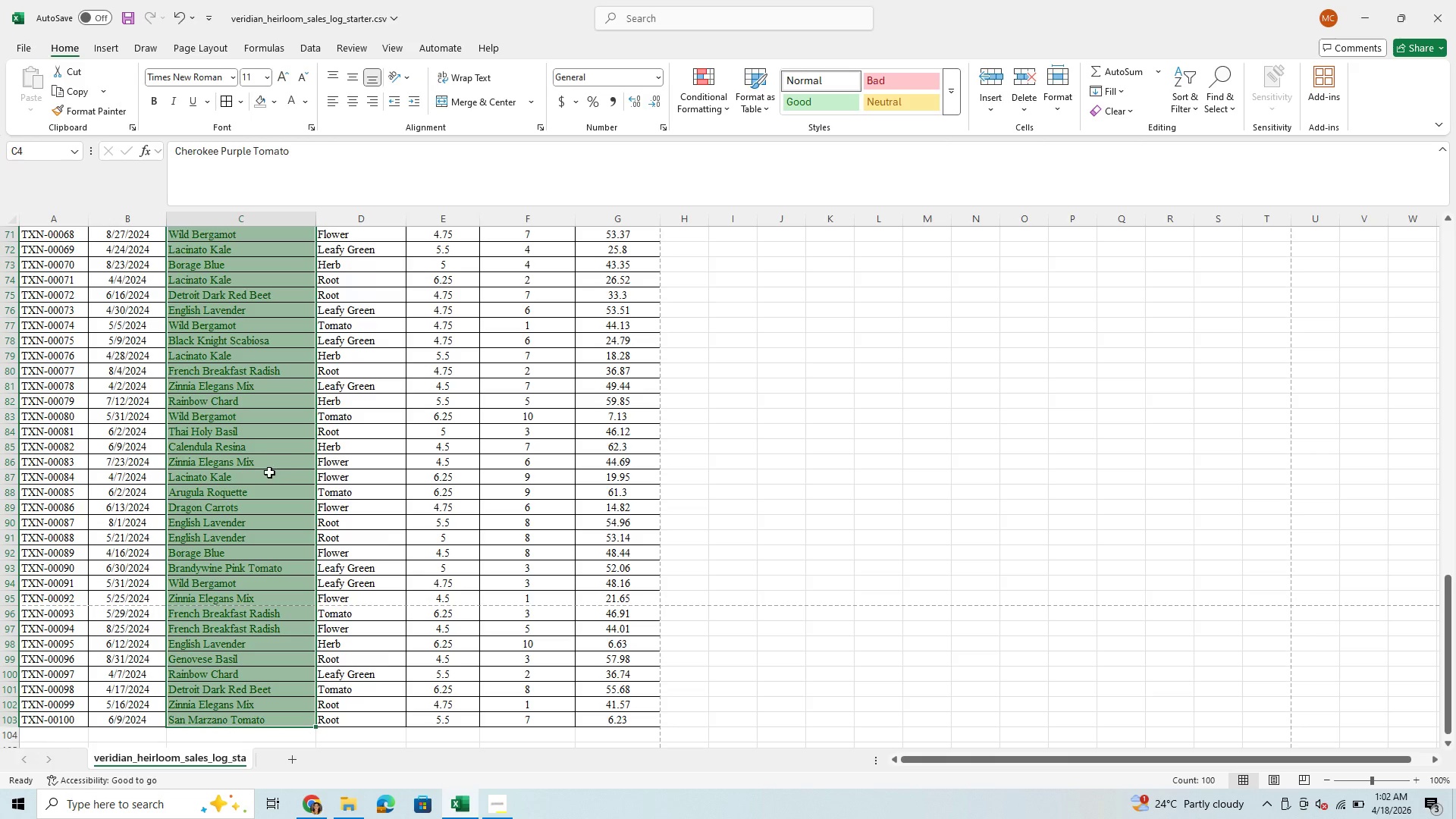 
scroll: coordinate [269, 472], scroll_direction: up, amount: 26.0
 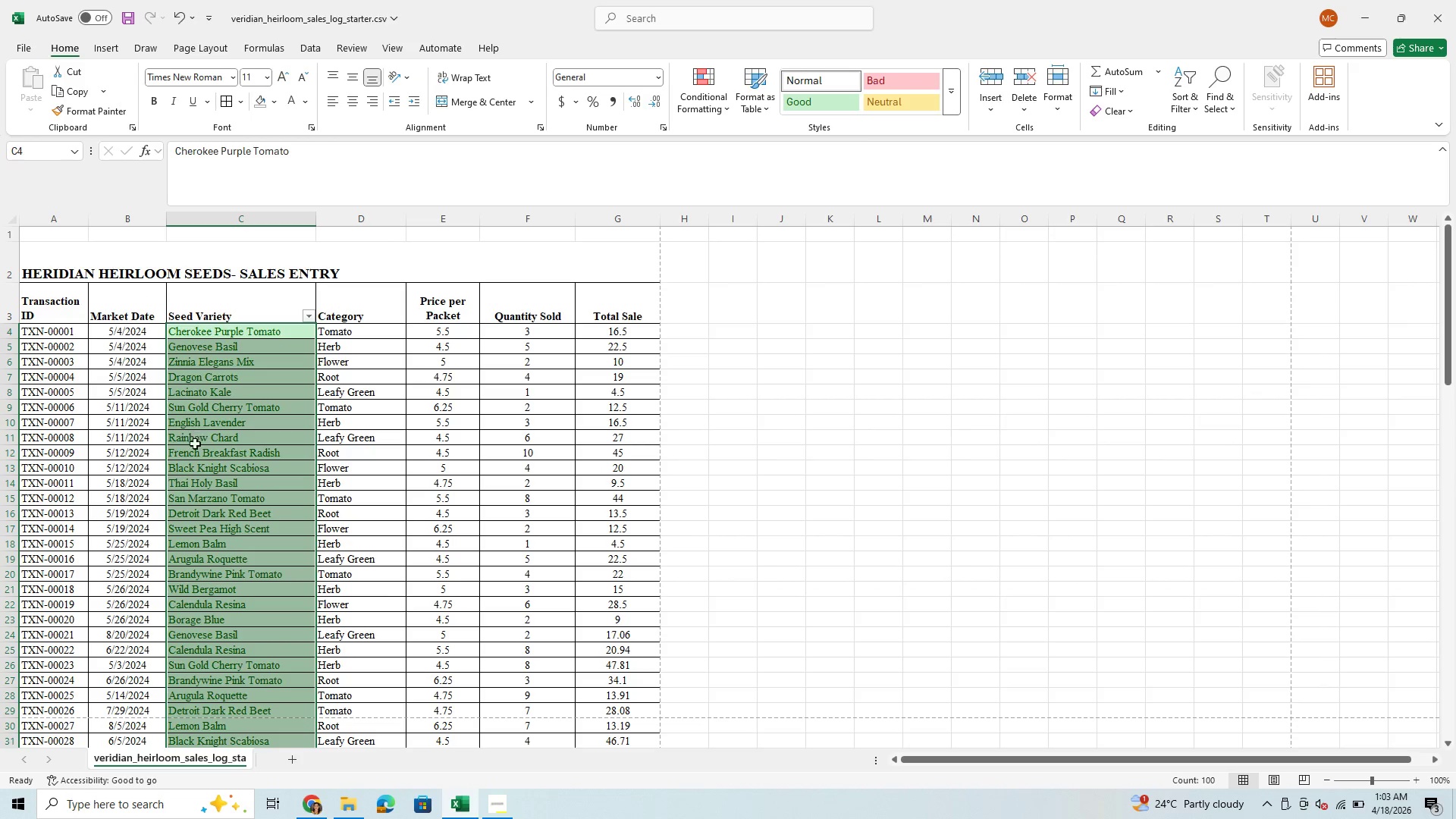 
scroll: coordinate [217, 552], scroll_direction: down, amount: 4.0
 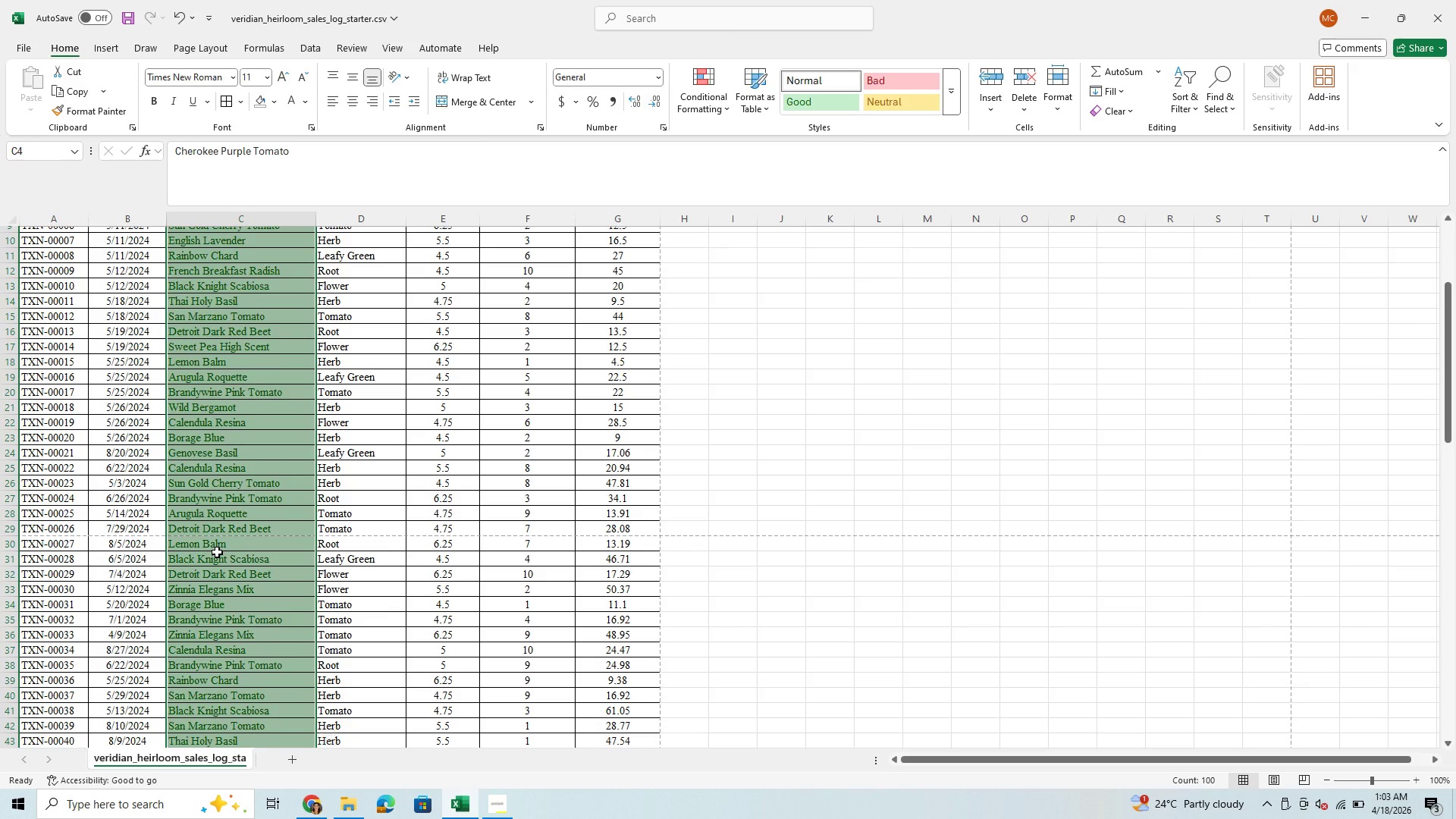 
wait(9.51)
 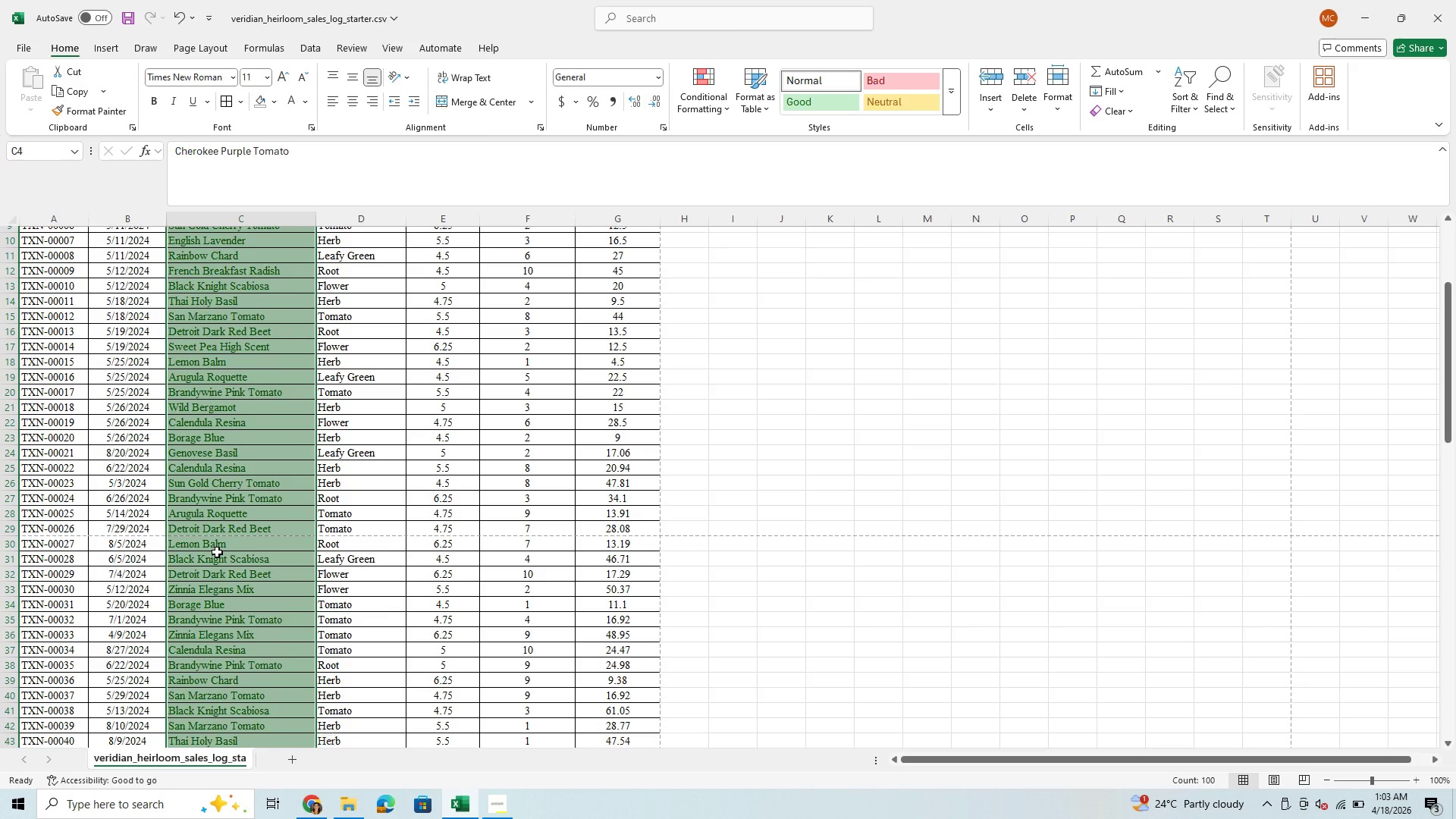 
left_click([179, 15])
 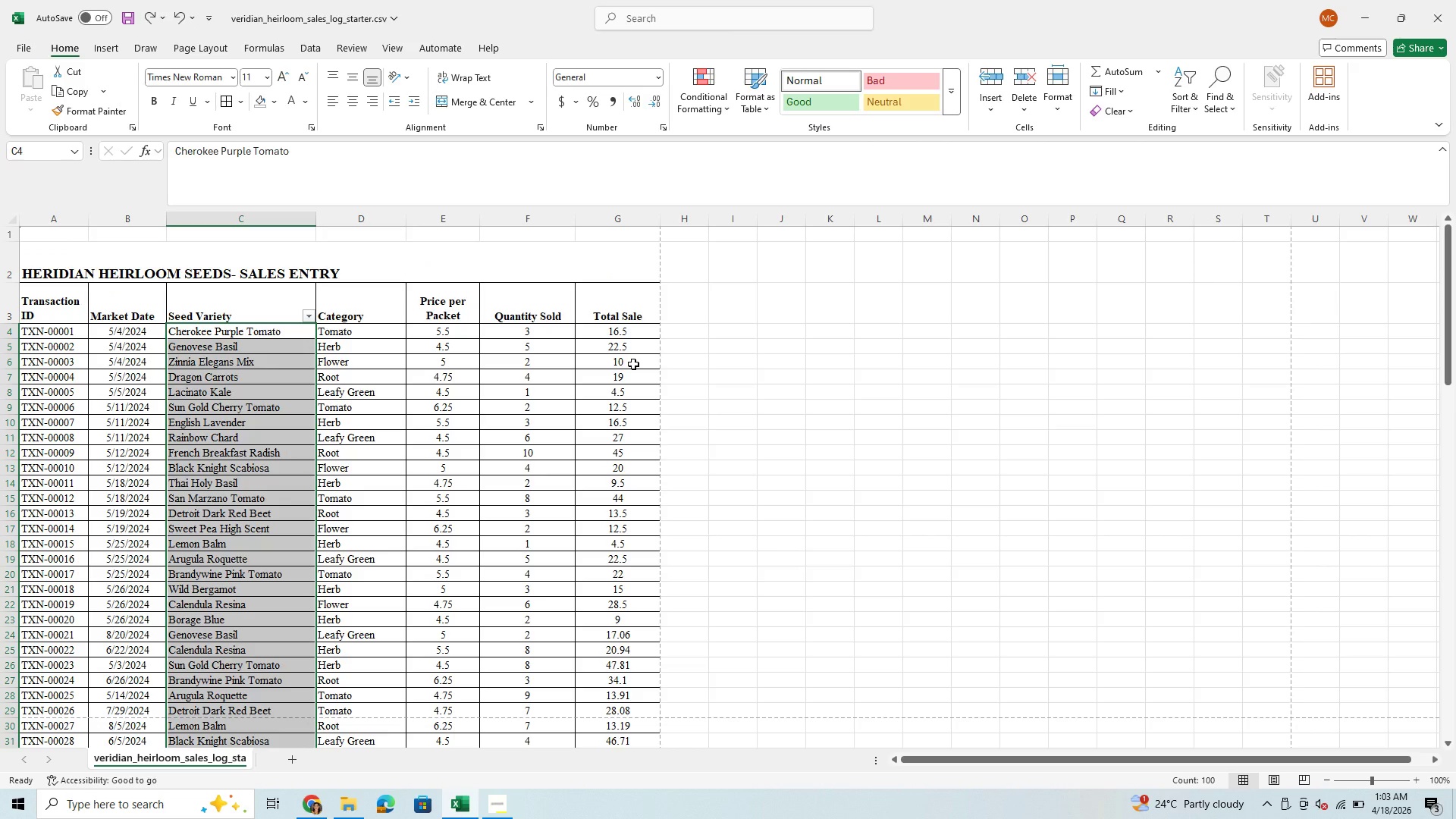 
wait(13.62)
 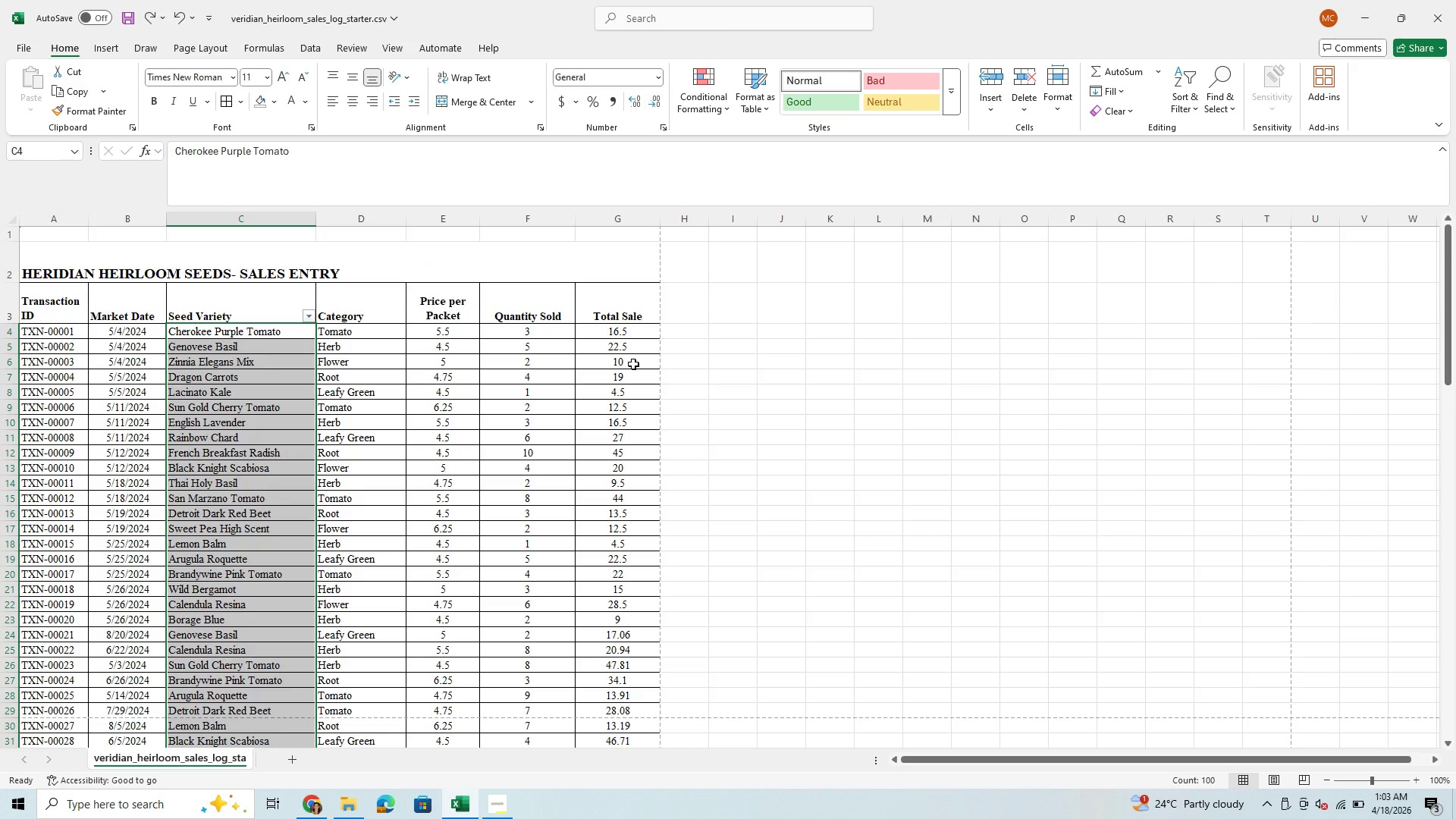 
left_click([697, 337])
 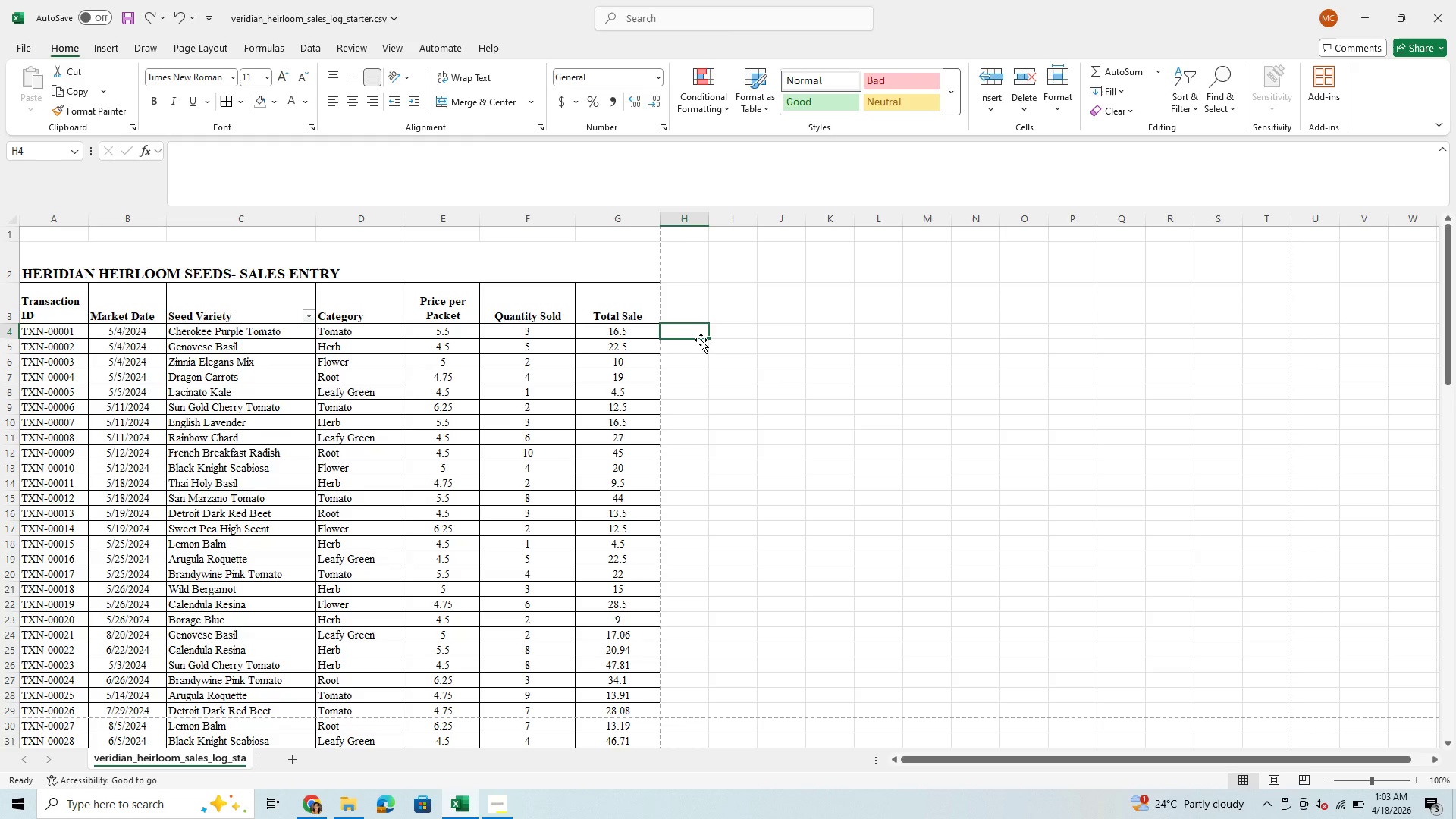 
type(=IF(COUNTIF)
 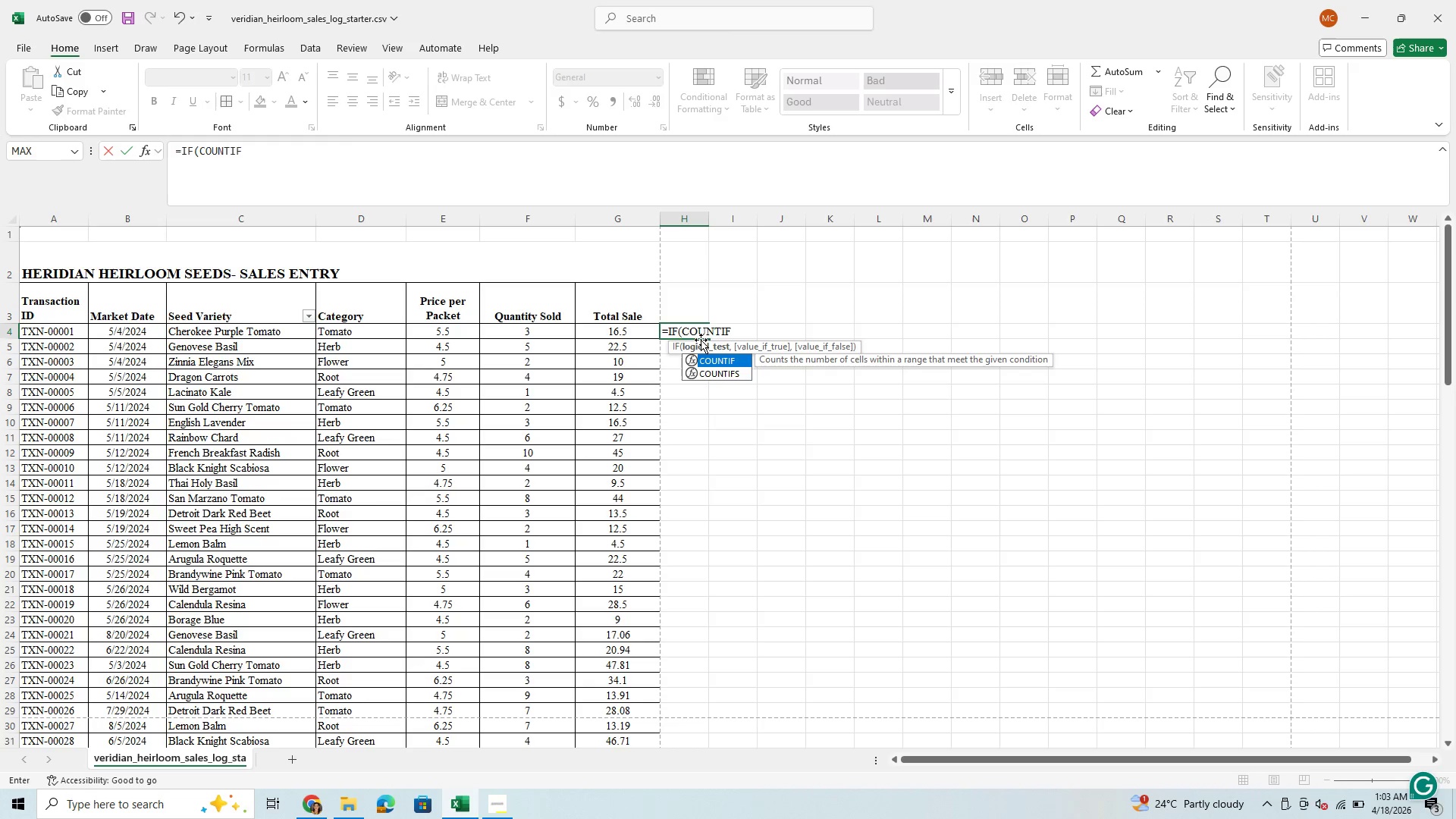 
type((S)
key(Backspace)
type($c$4:)
 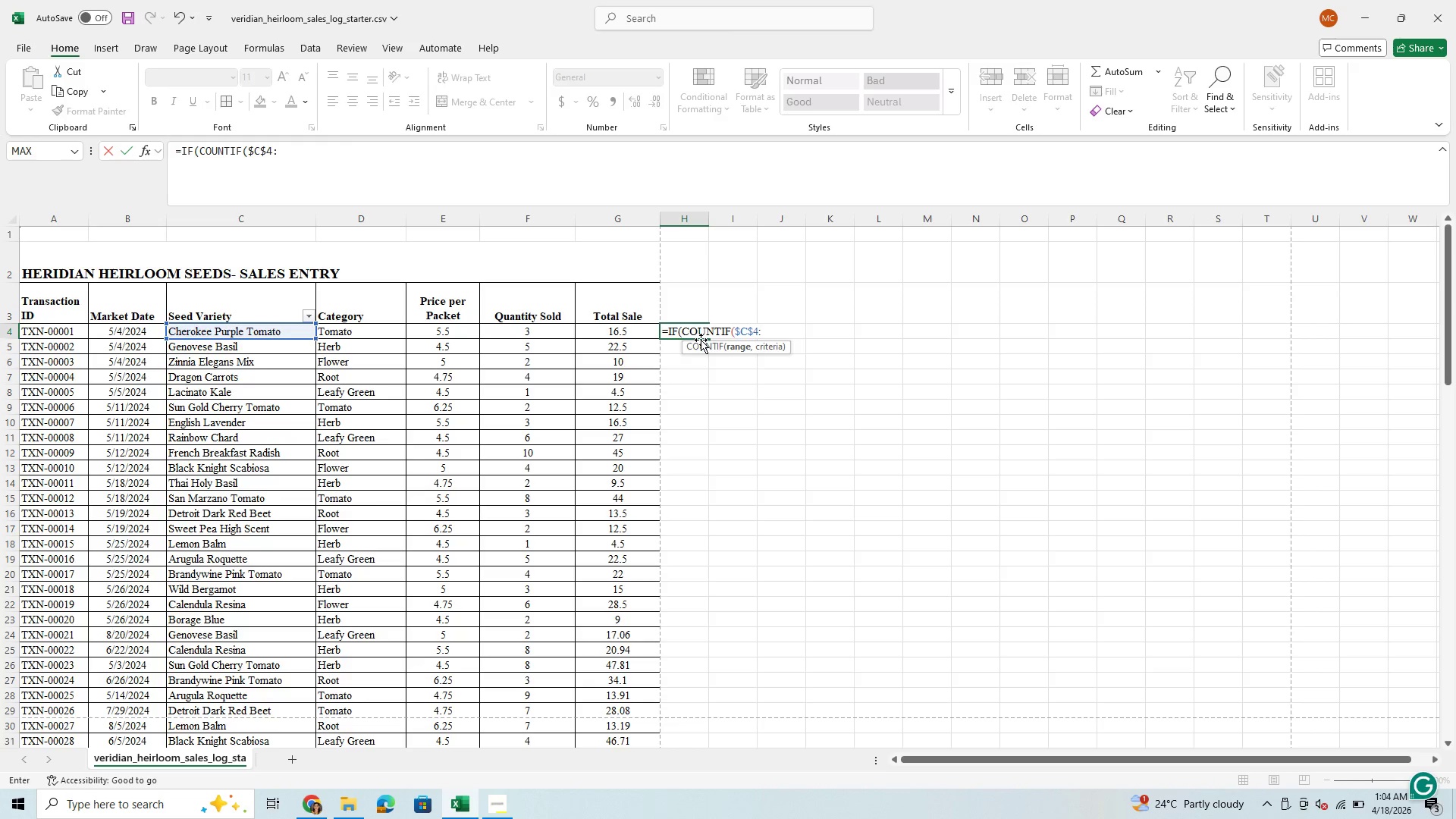 
type($c)
 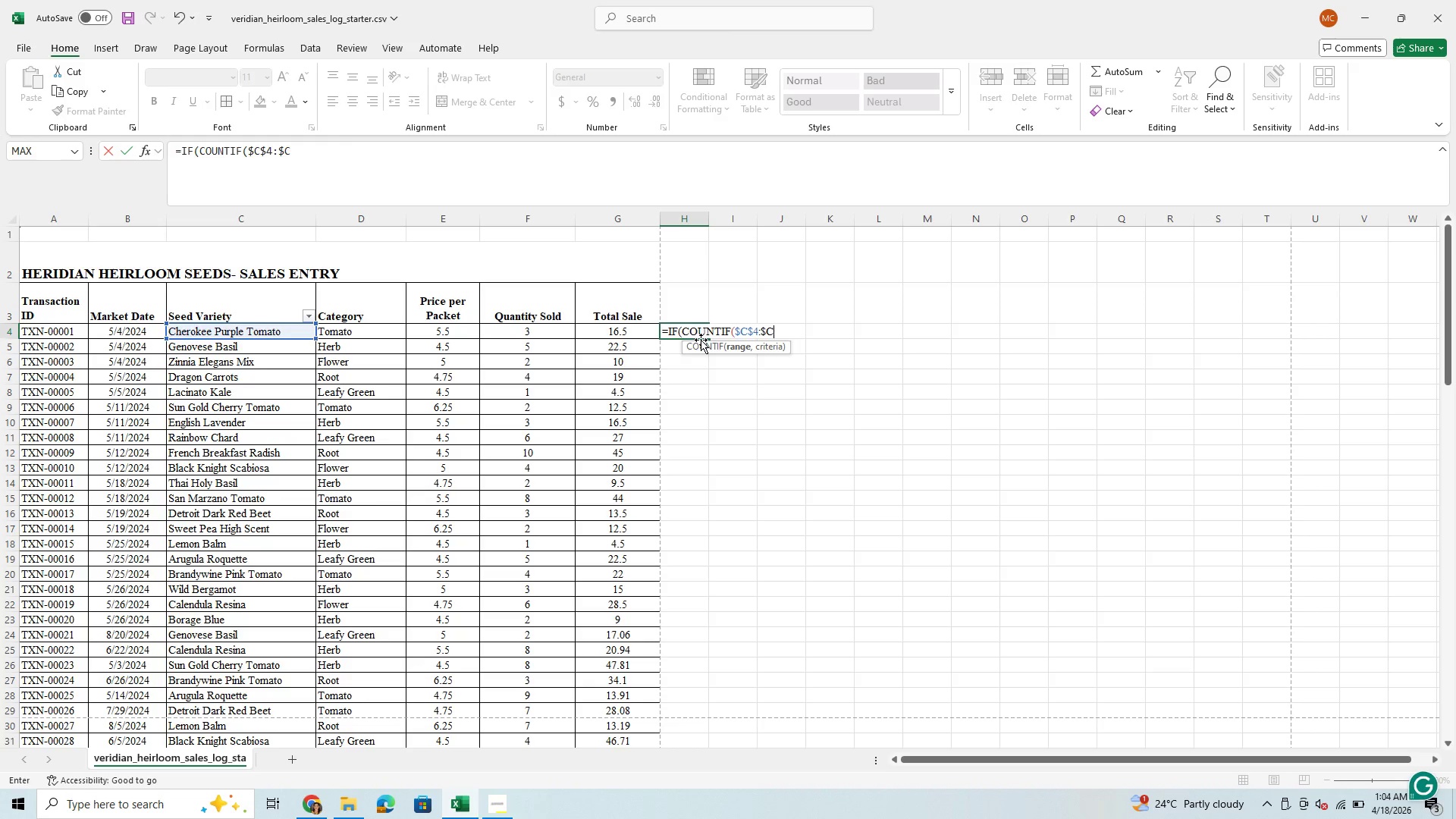 
type($103)
 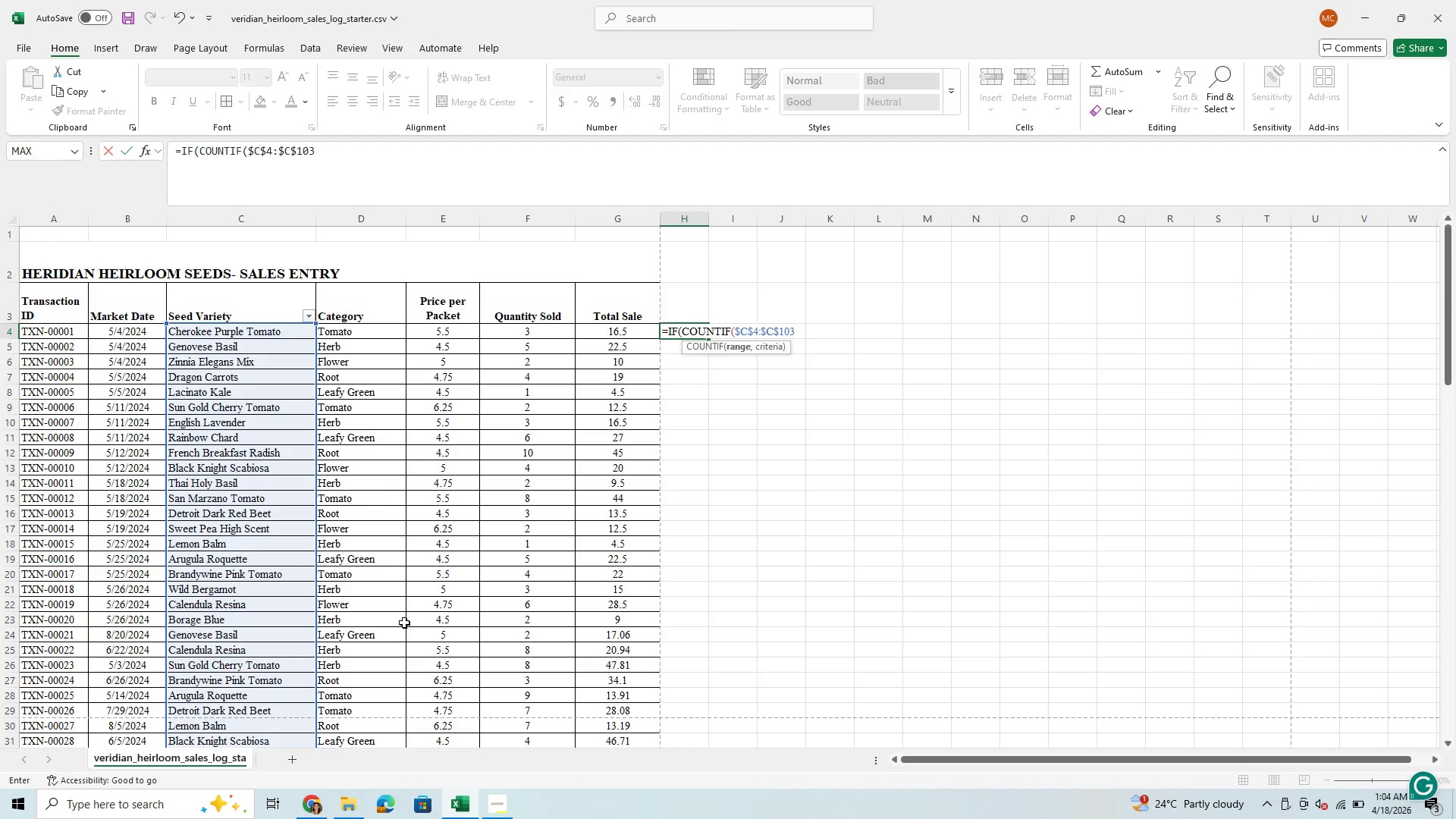 
scroll: coordinate [272, 540], scroll_direction: down, amount: 23.0
 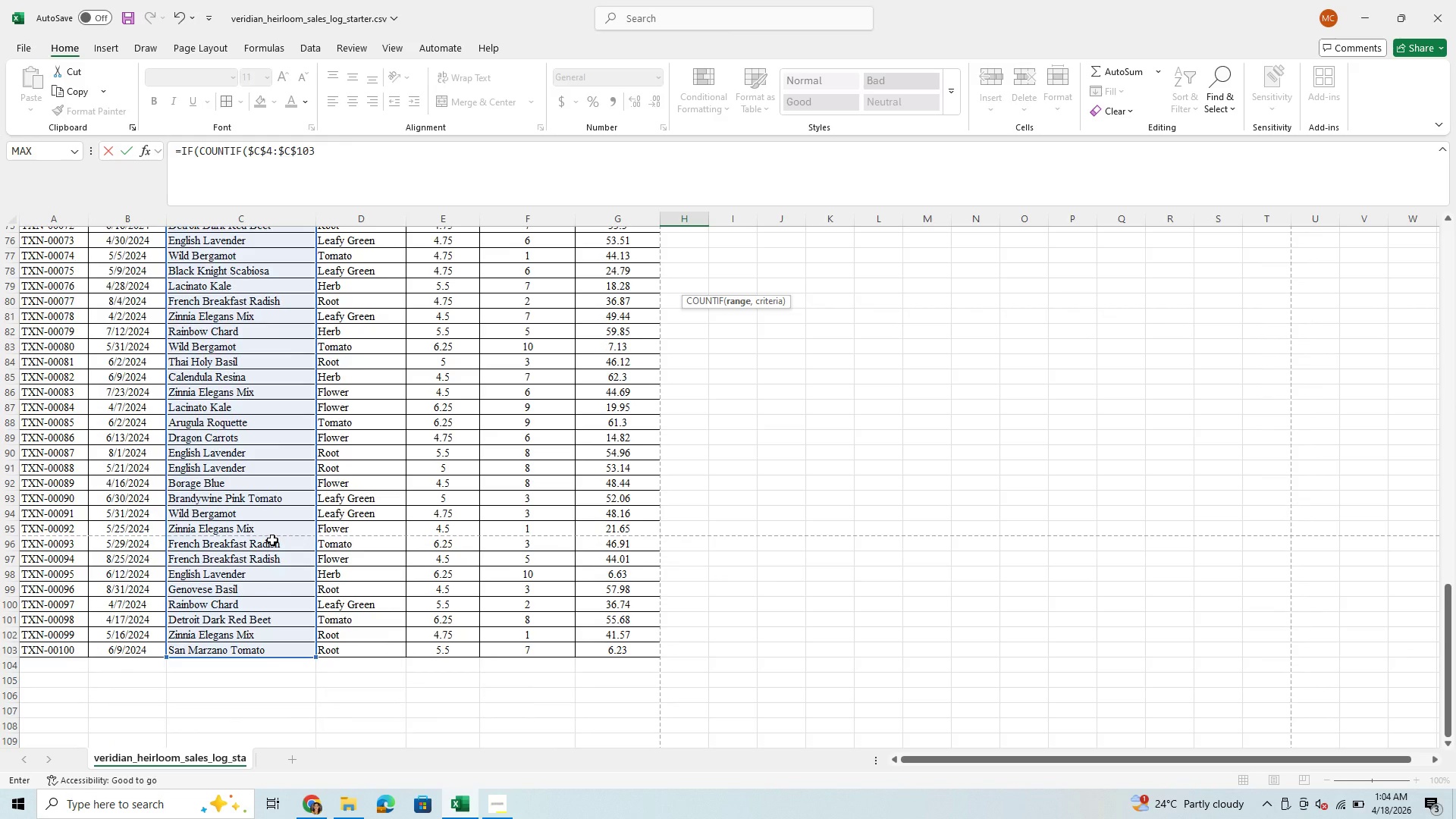 
scroll: coordinate [272, 540], scroll_direction: up, amount: 27.0
 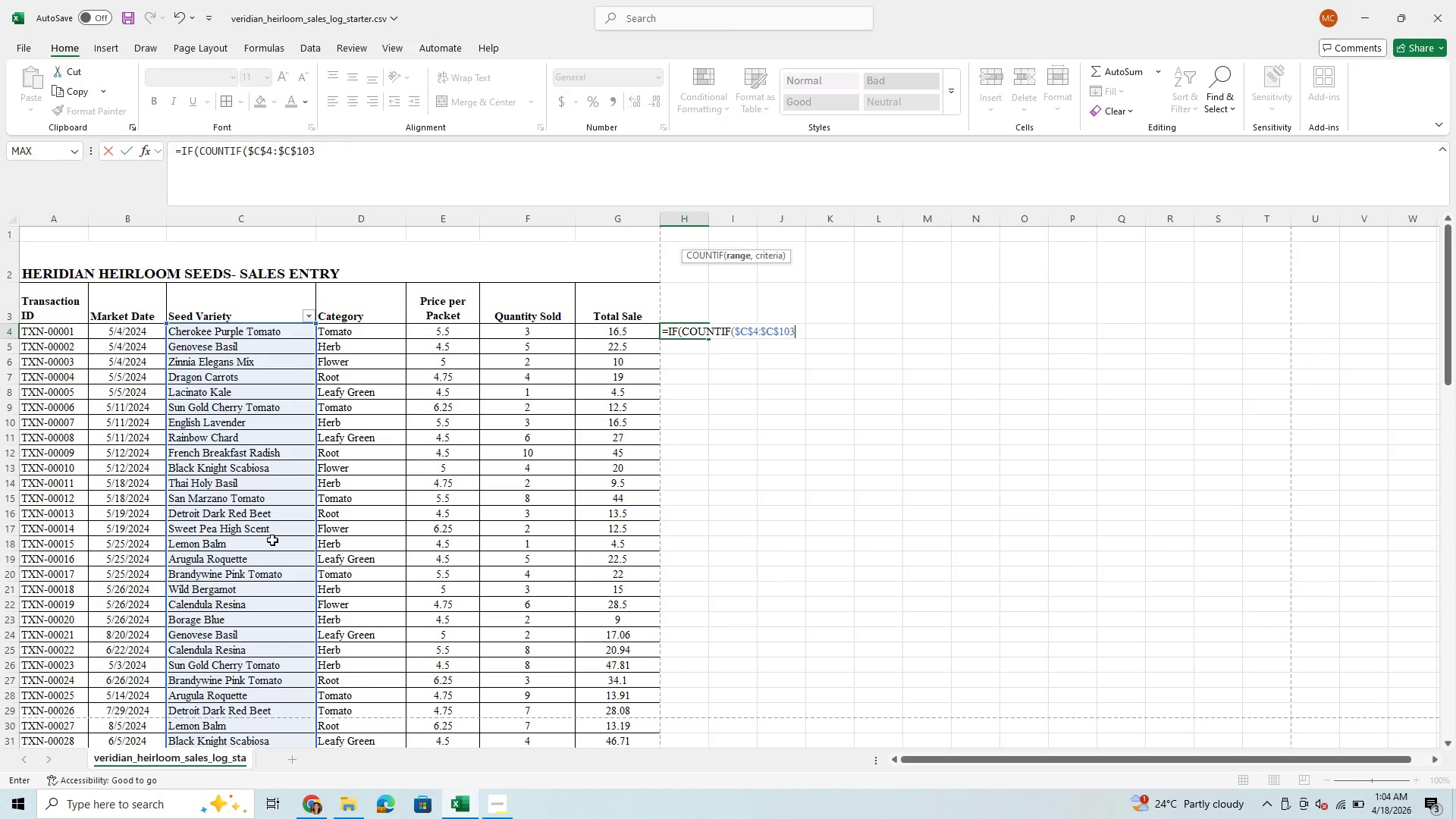 
hold_key(key=Comma, duration=15.7)
 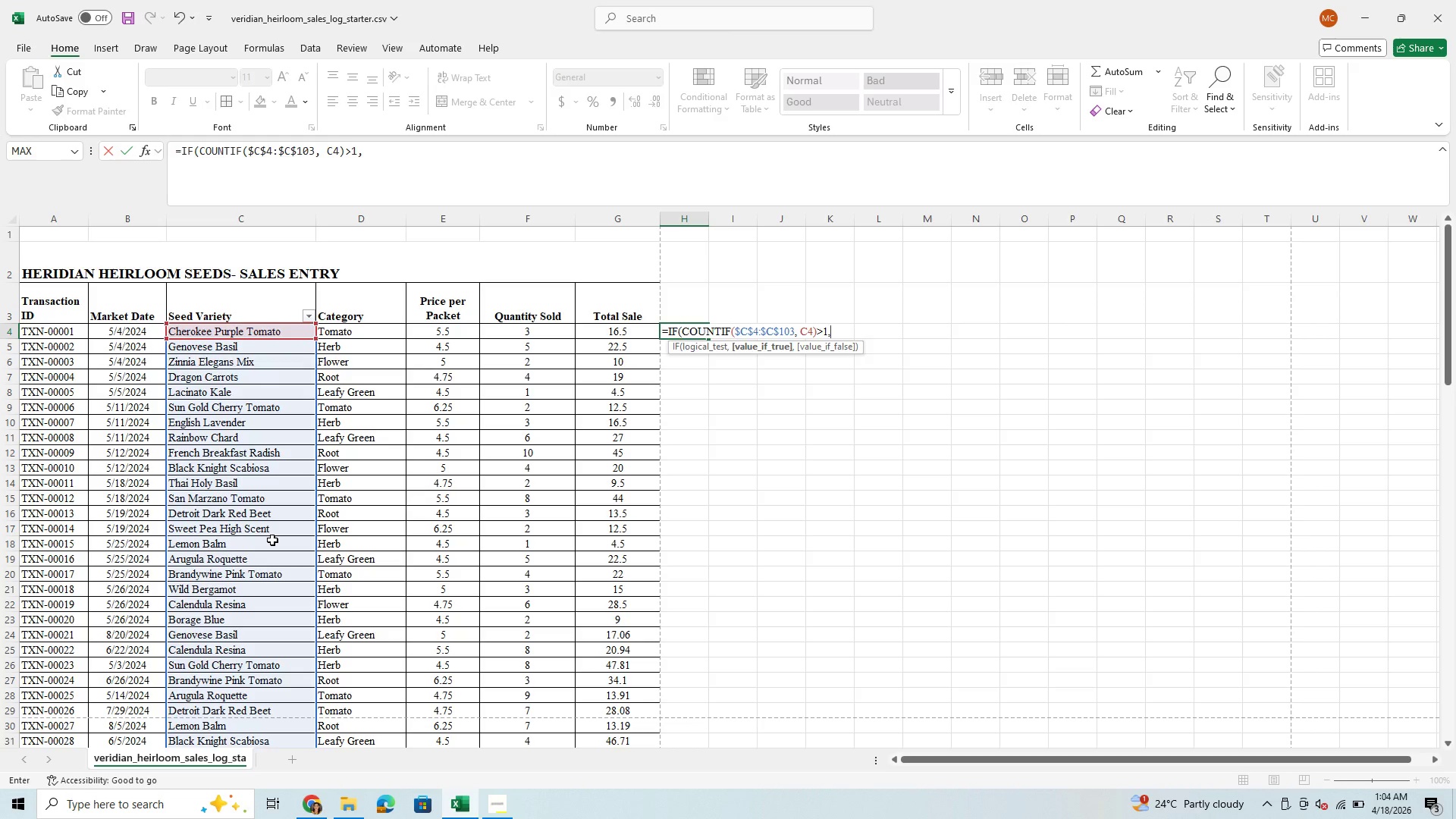 
type( c4).)
key(Backspace)
type(>1)
 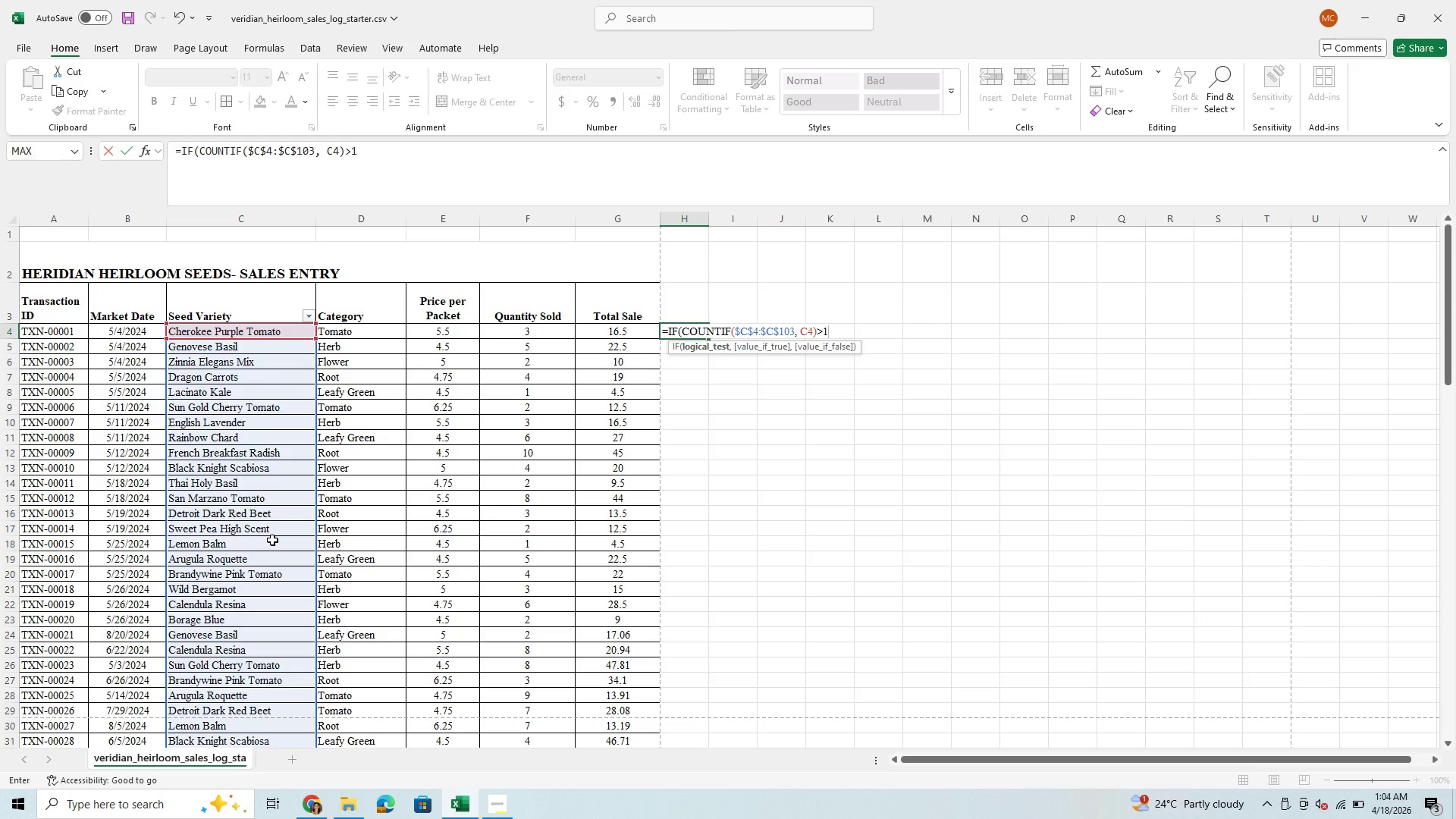 
type("duplicates)
key(Backspace)
 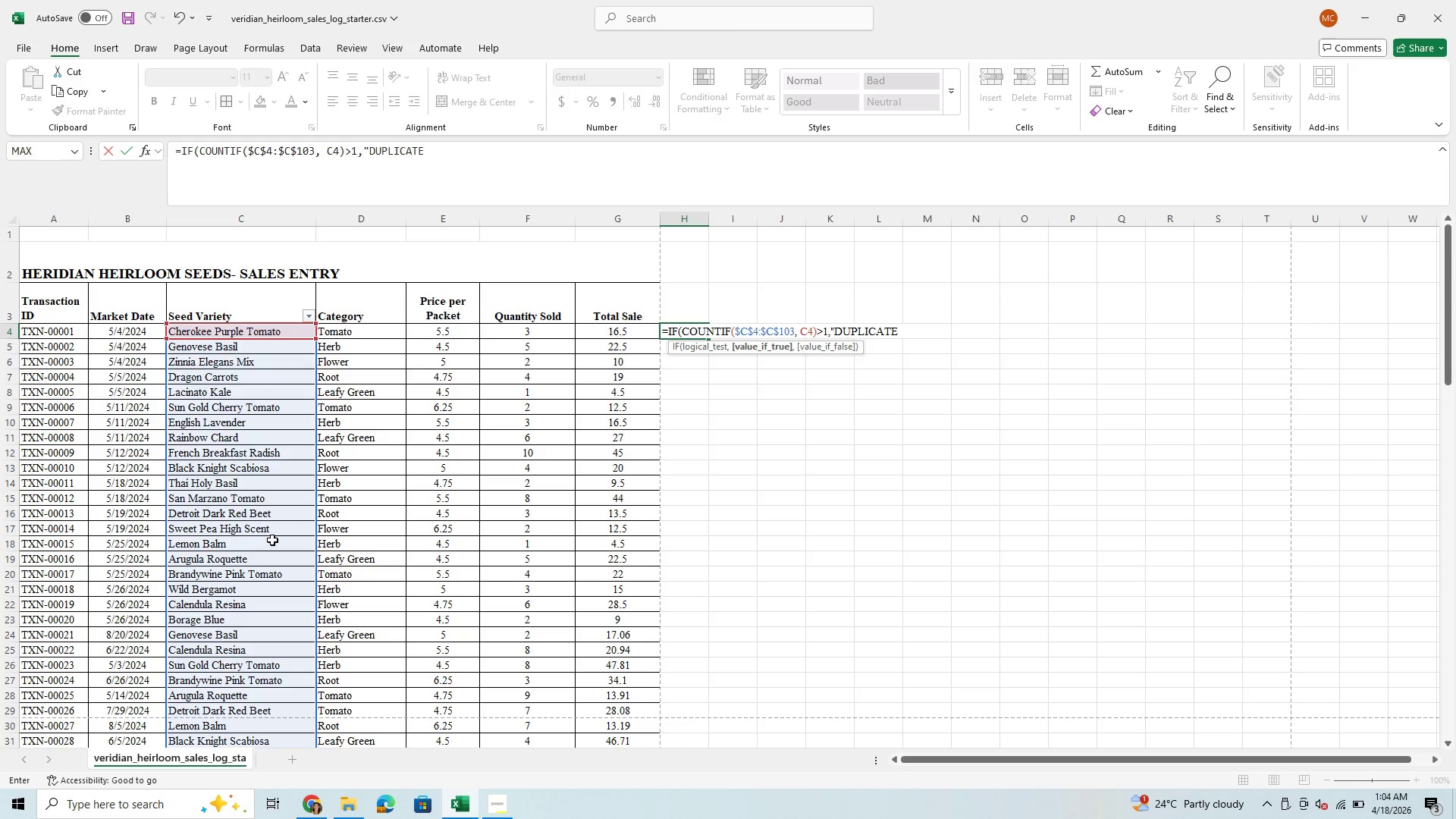 
key(Shift+Quote)
 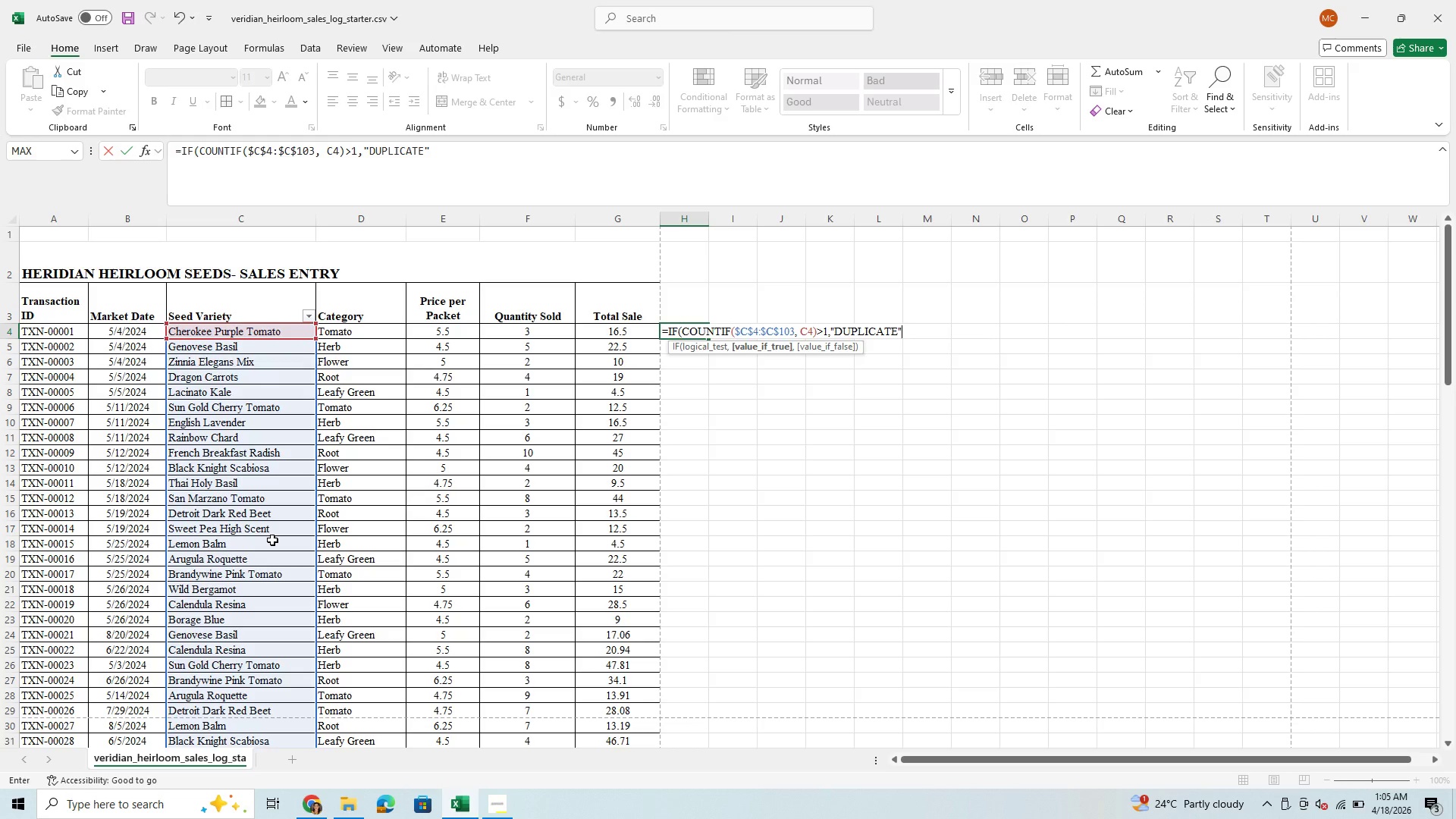 
key(Comma)
 